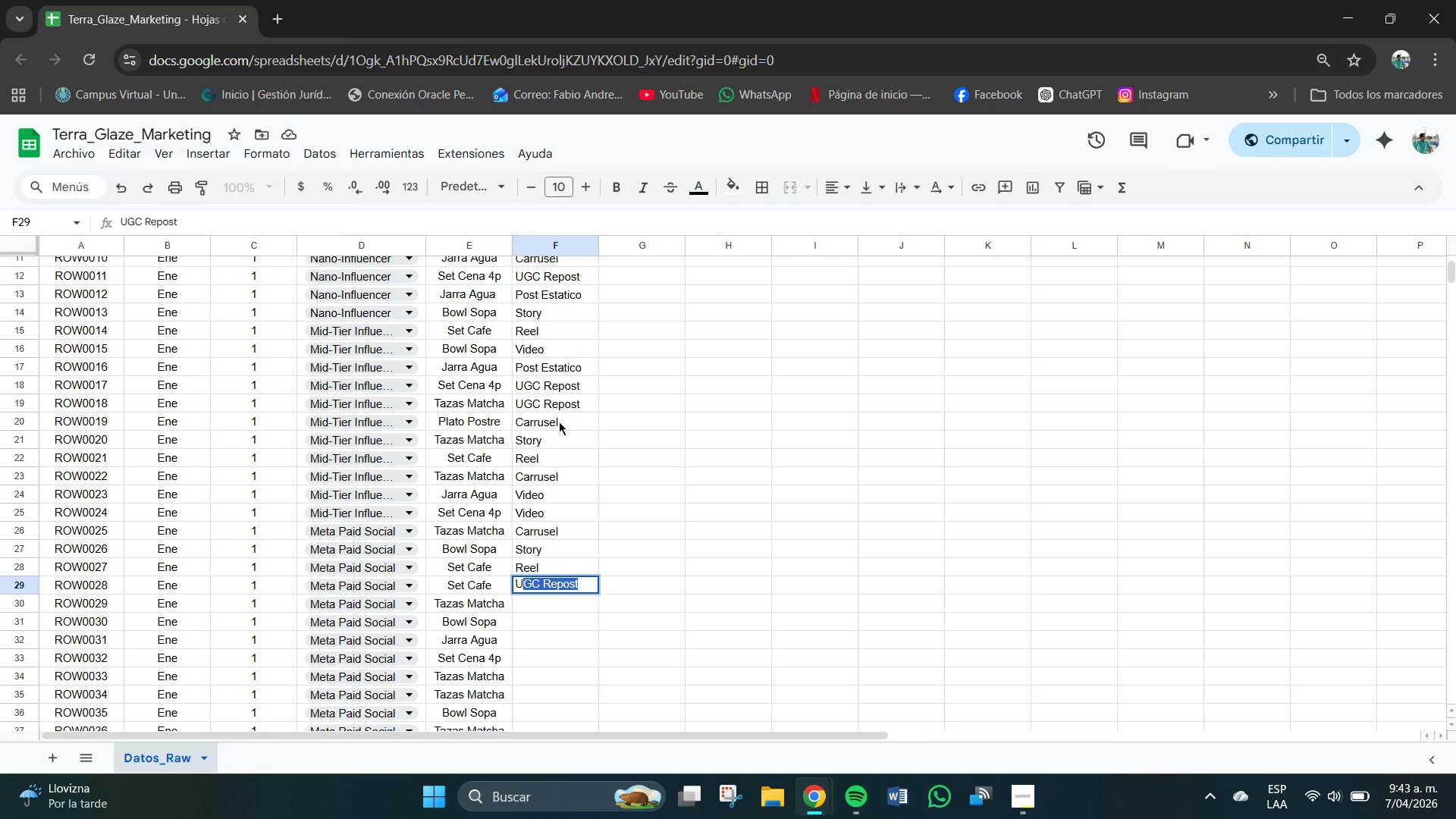 
key(Enter)
 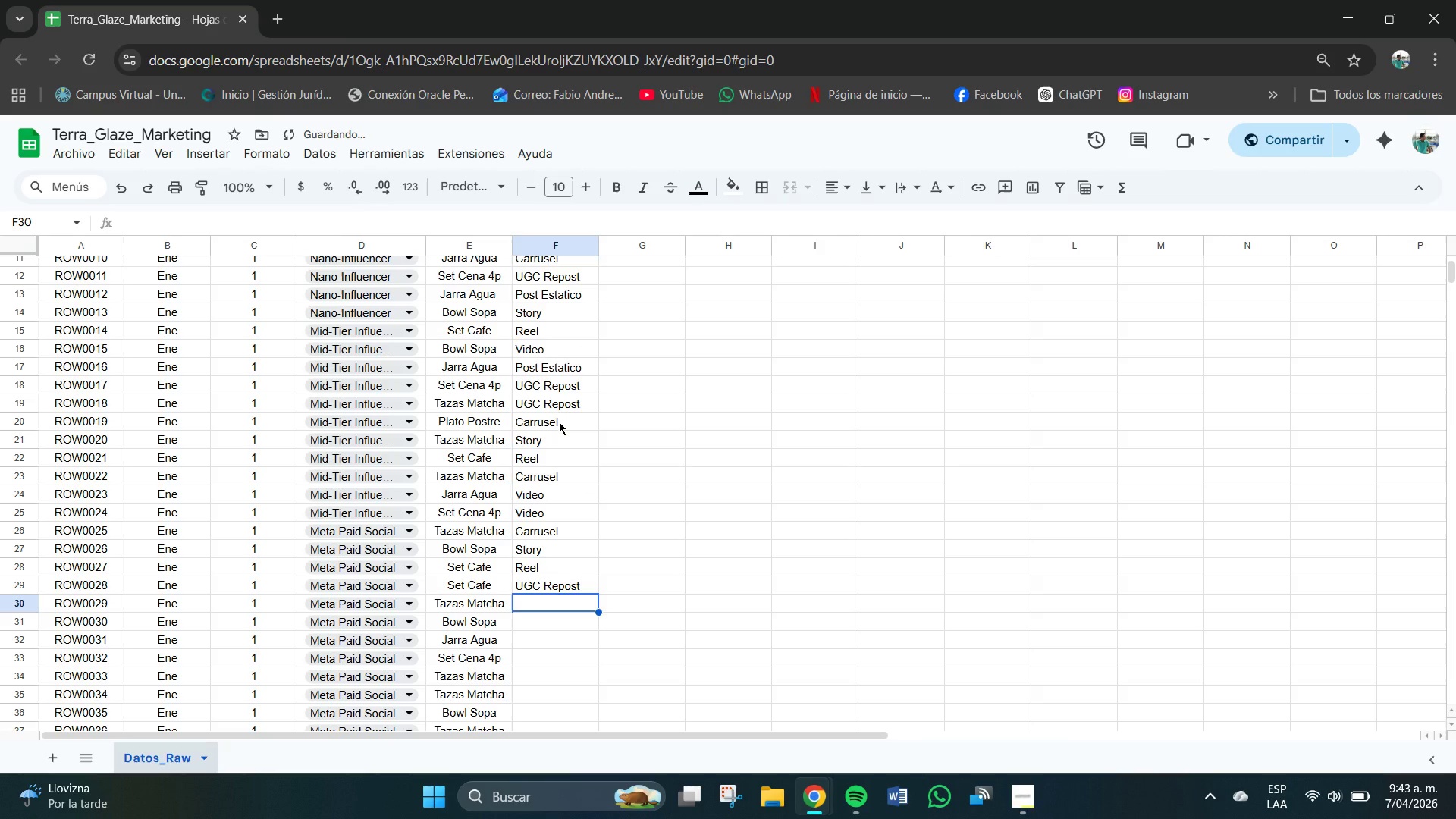 
key(P)
 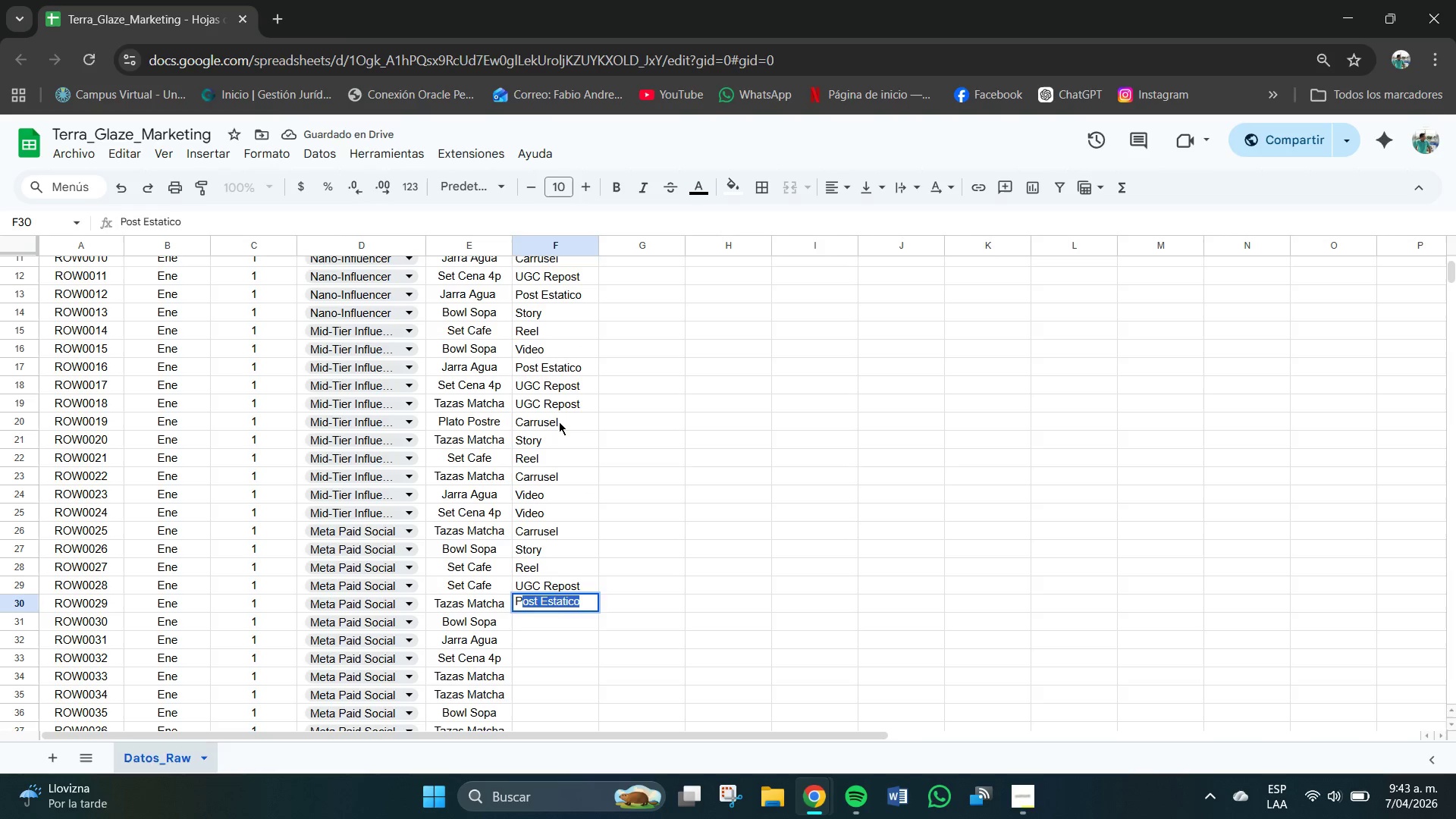 
key(Enter)
 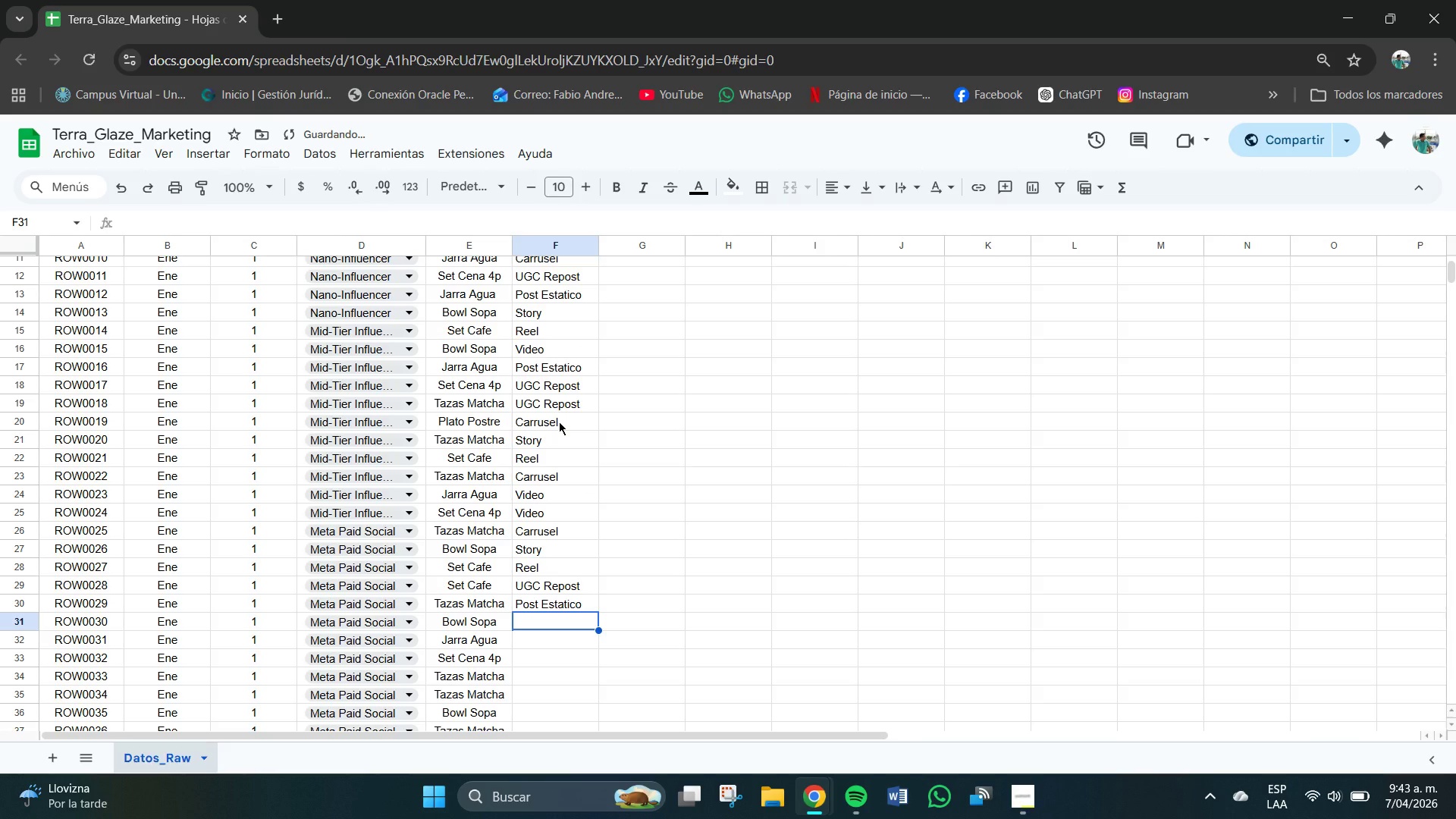 
key(V)
 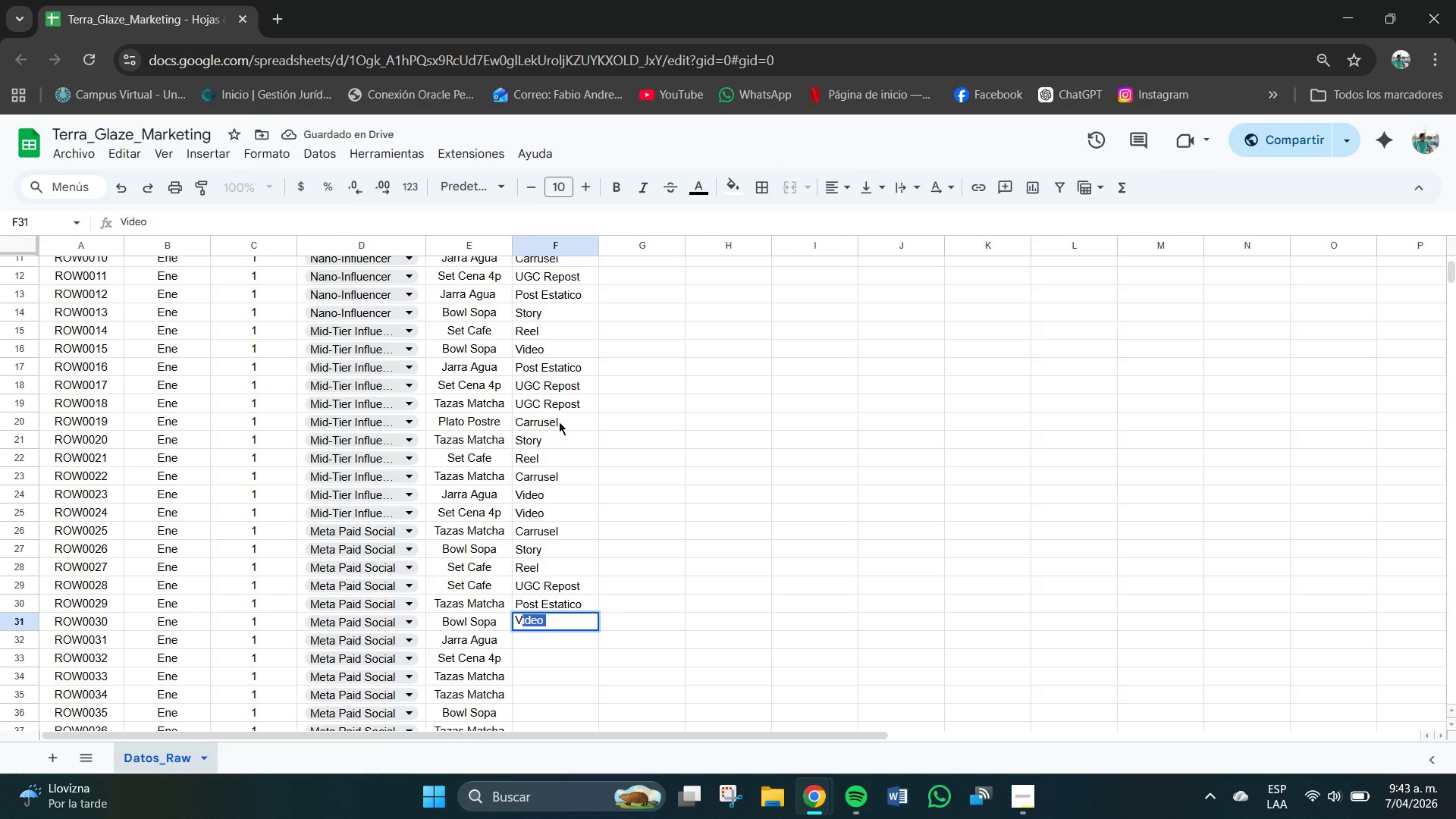 
key(Enter)
 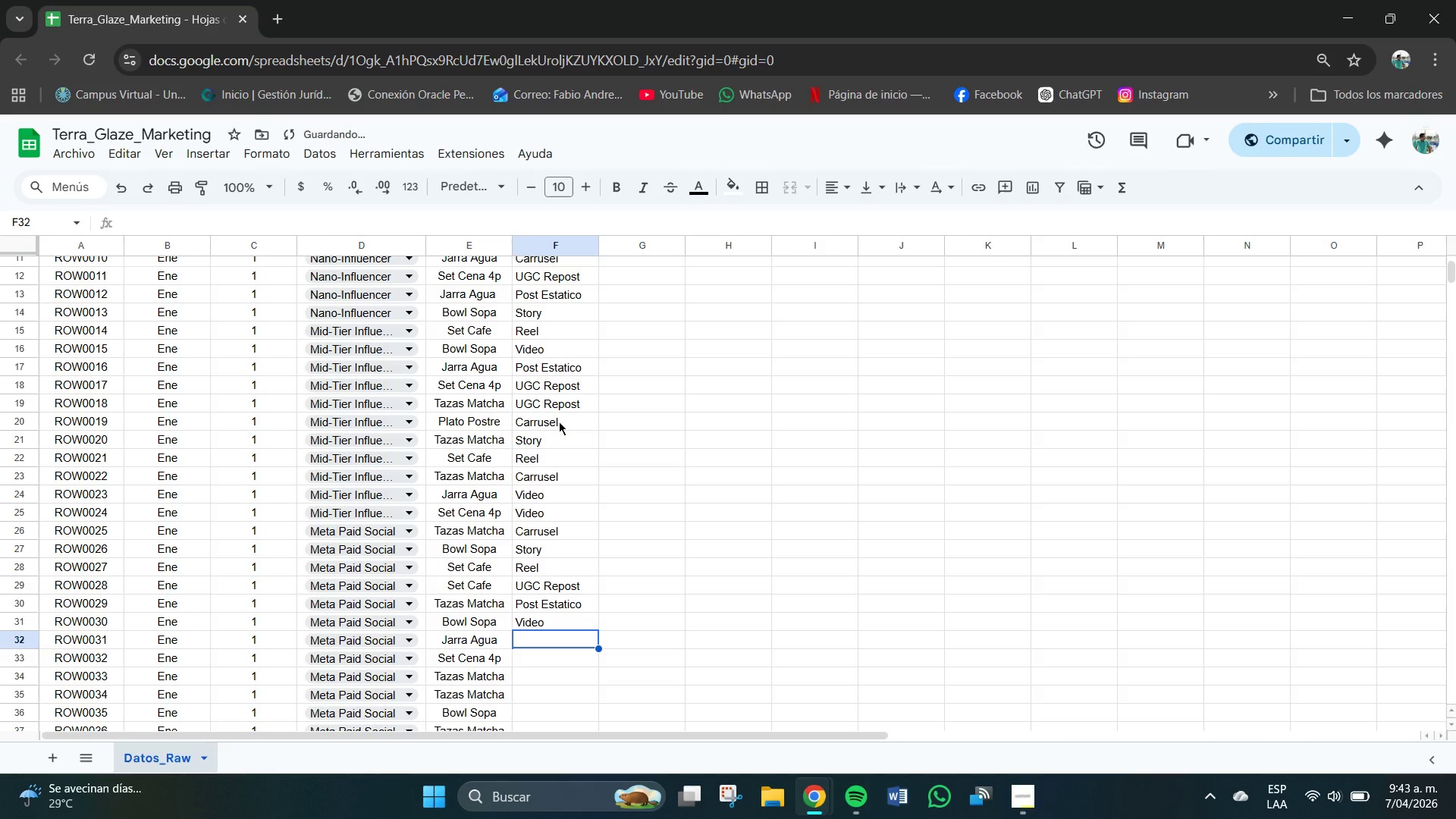 
key(P)
 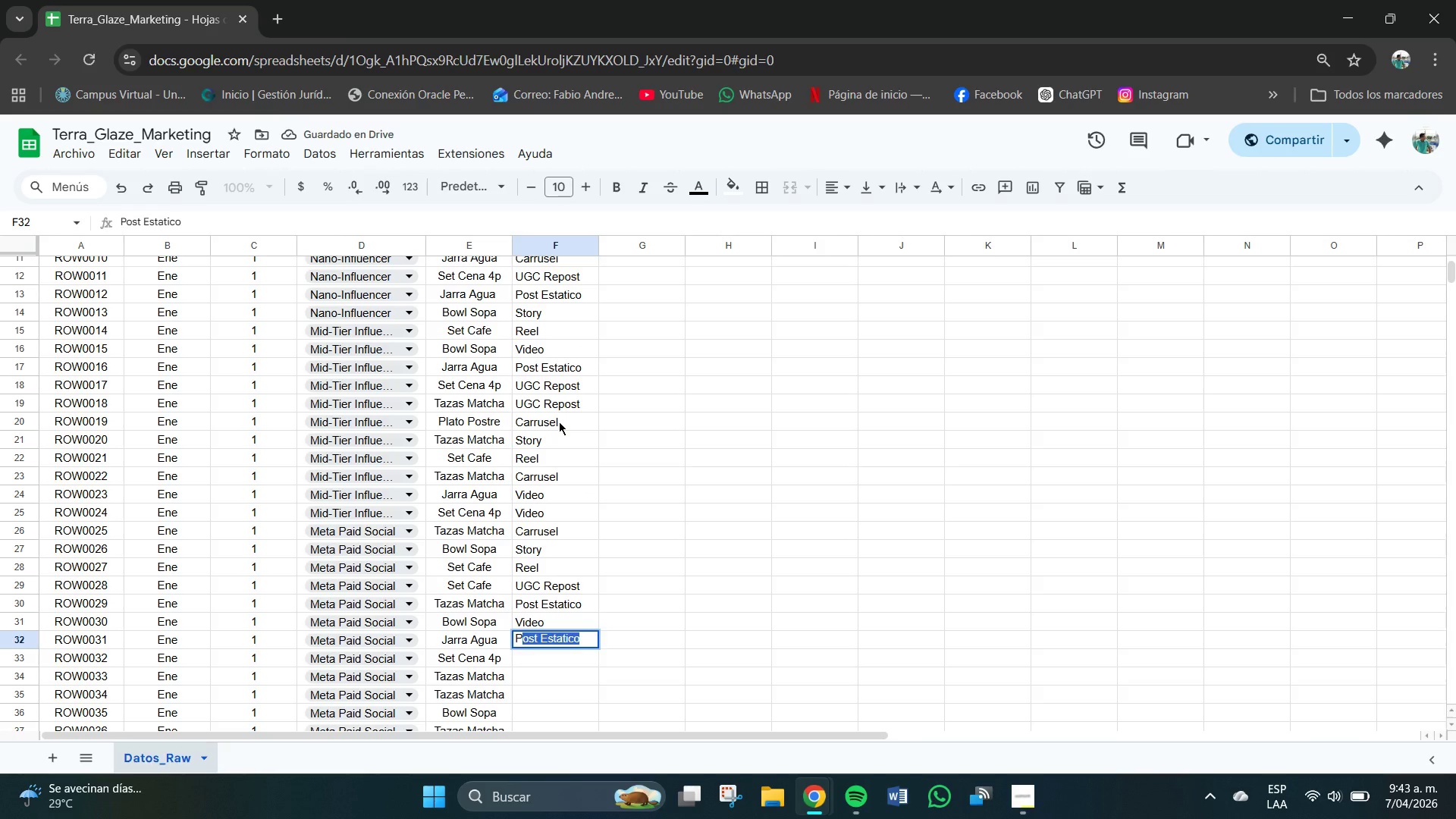 
key(Enter)
 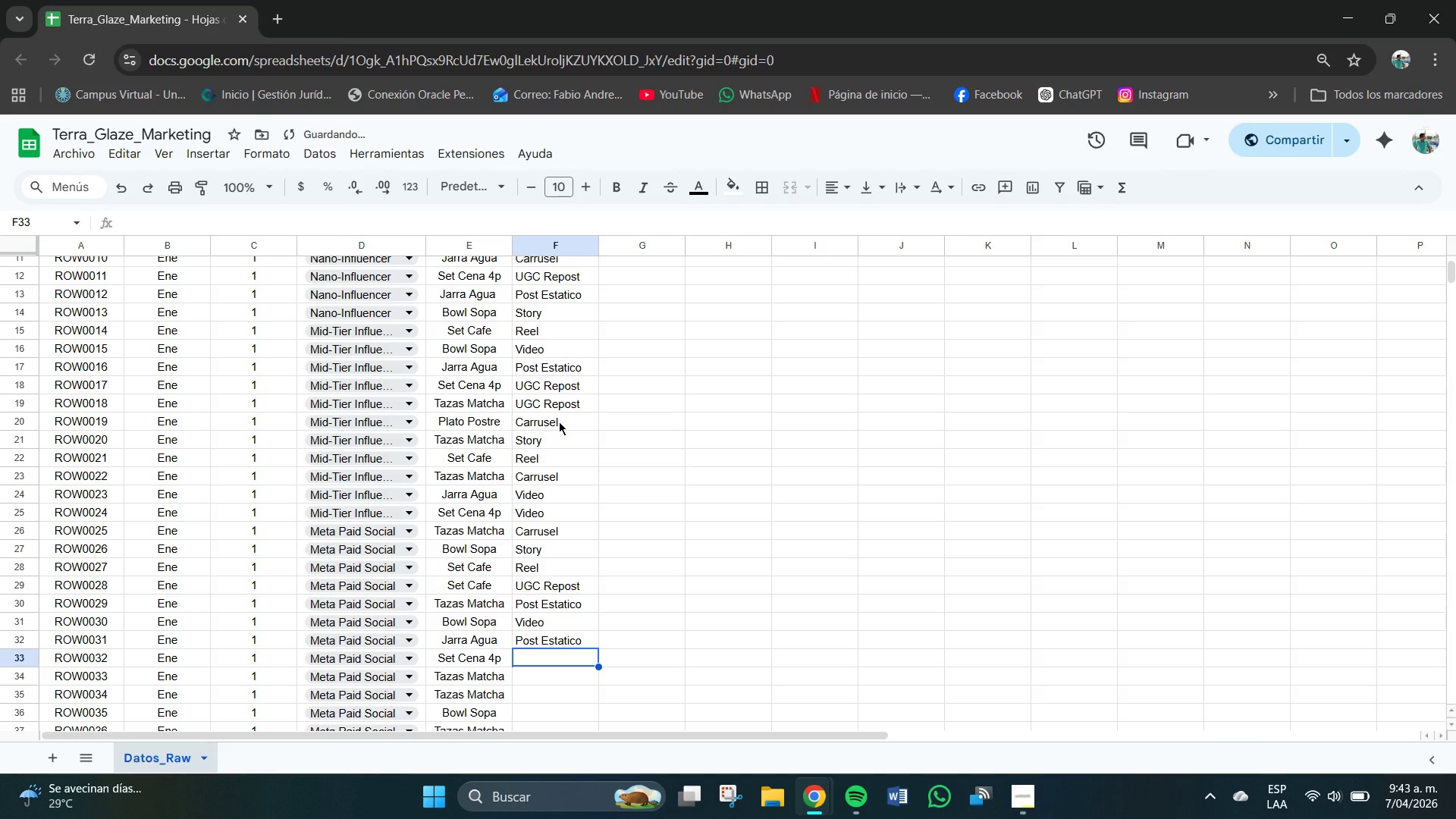 
key(P)
 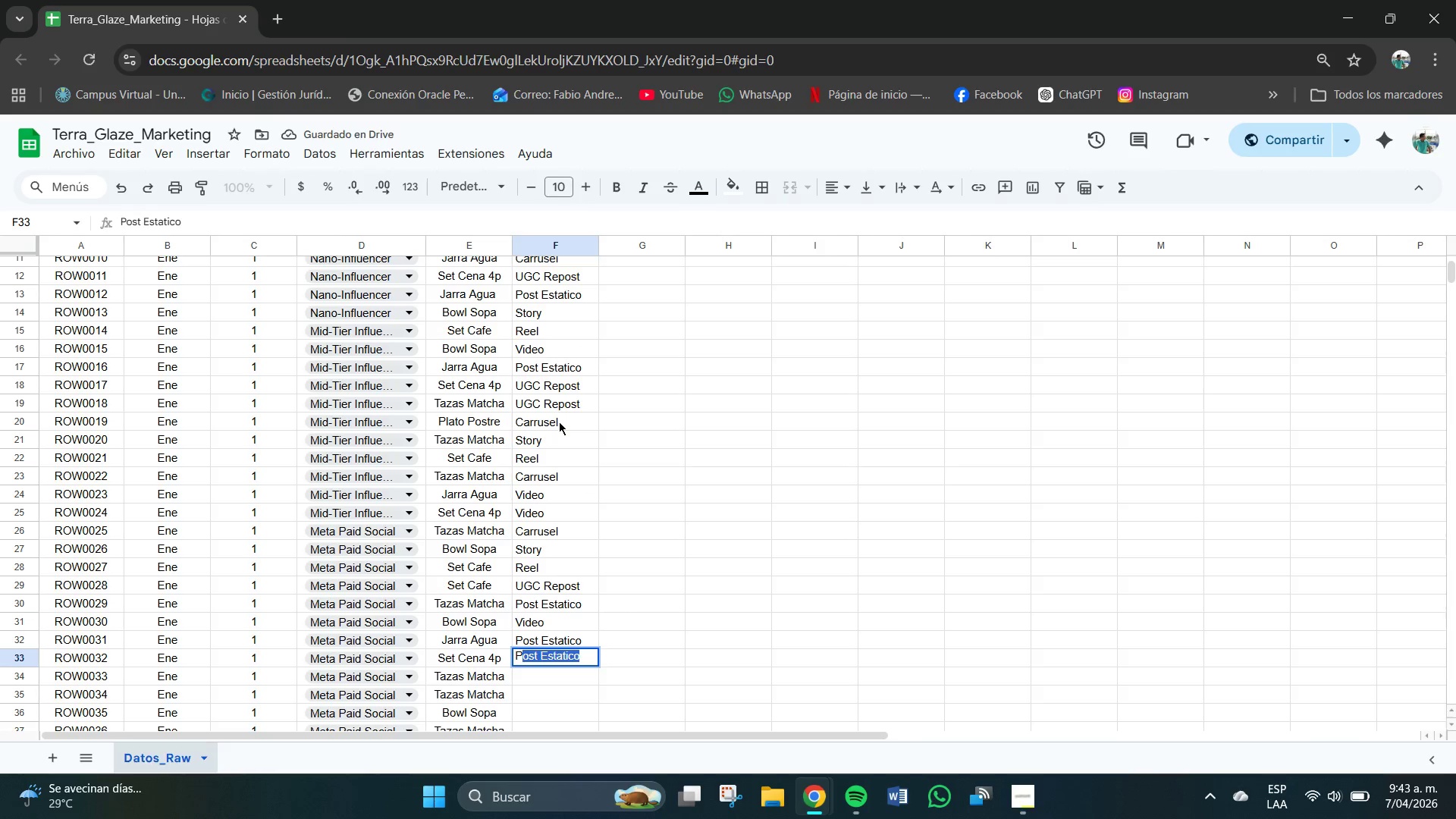 
key(Enter)
 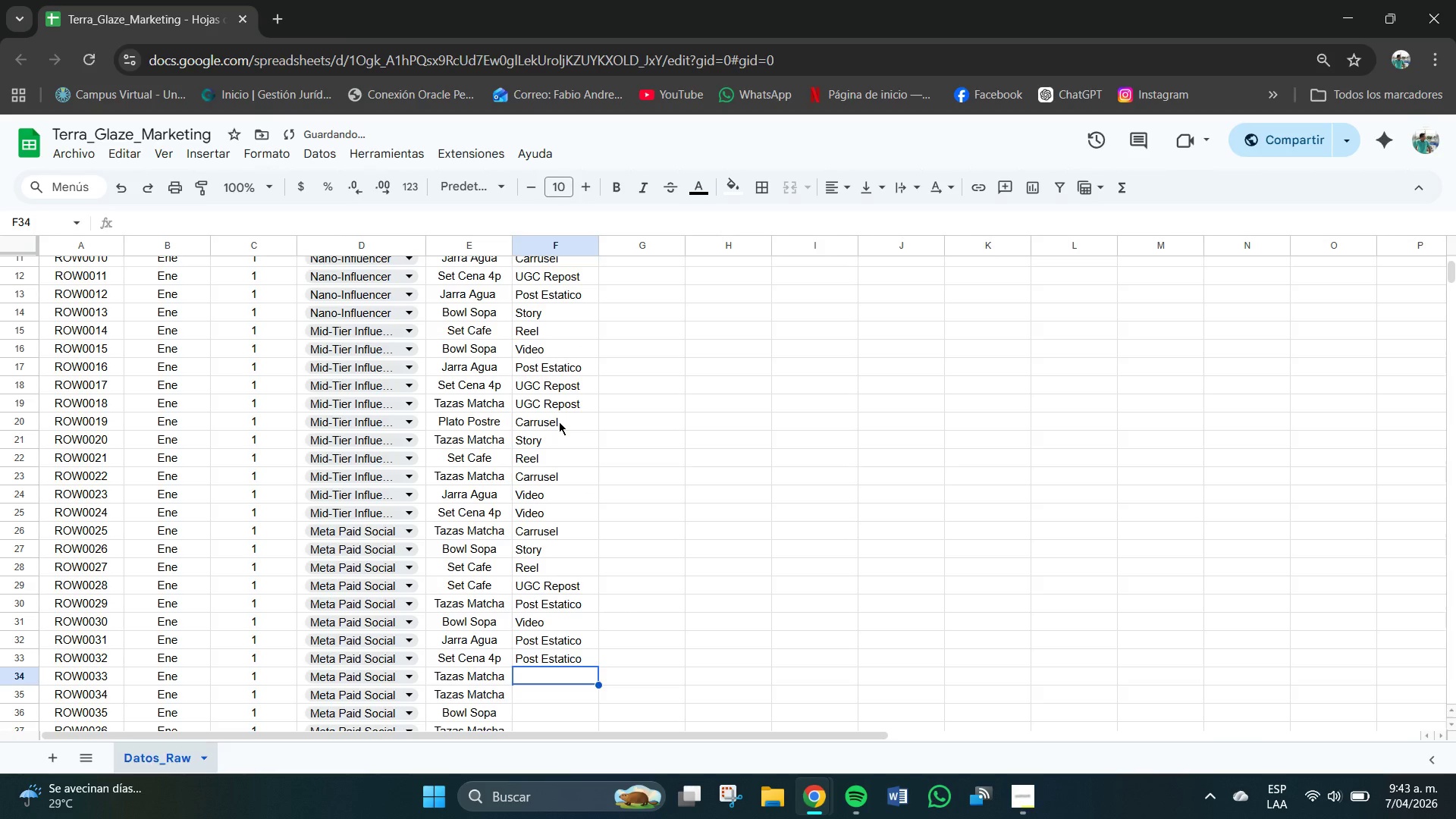 
key(U)
 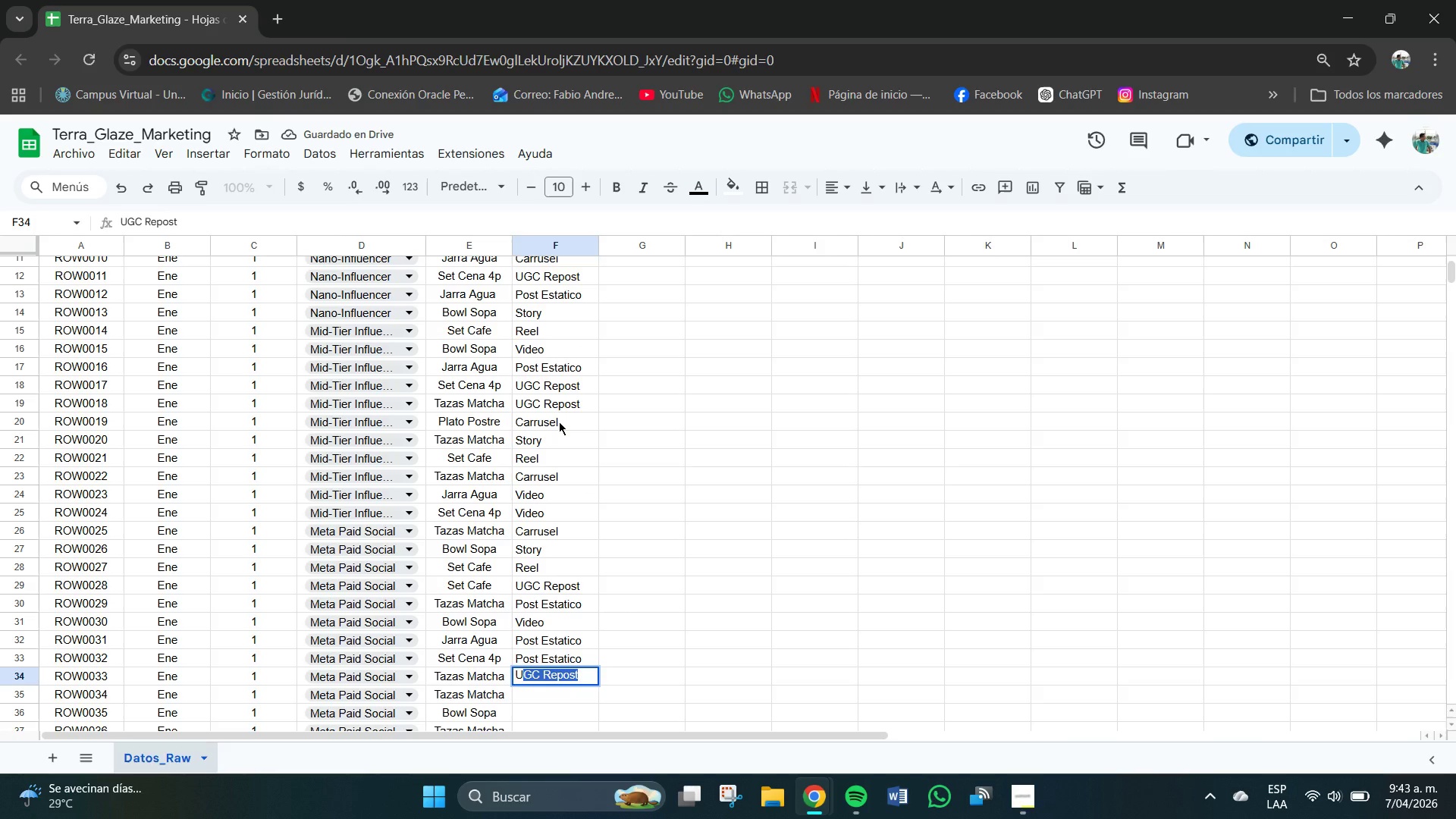 
key(Enter)
 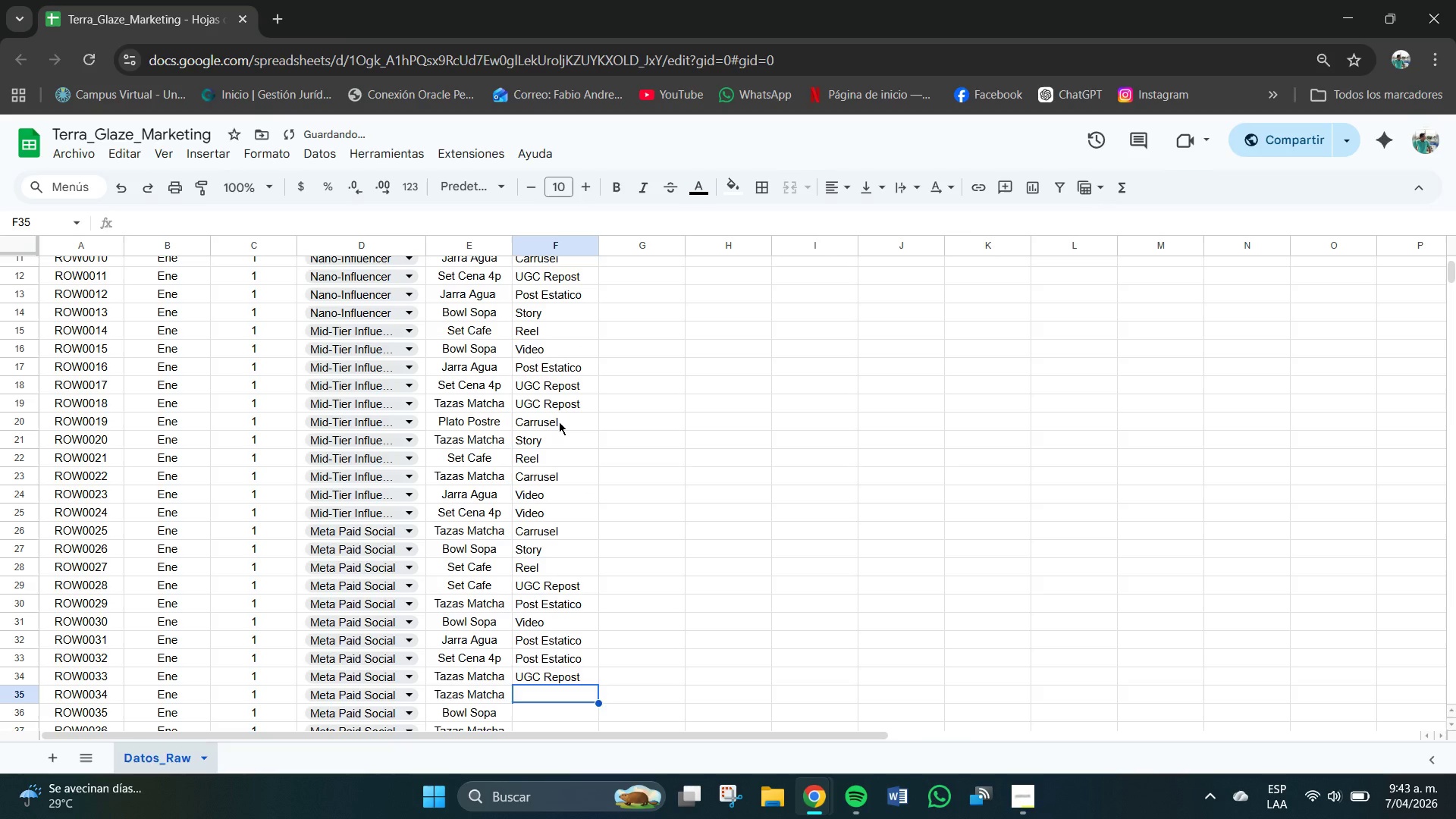 
key(S)
 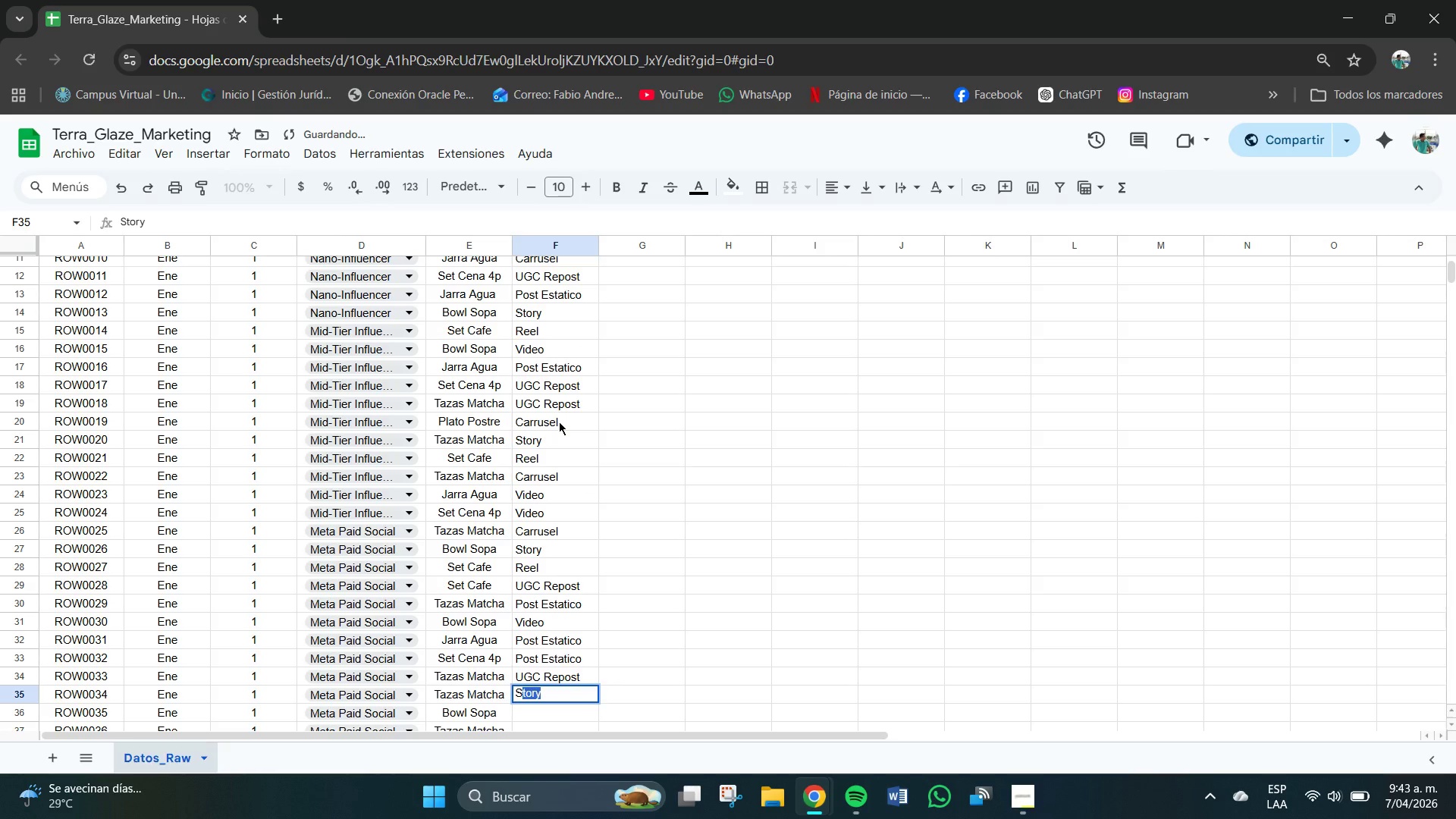 
key(Enter)
 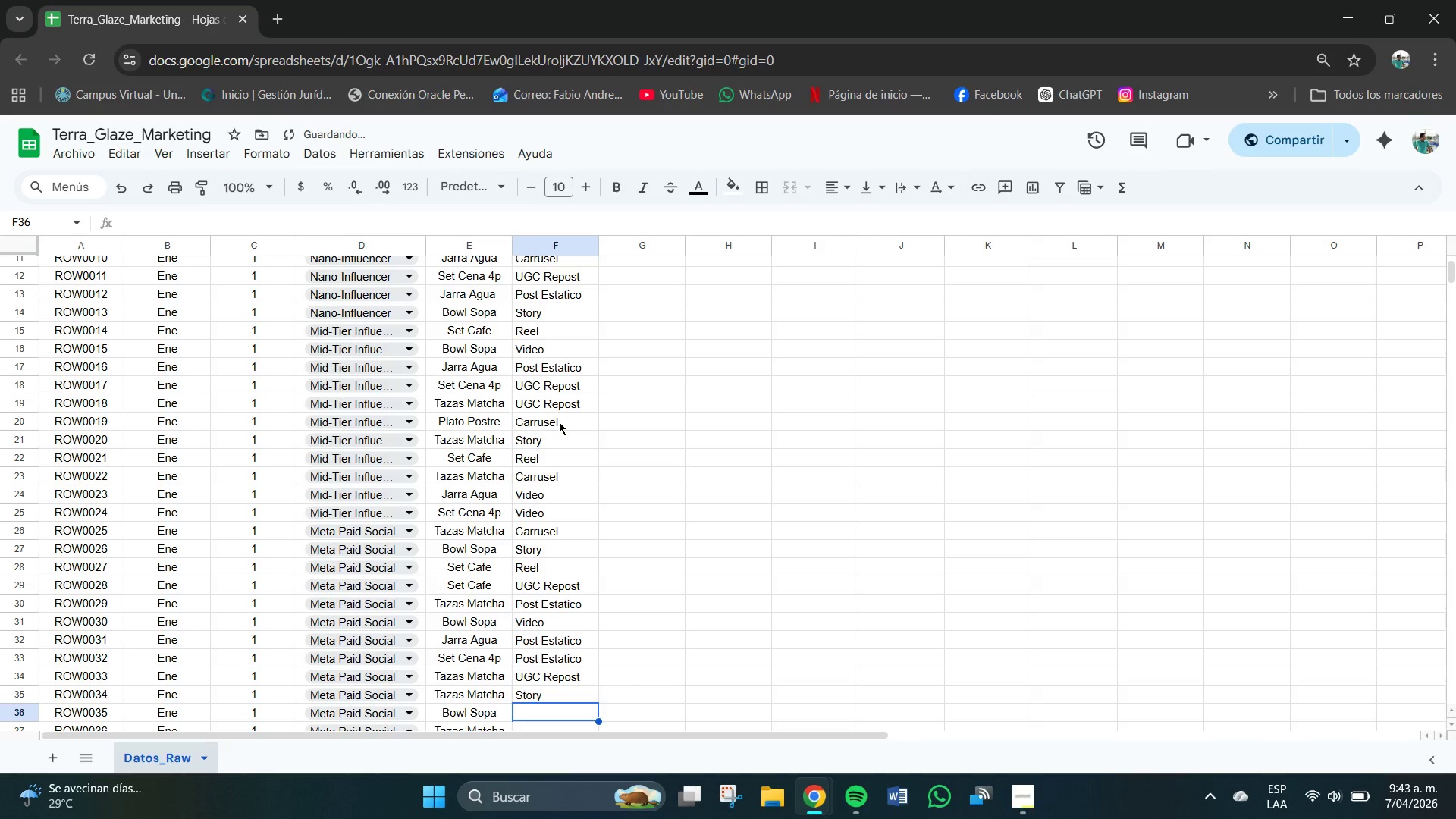 
key(S)
 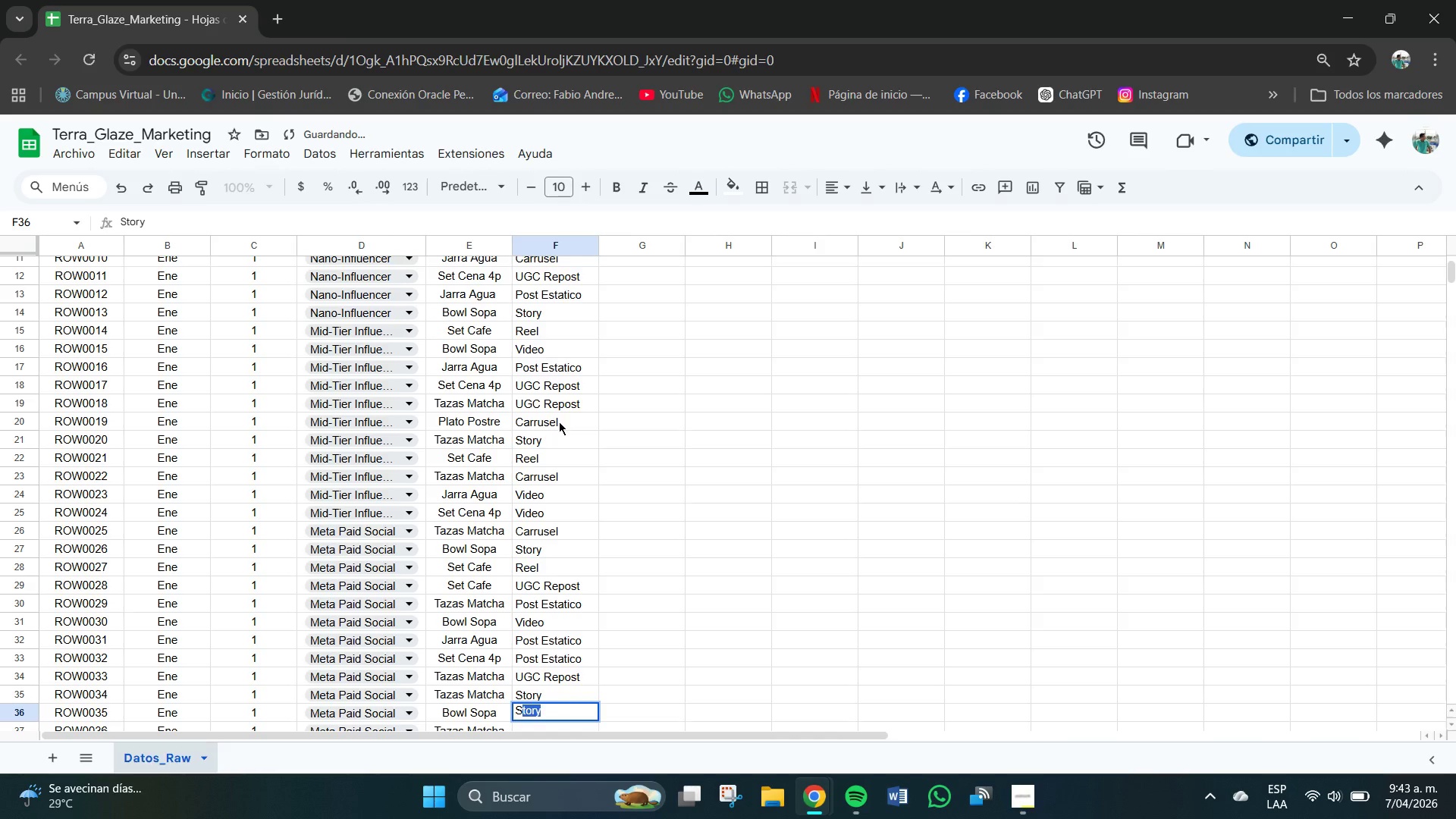 
key(Enter)
 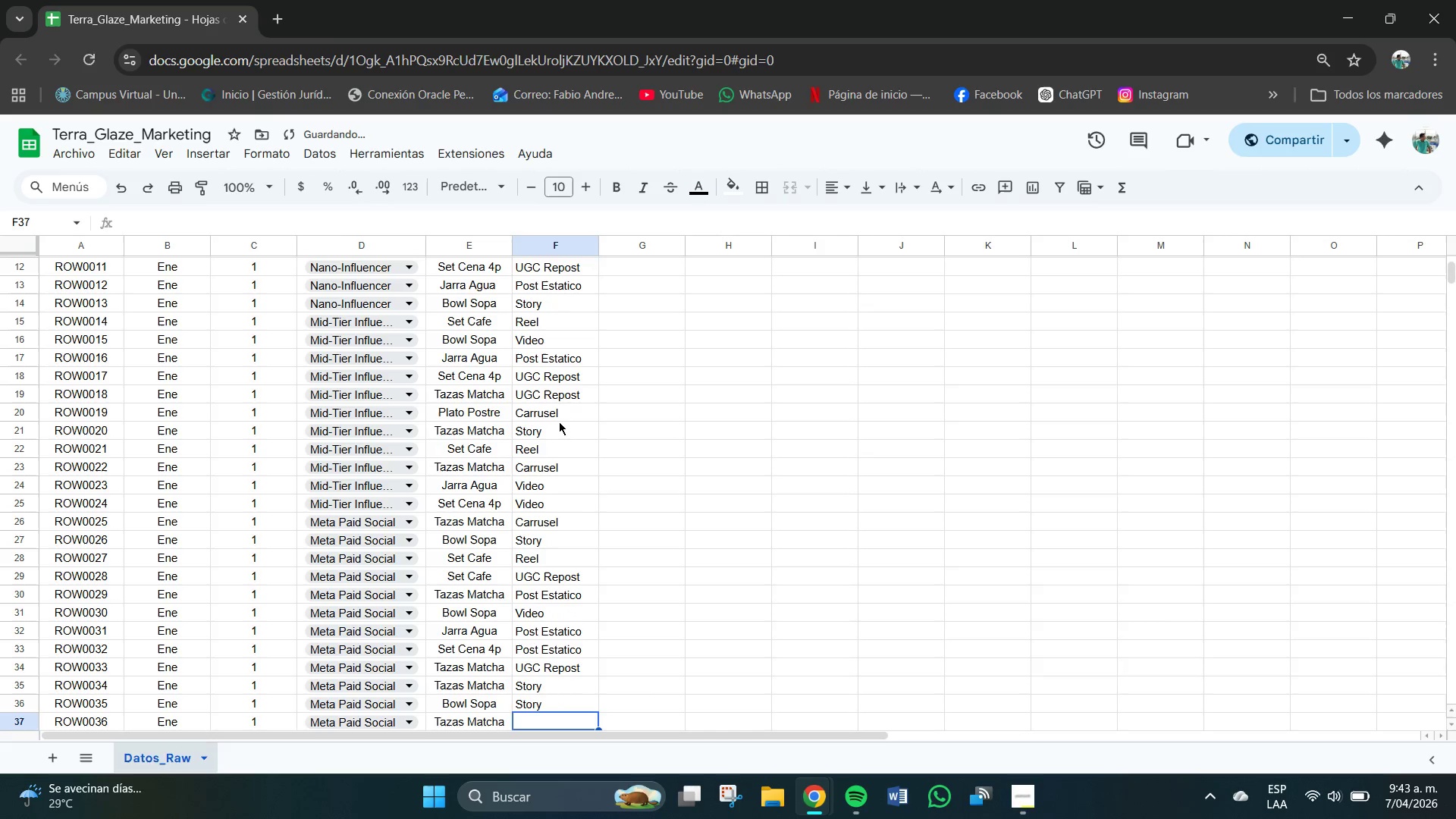 
key(S)
 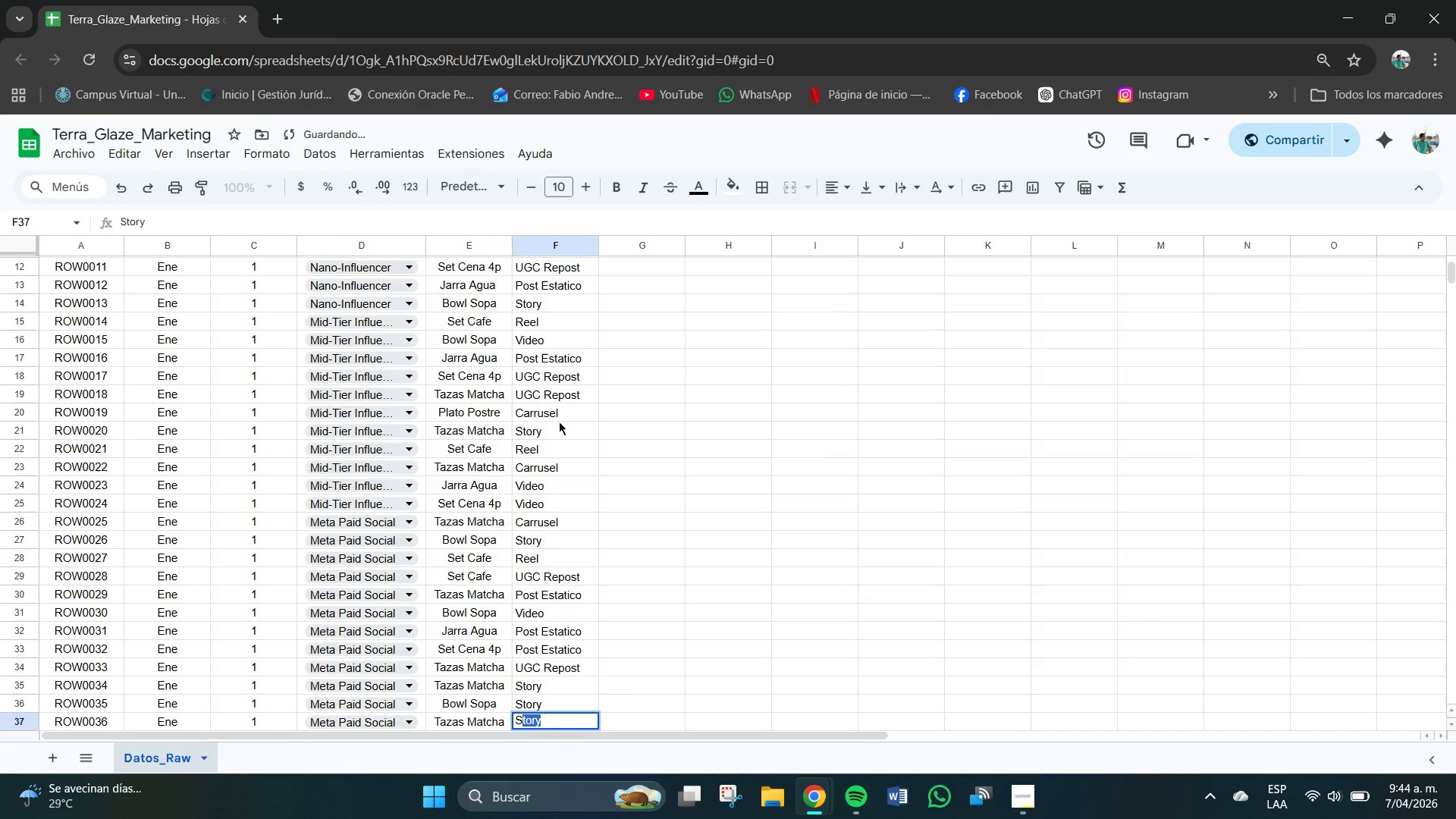 
key(Enter)
 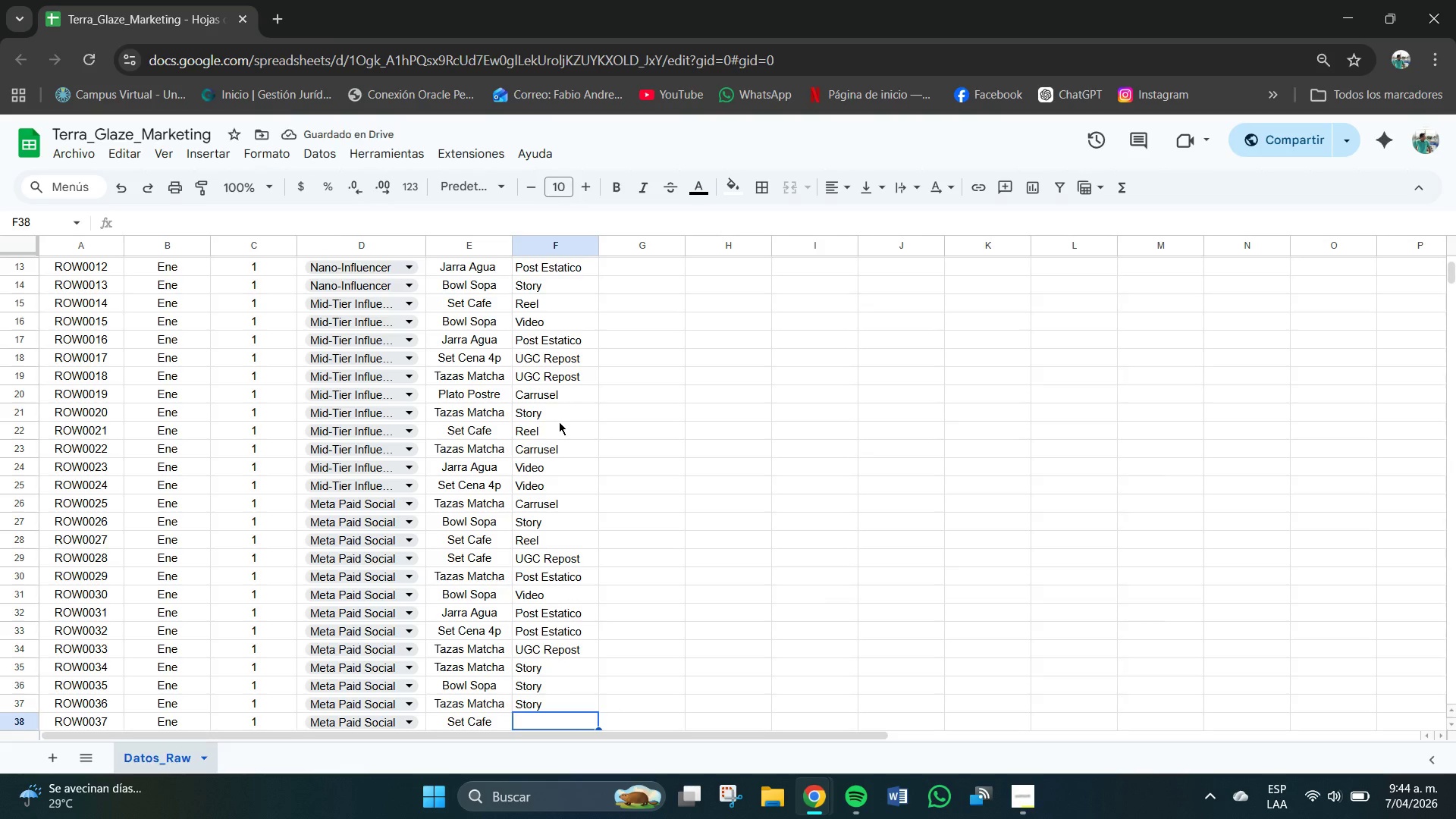 
key(P)
 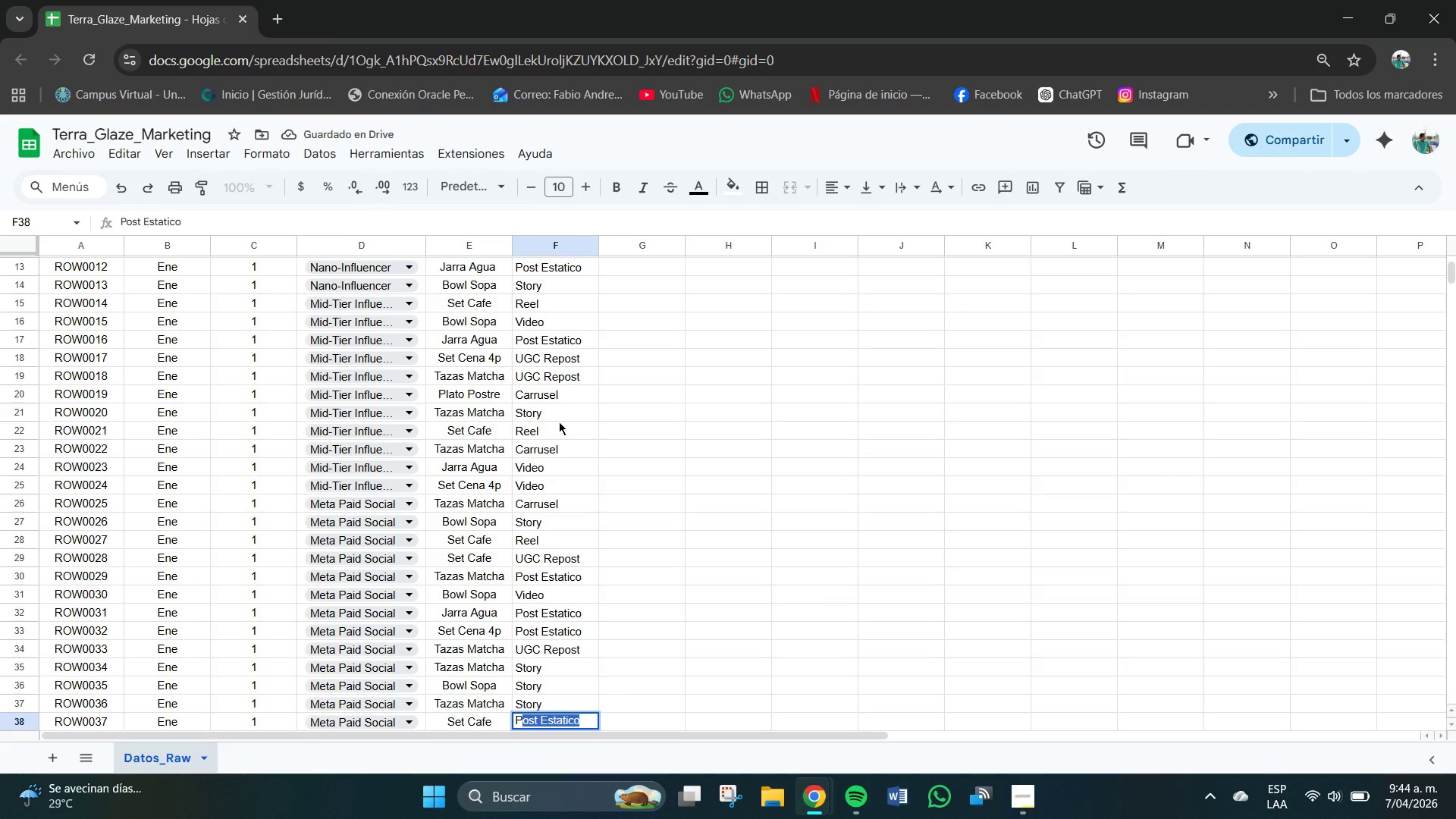 
key(Enter)
 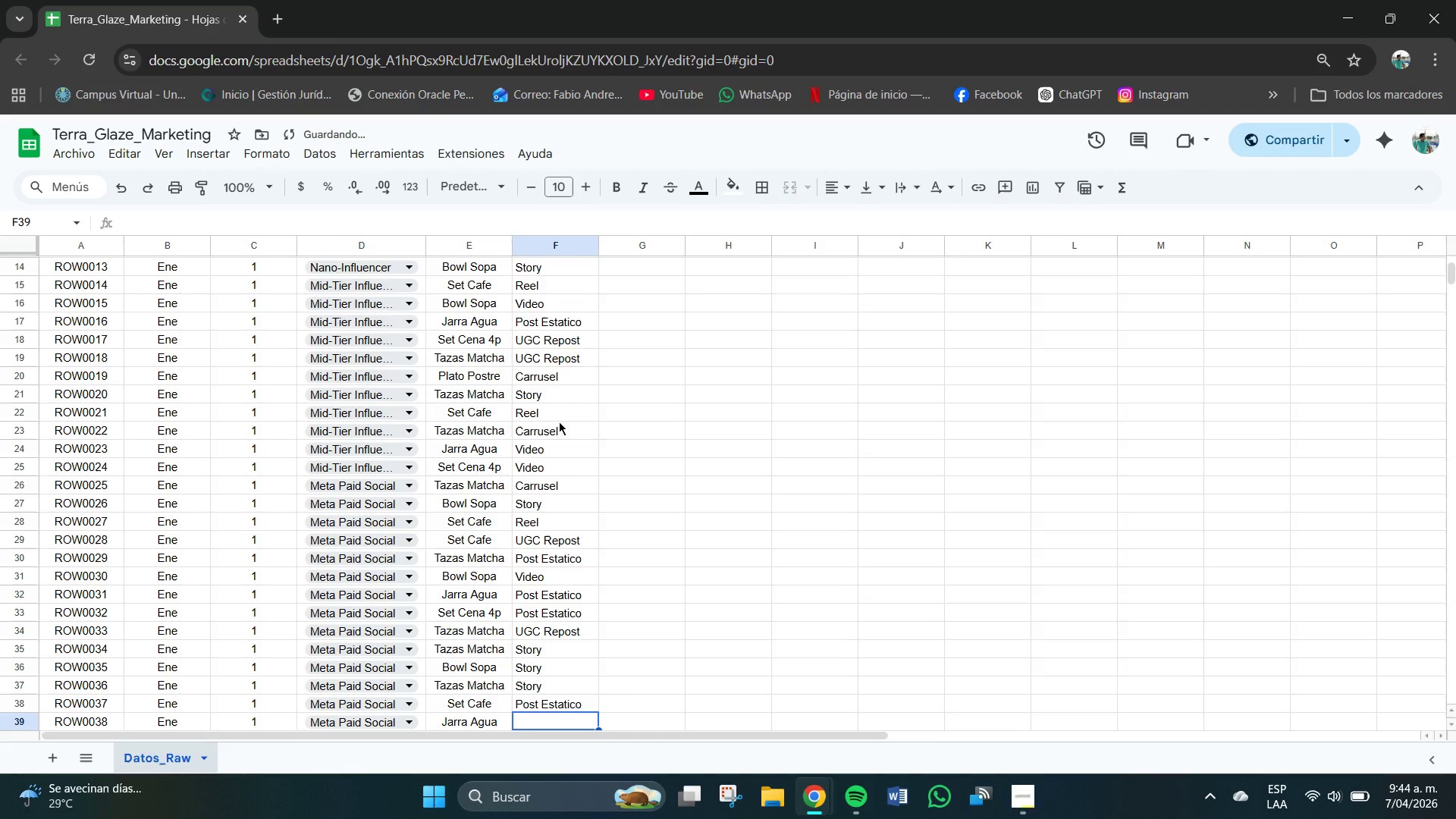 
key(P)
 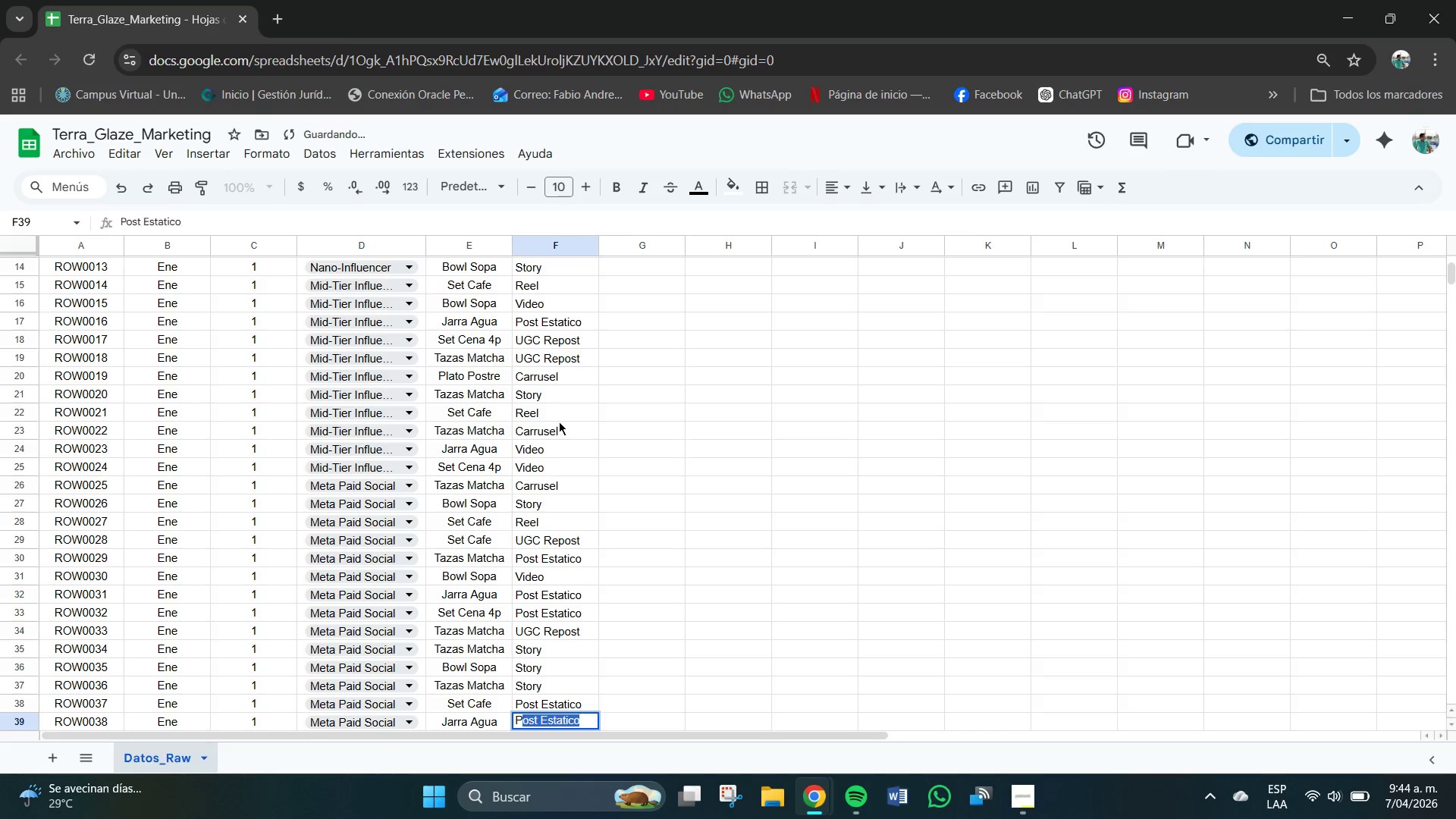 
key(Enter)
 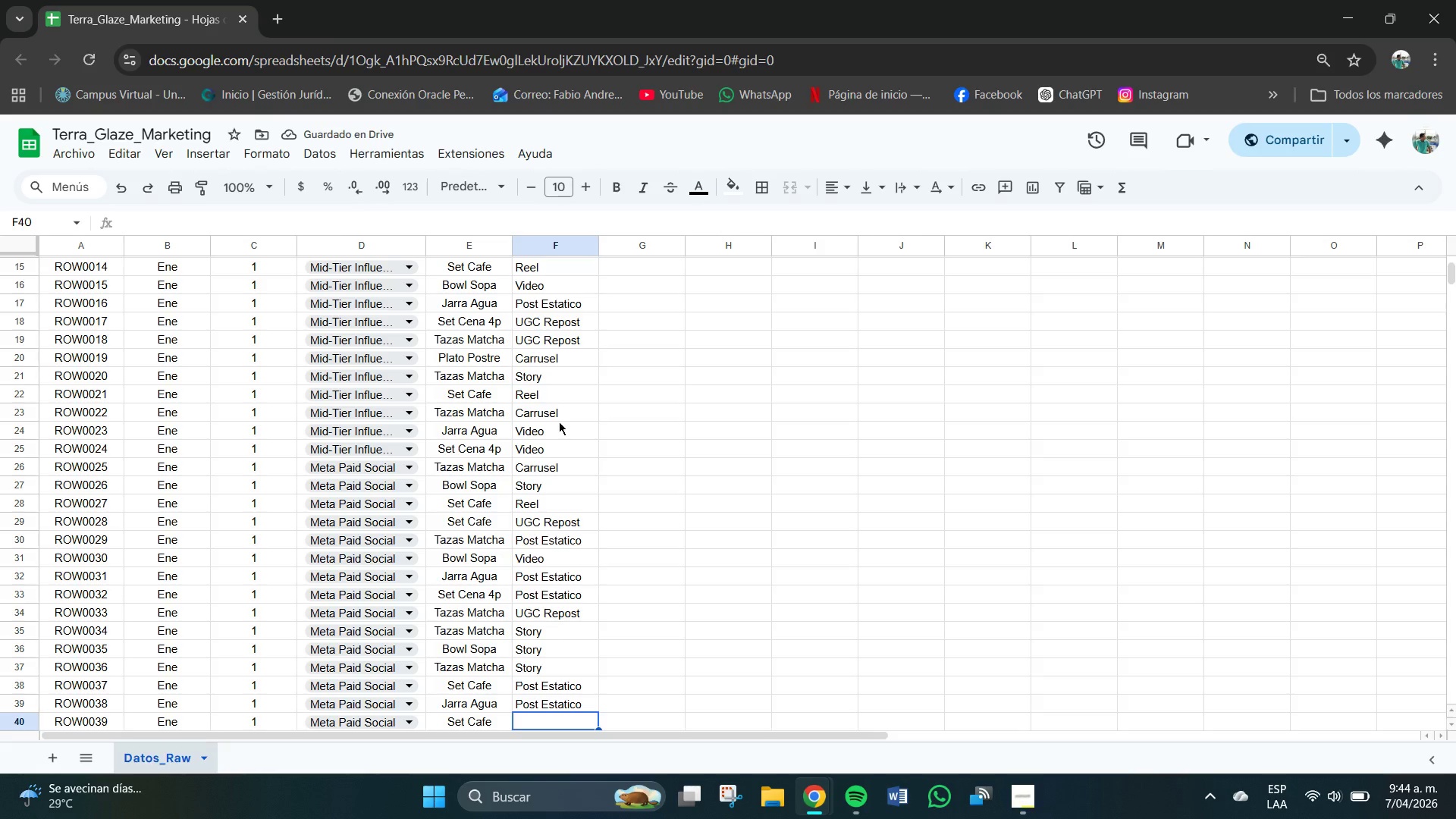 
key(U)
 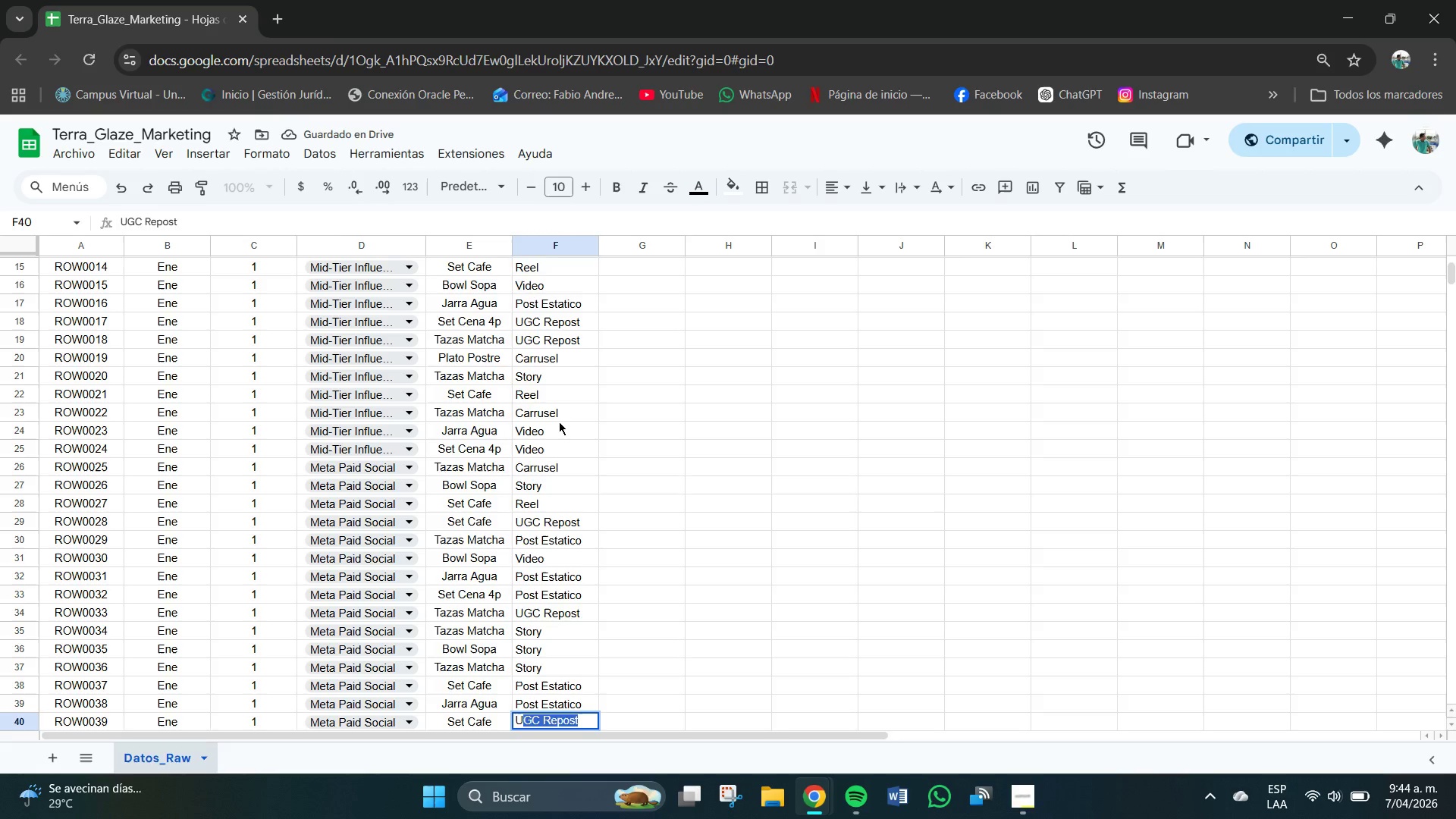 
key(Enter)
 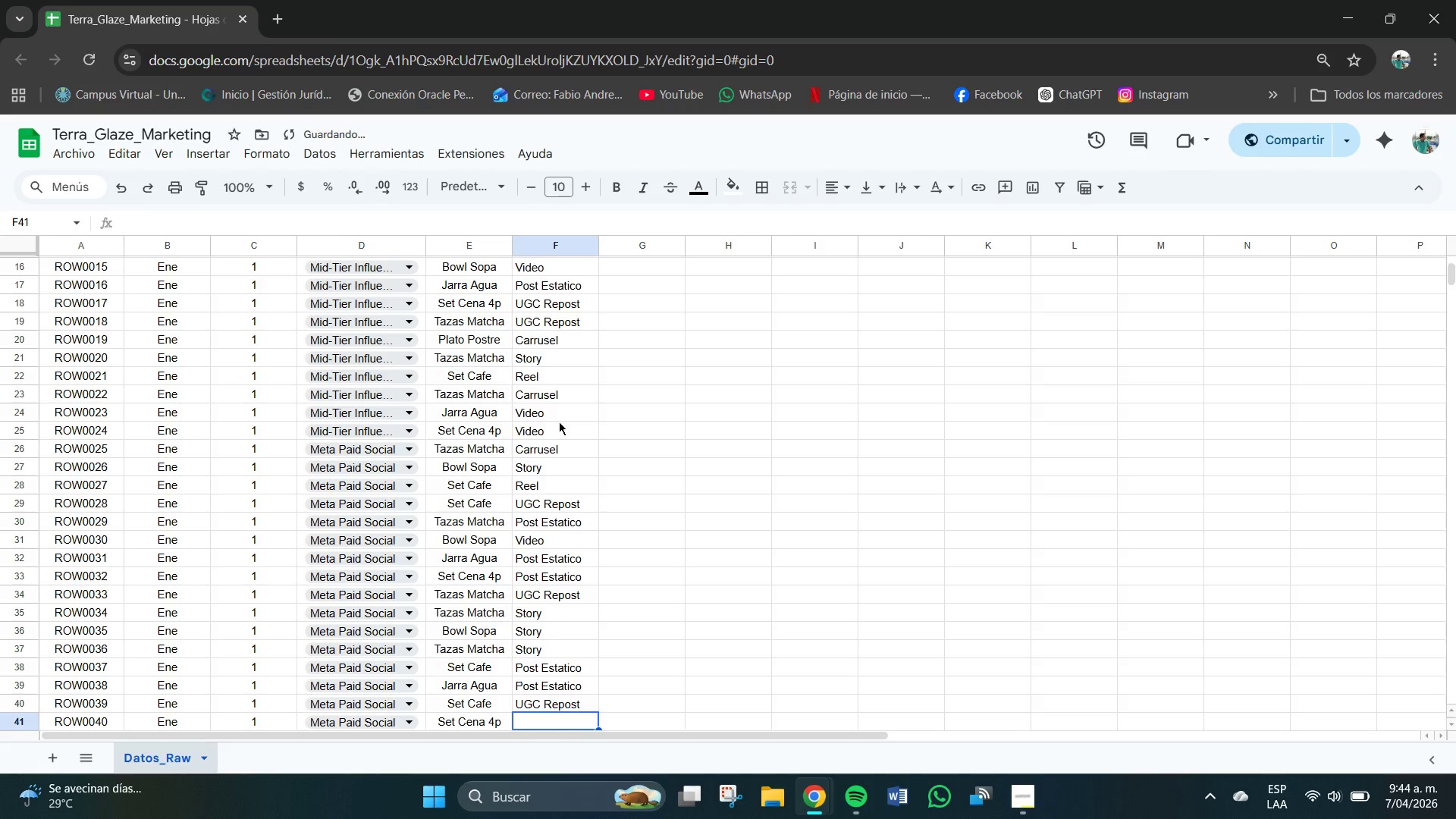 
key(U)
 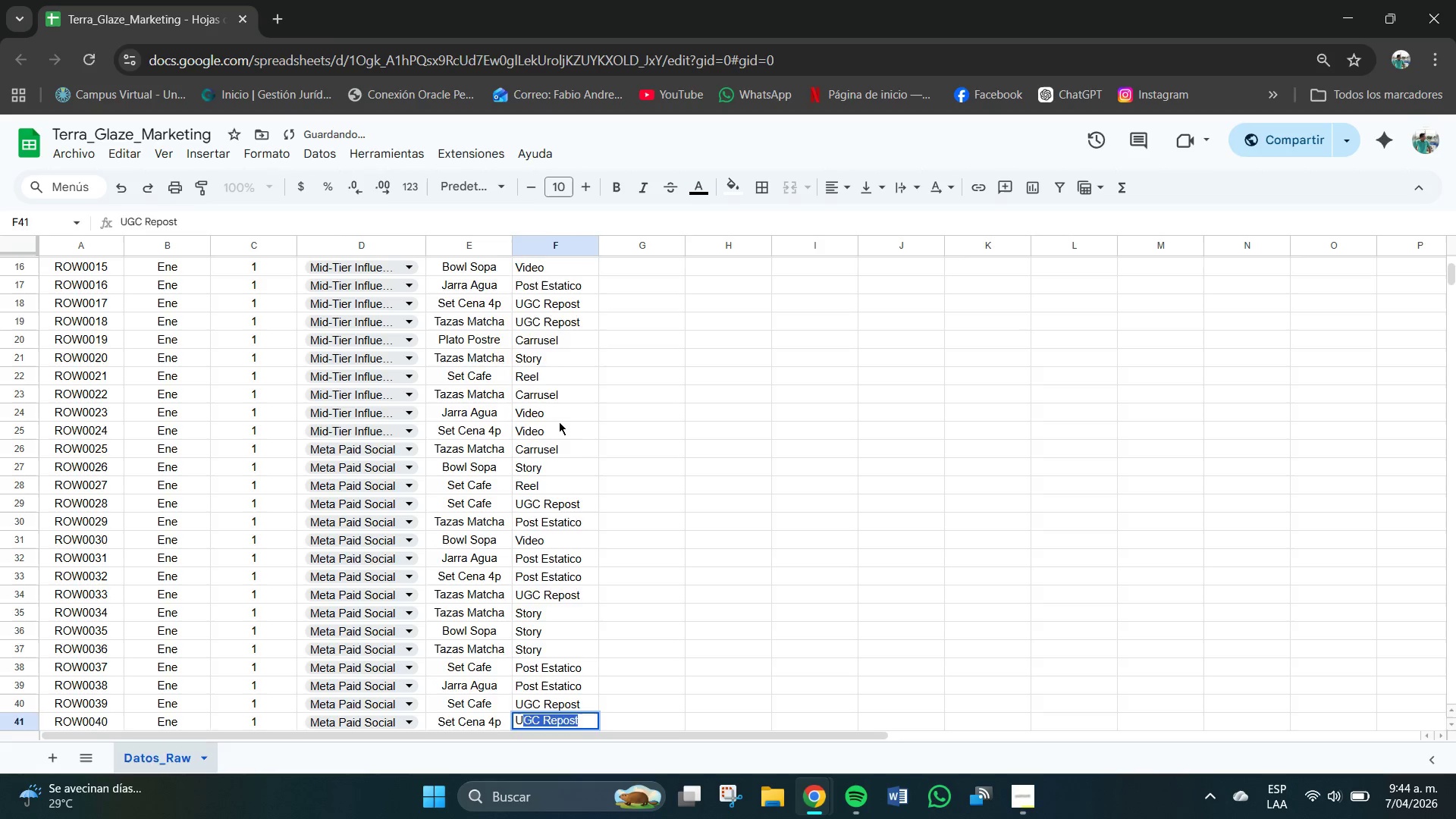 
key(Enter)
 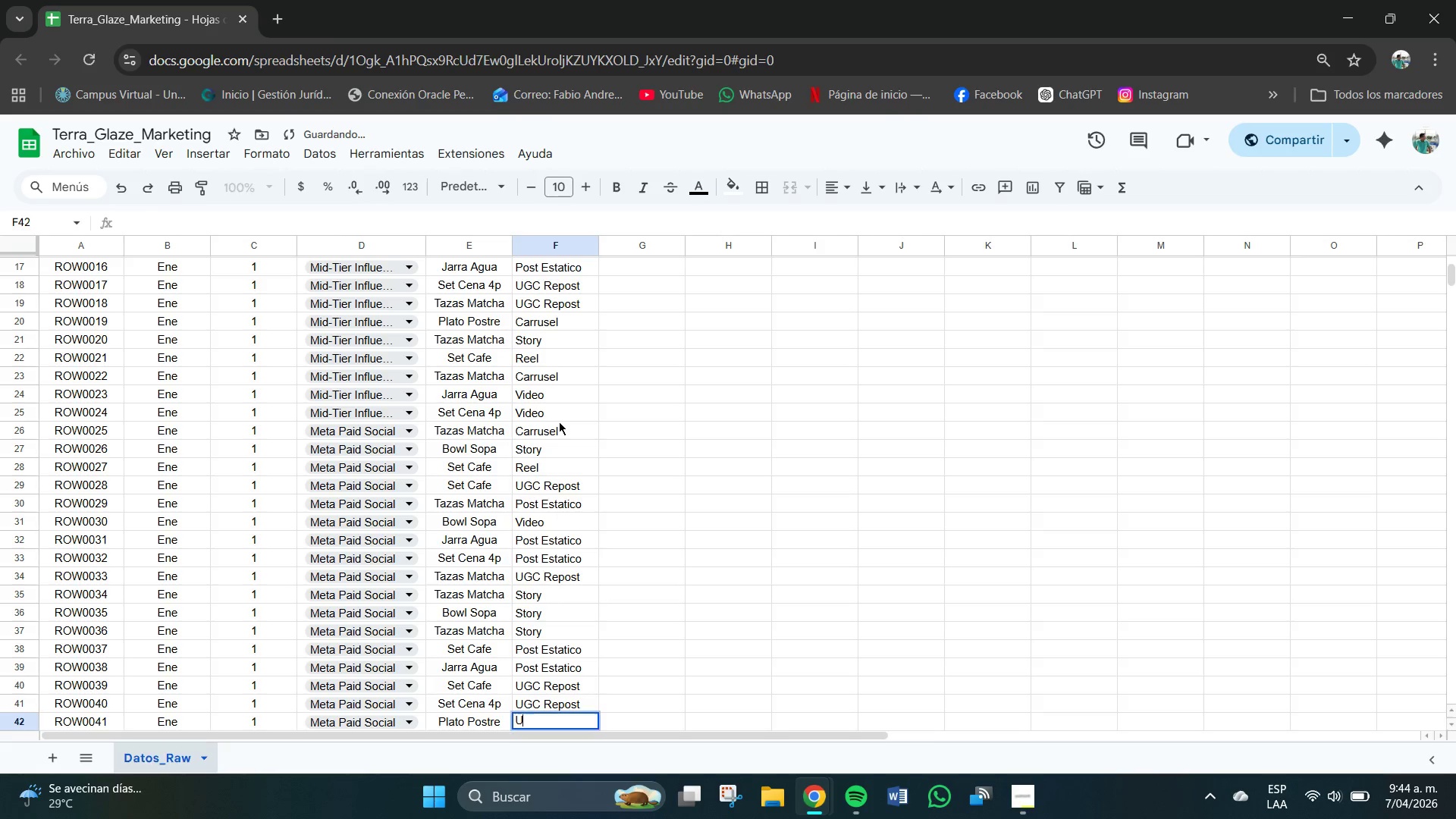 
key(U)
 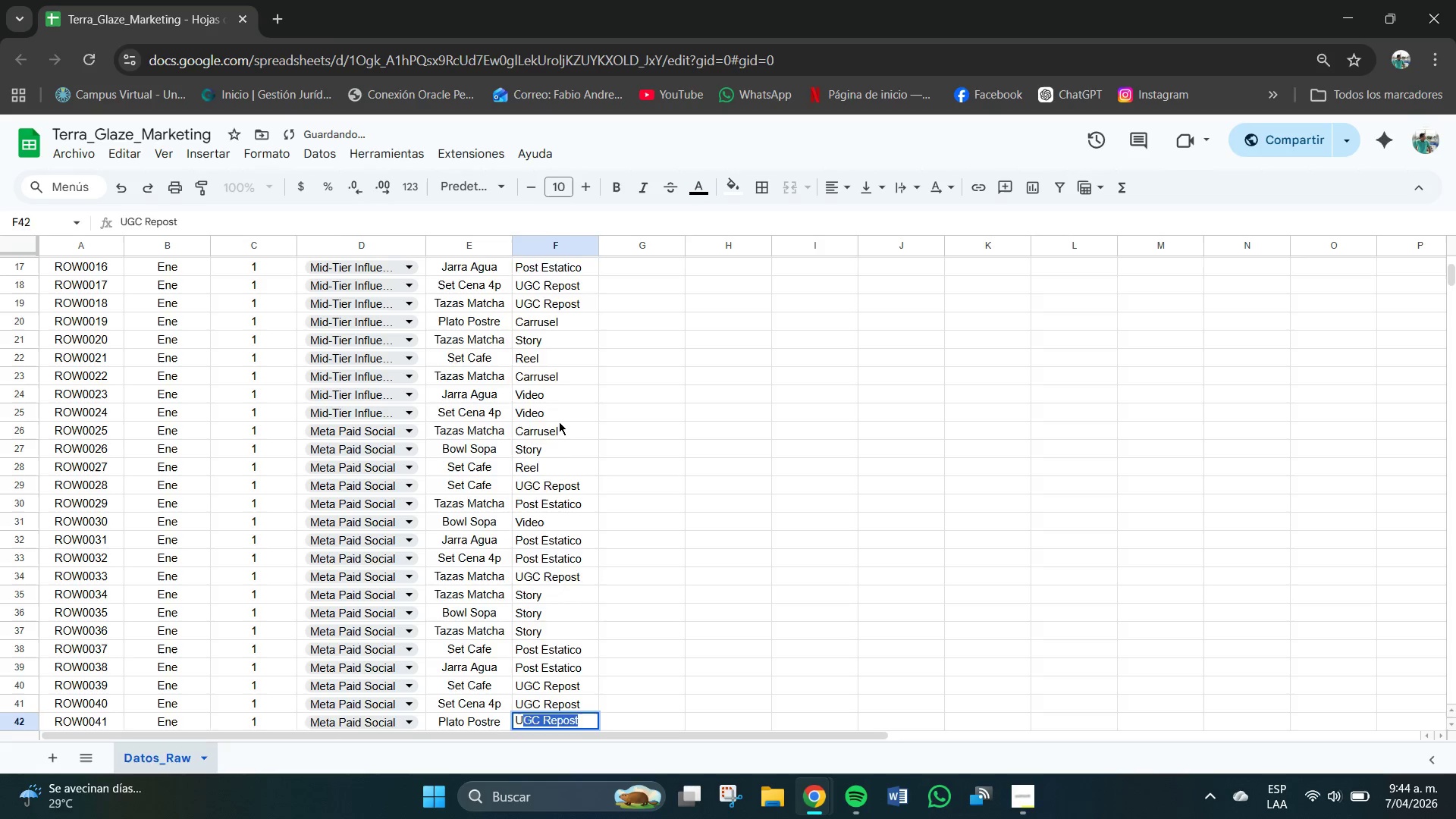 
key(Enter)
 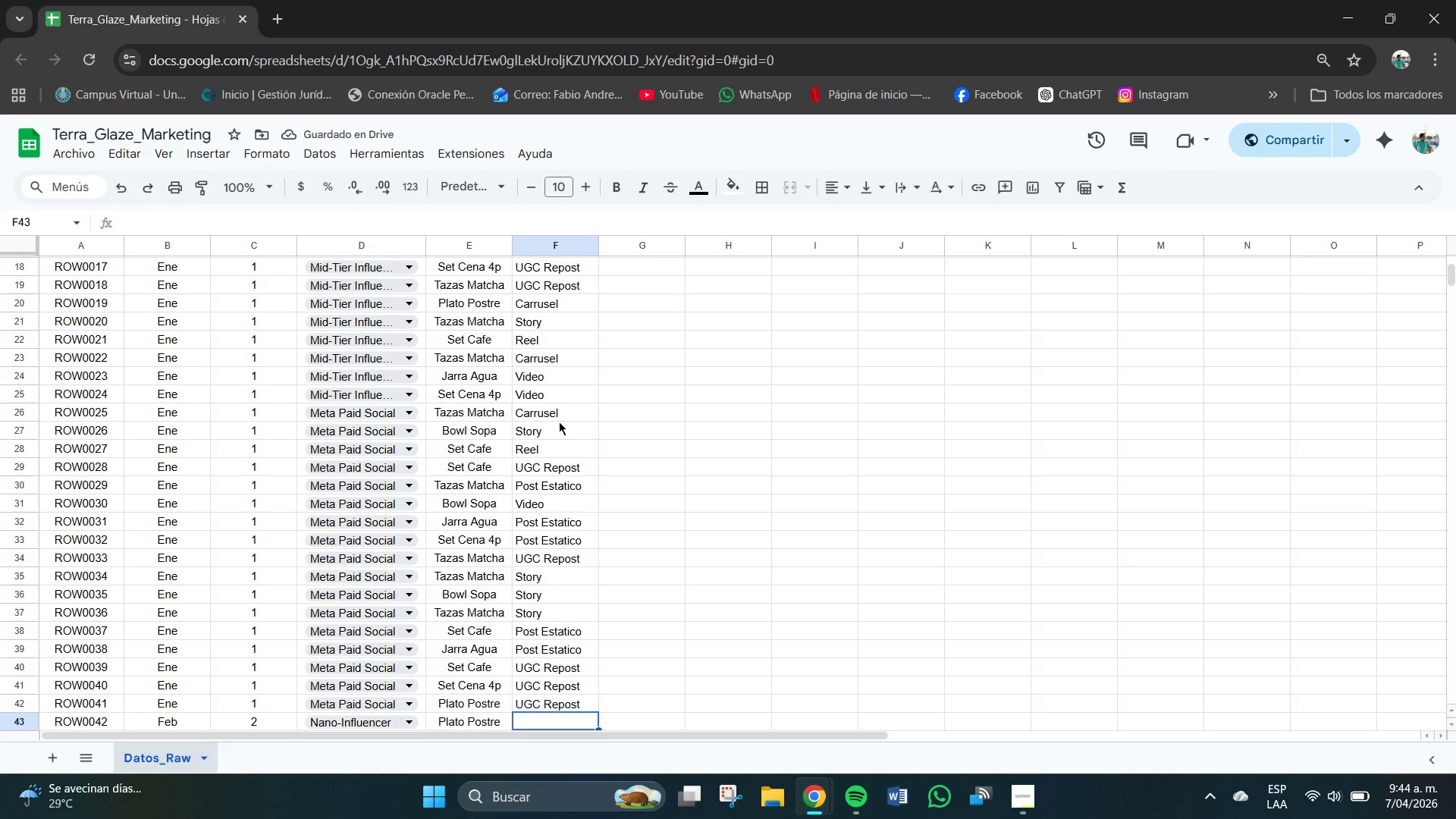 
key(C)
 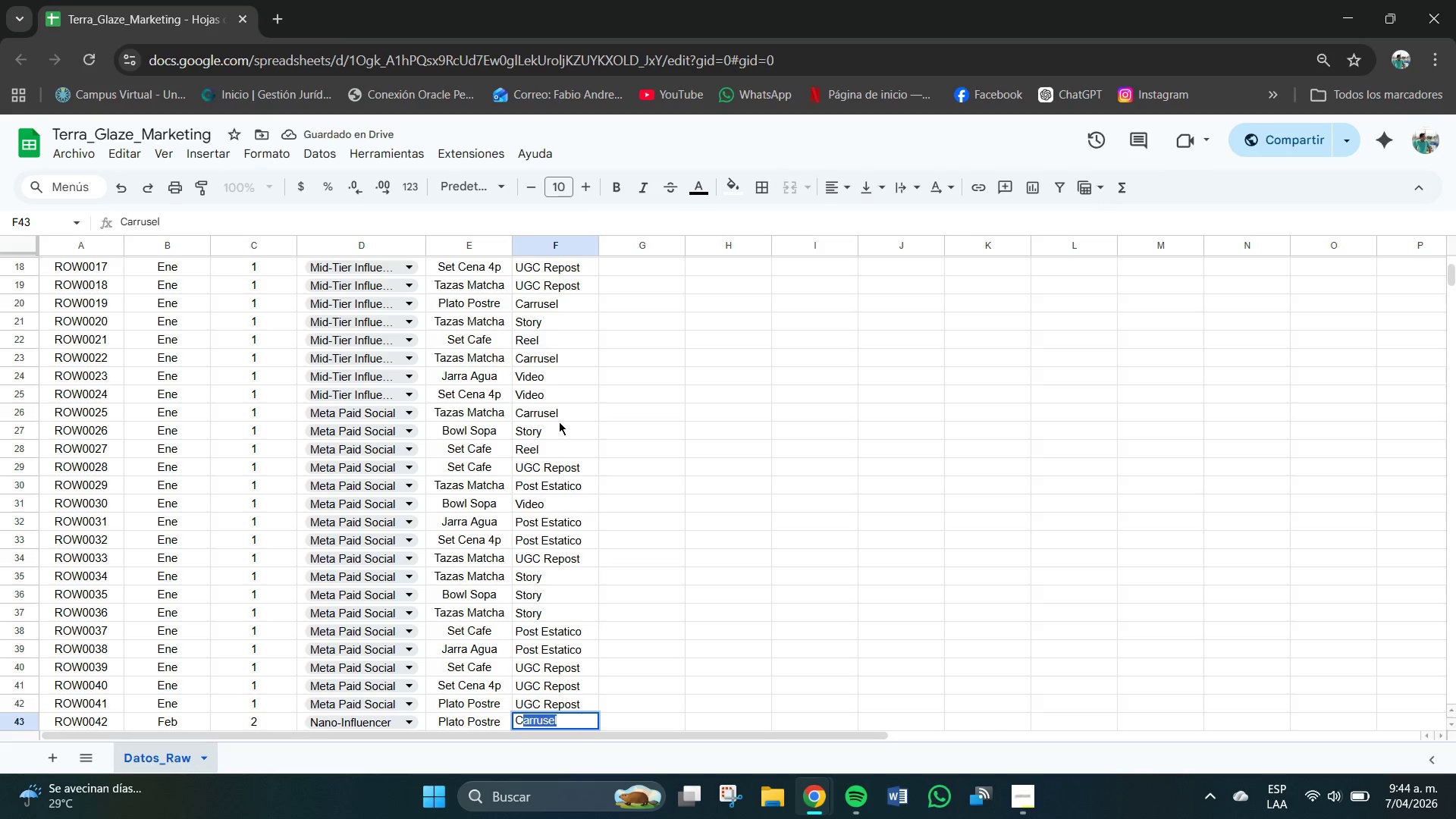 
key(Enter)
 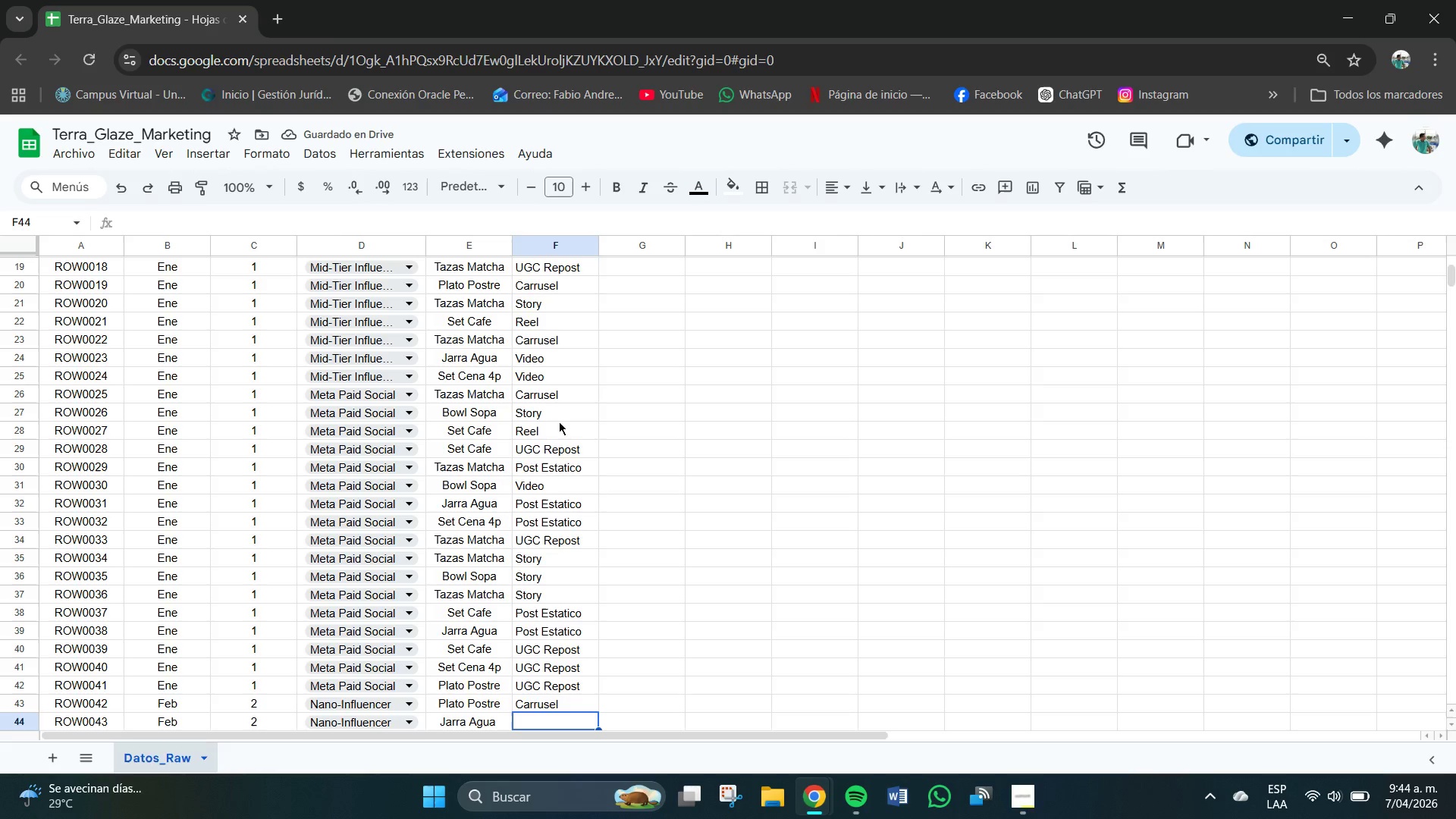 
key(V)
 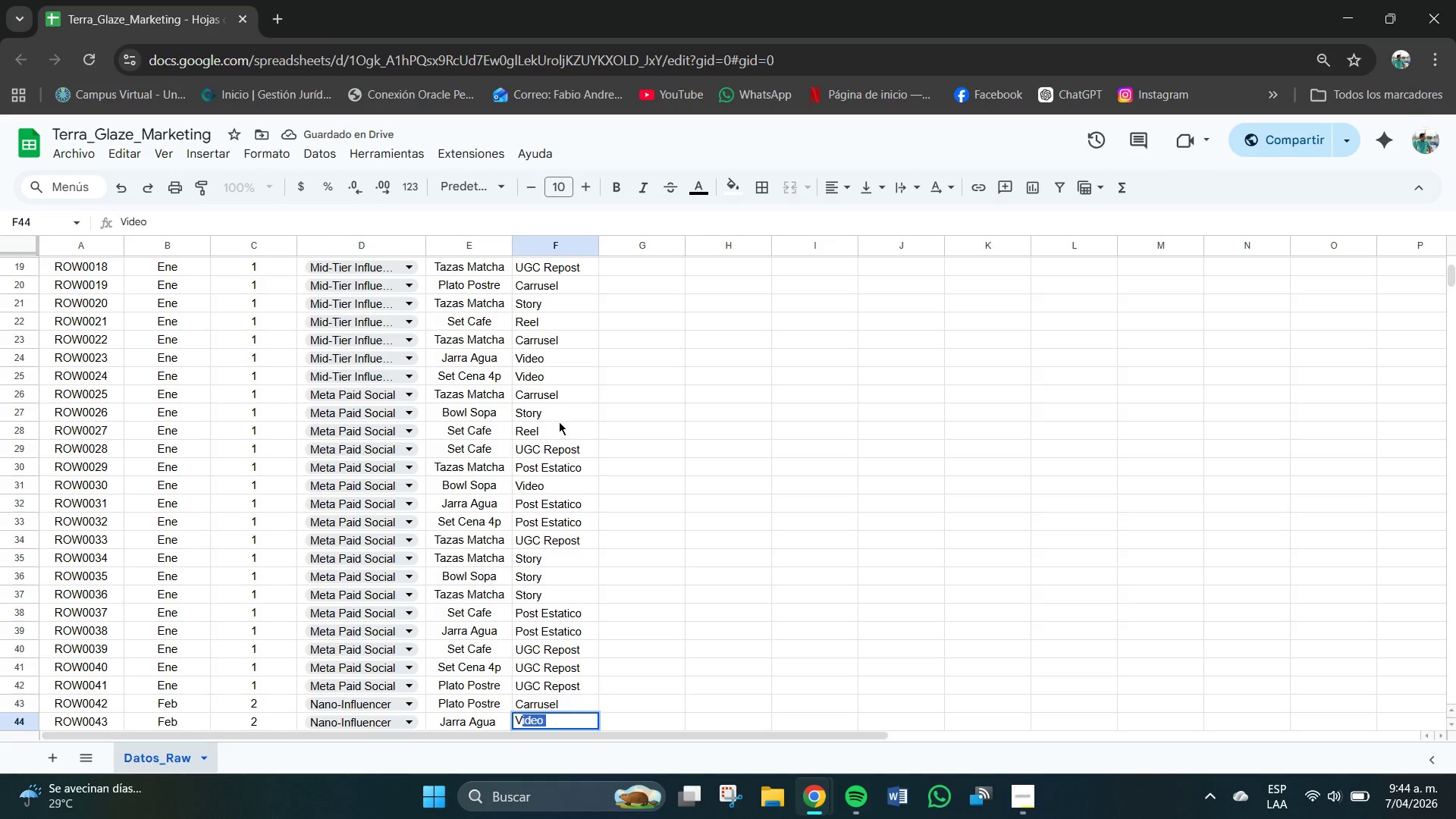 
key(Enter)
 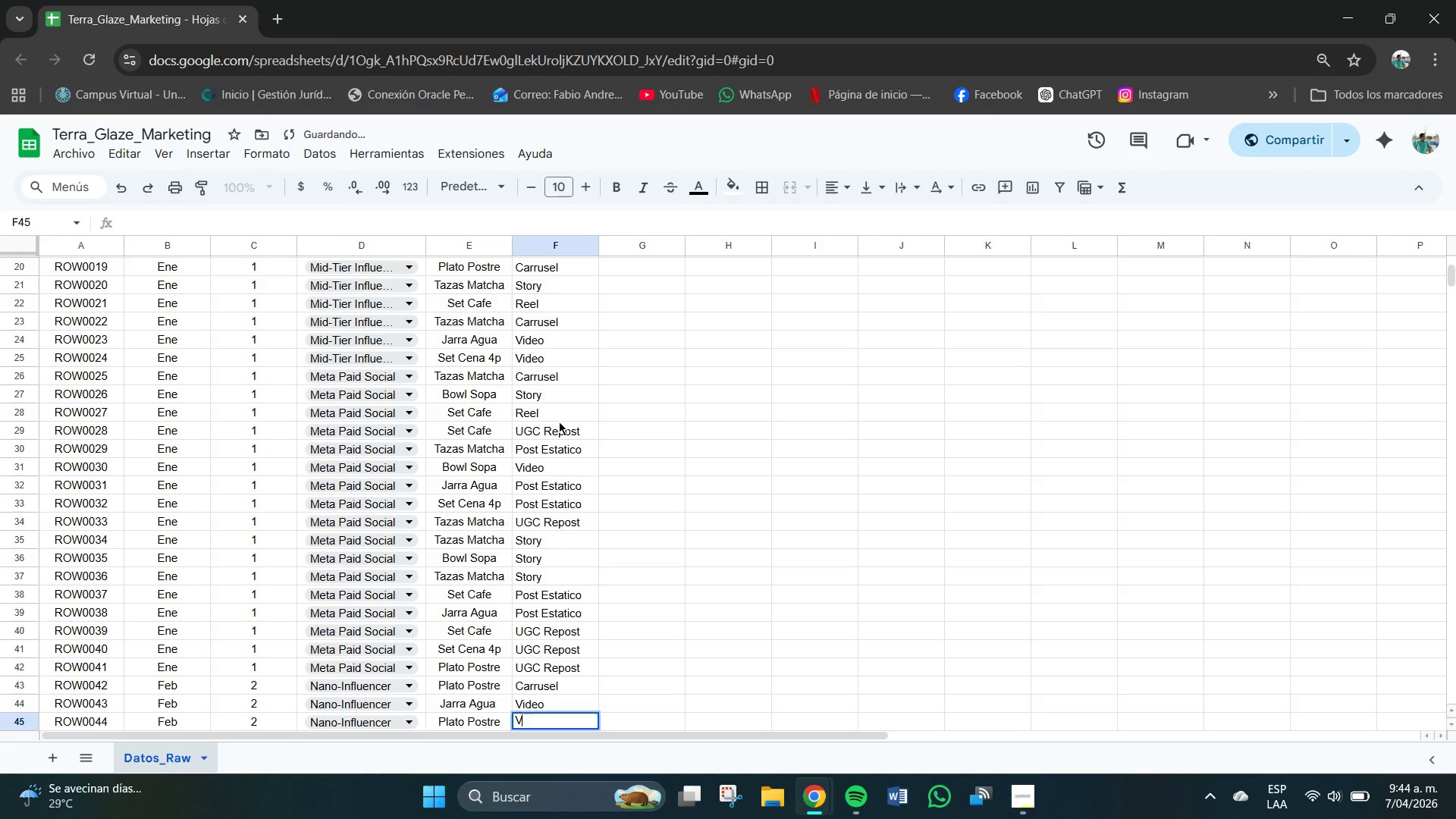 
key(V)
 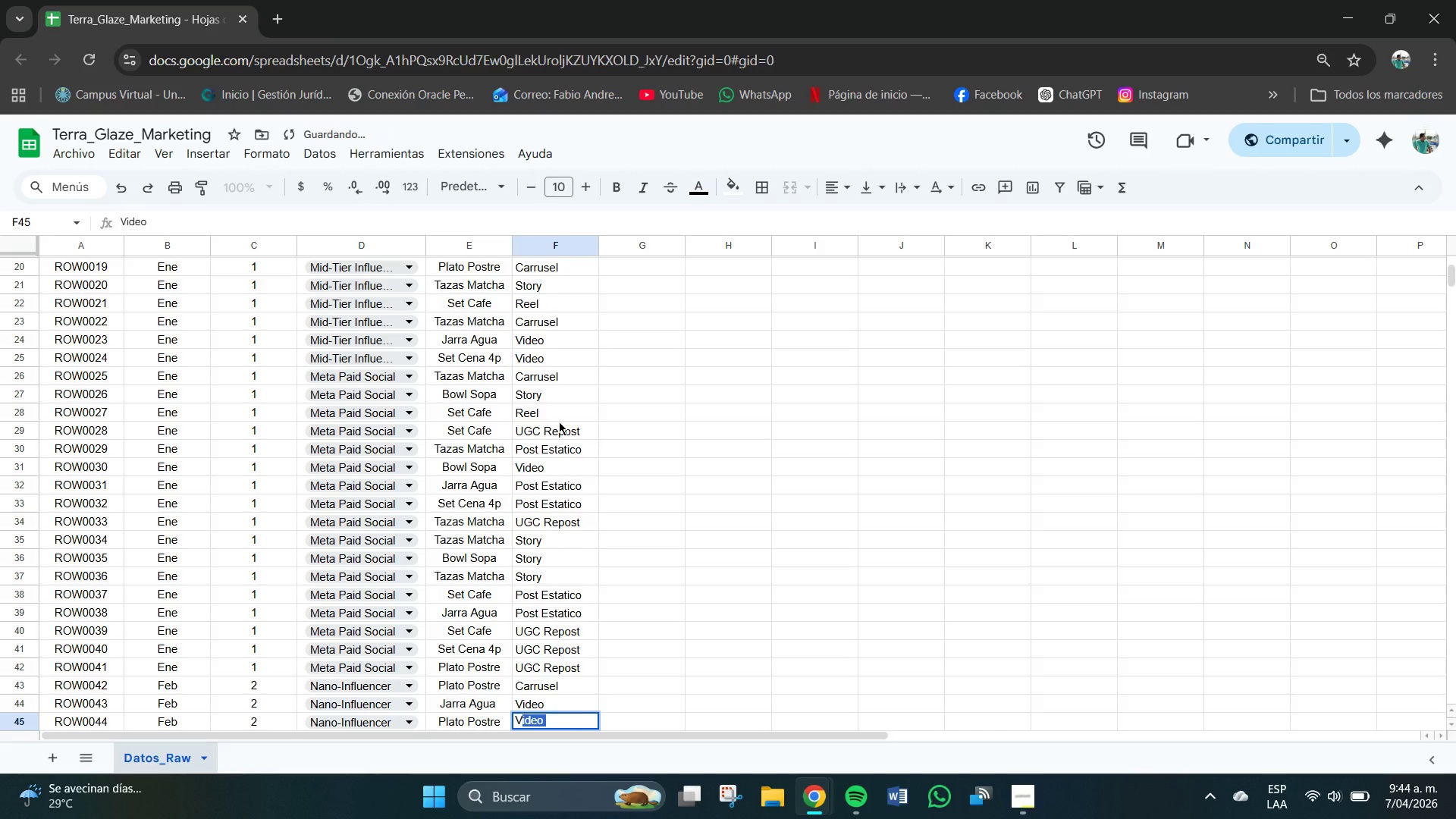 
key(Enter)
 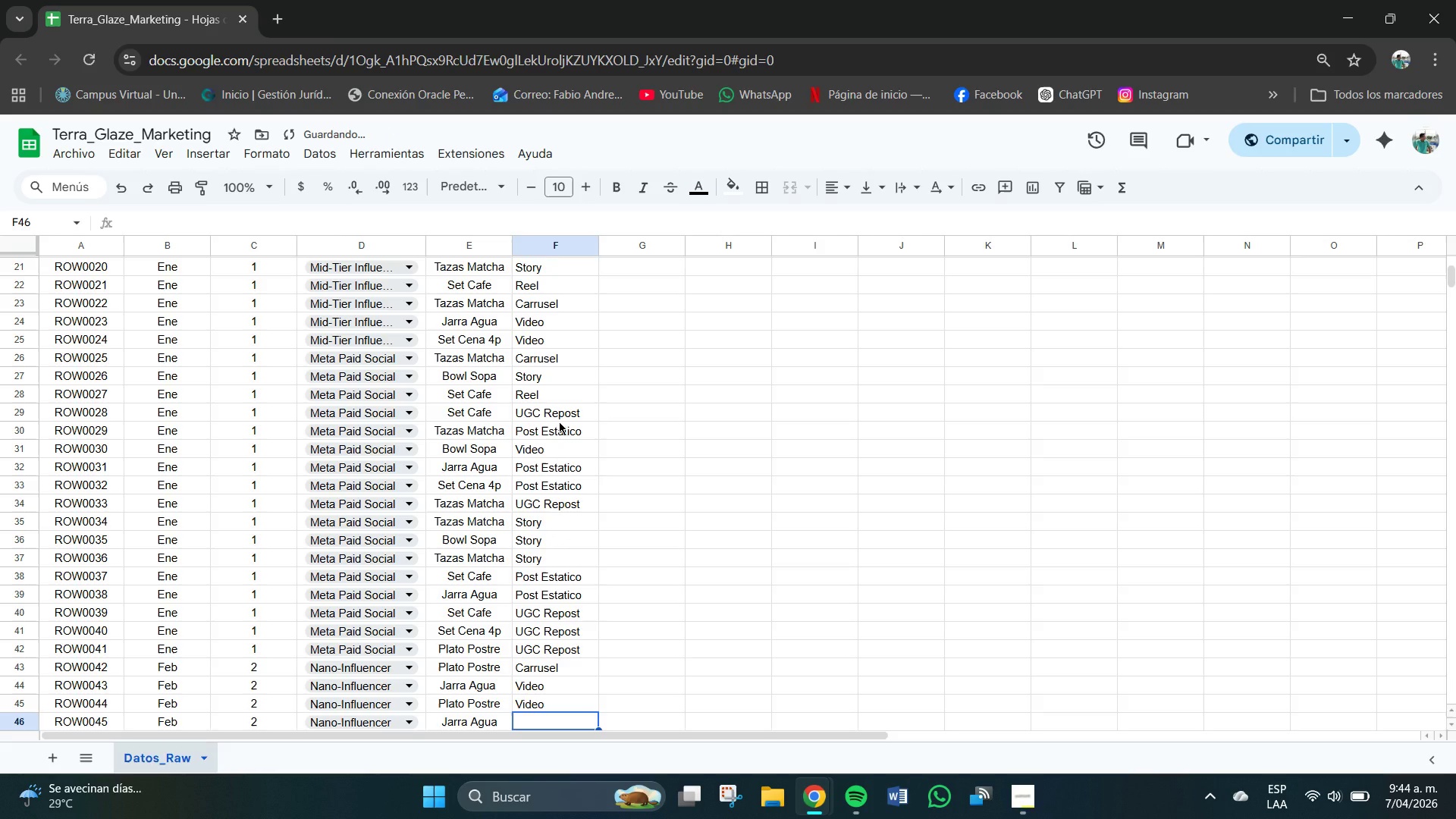 
key(U)
 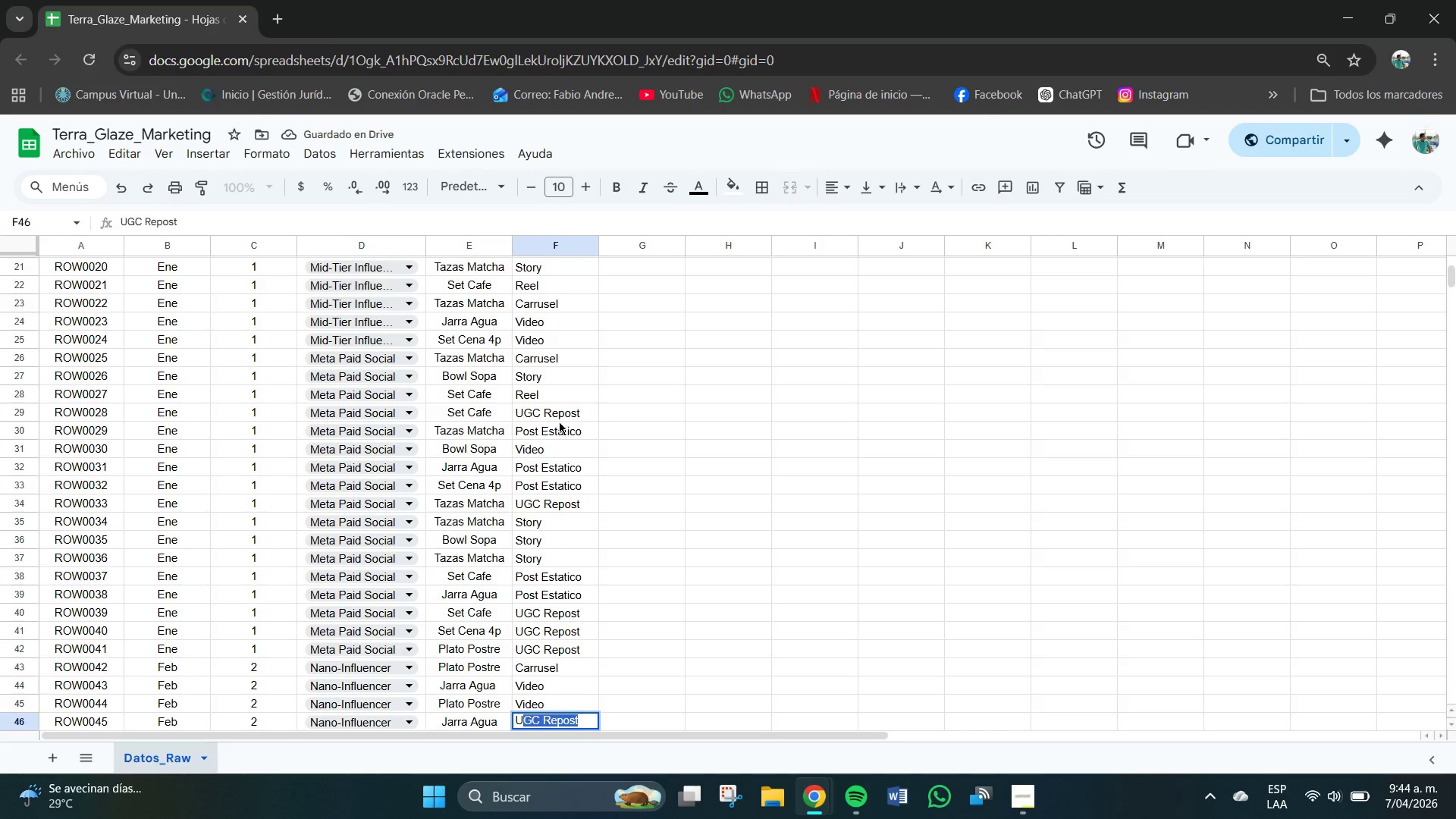 
key(Enter)
 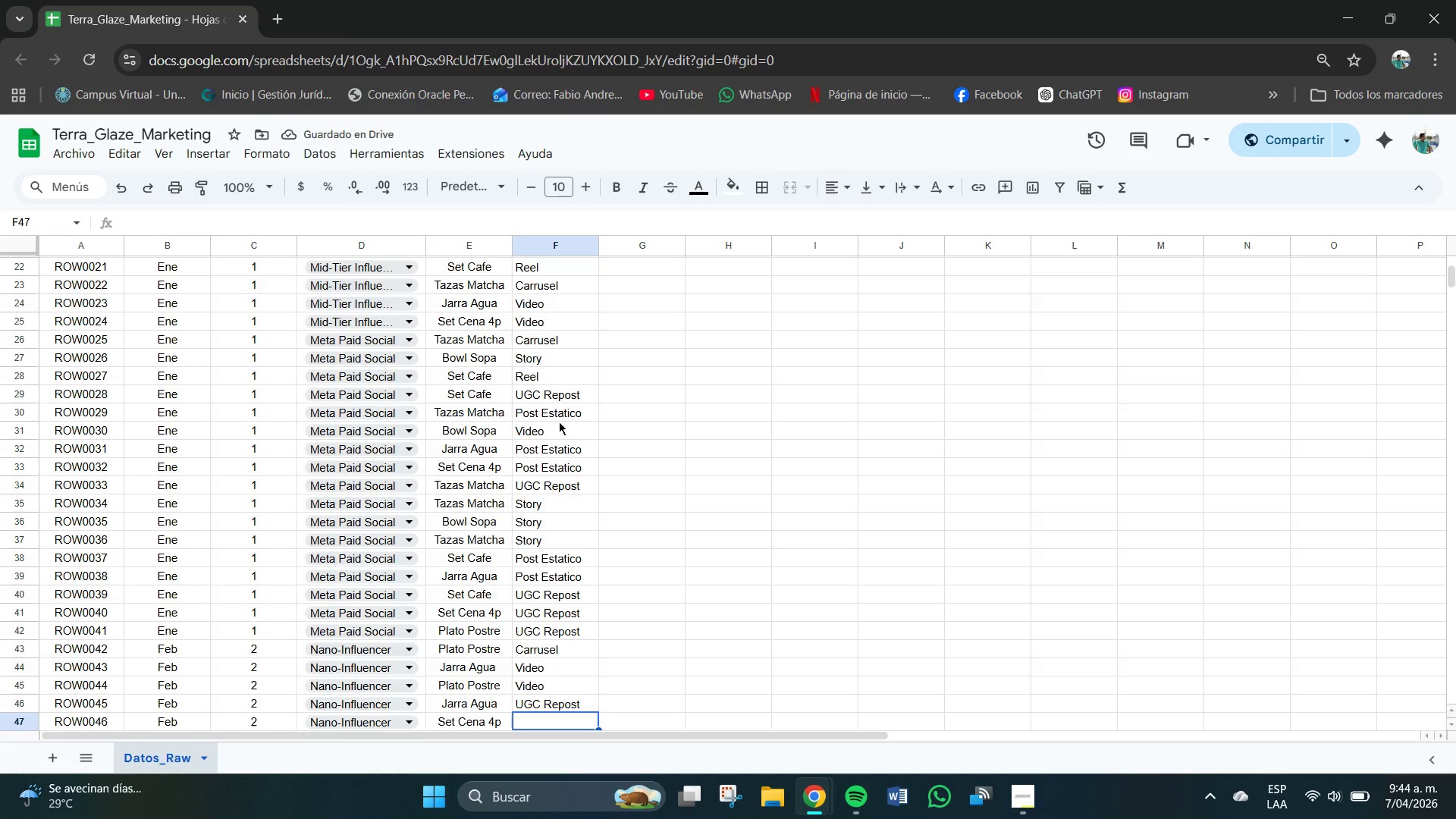 
key(V)
 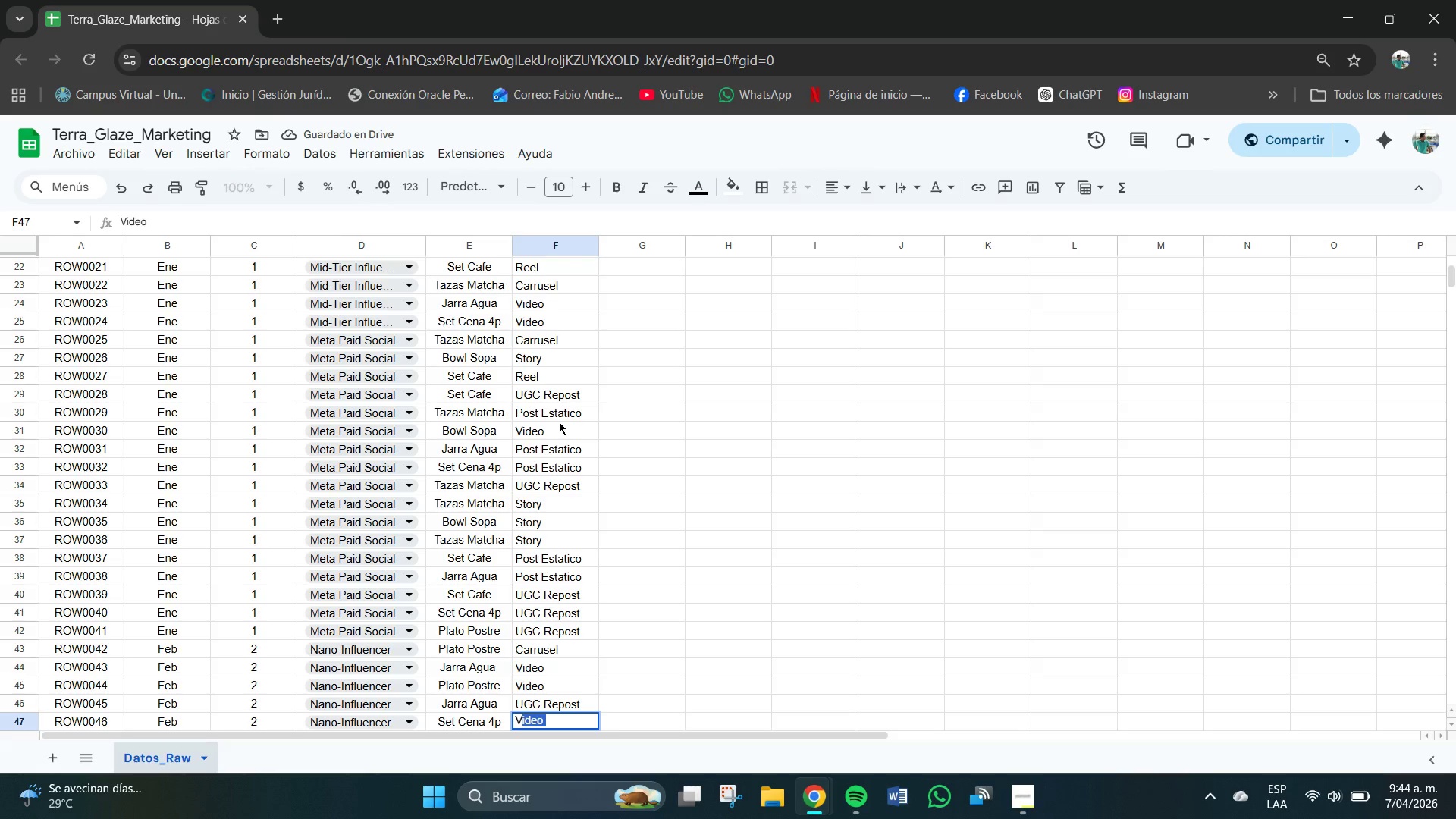 
key(Enter)
 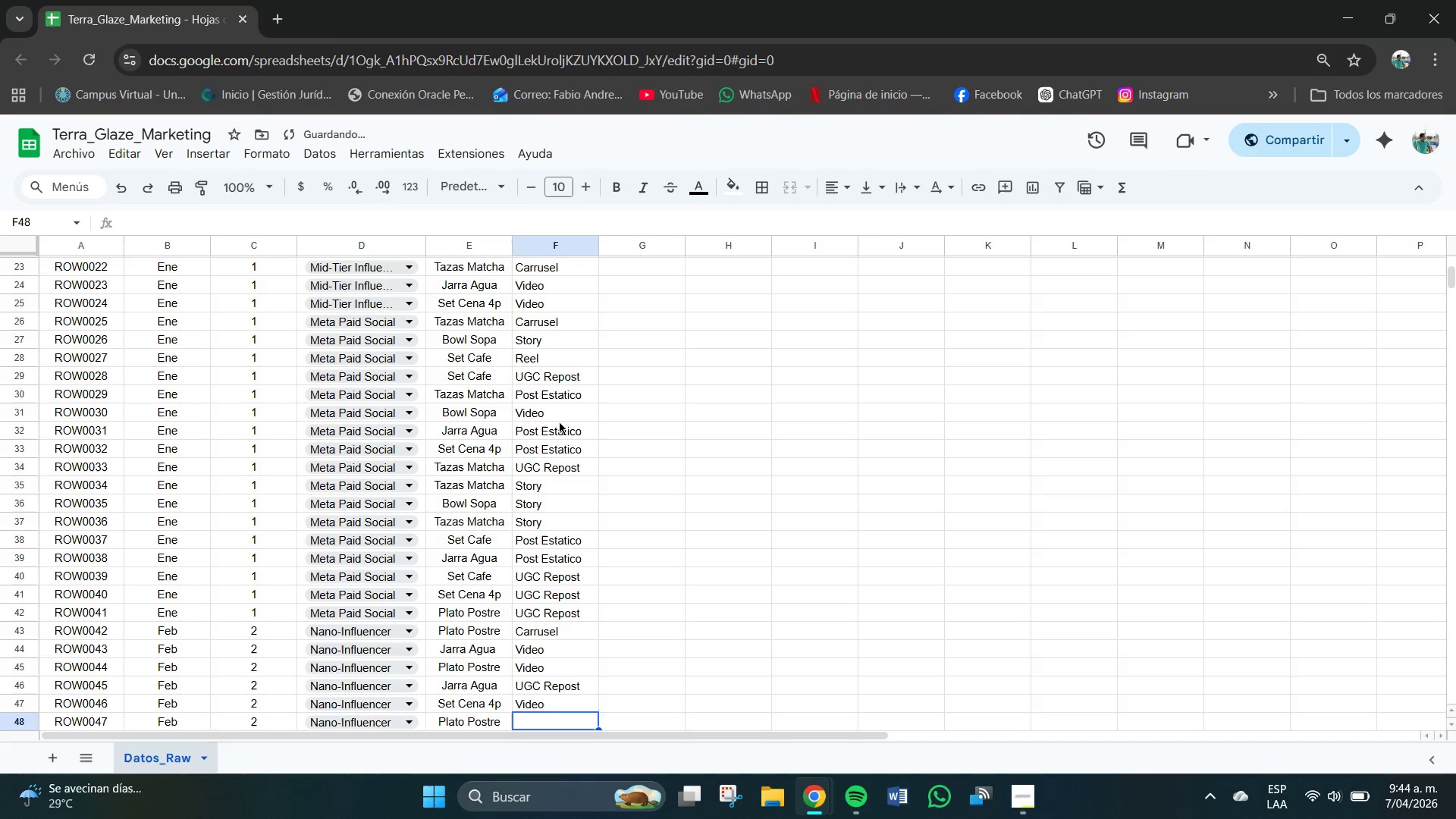 
key(V)
 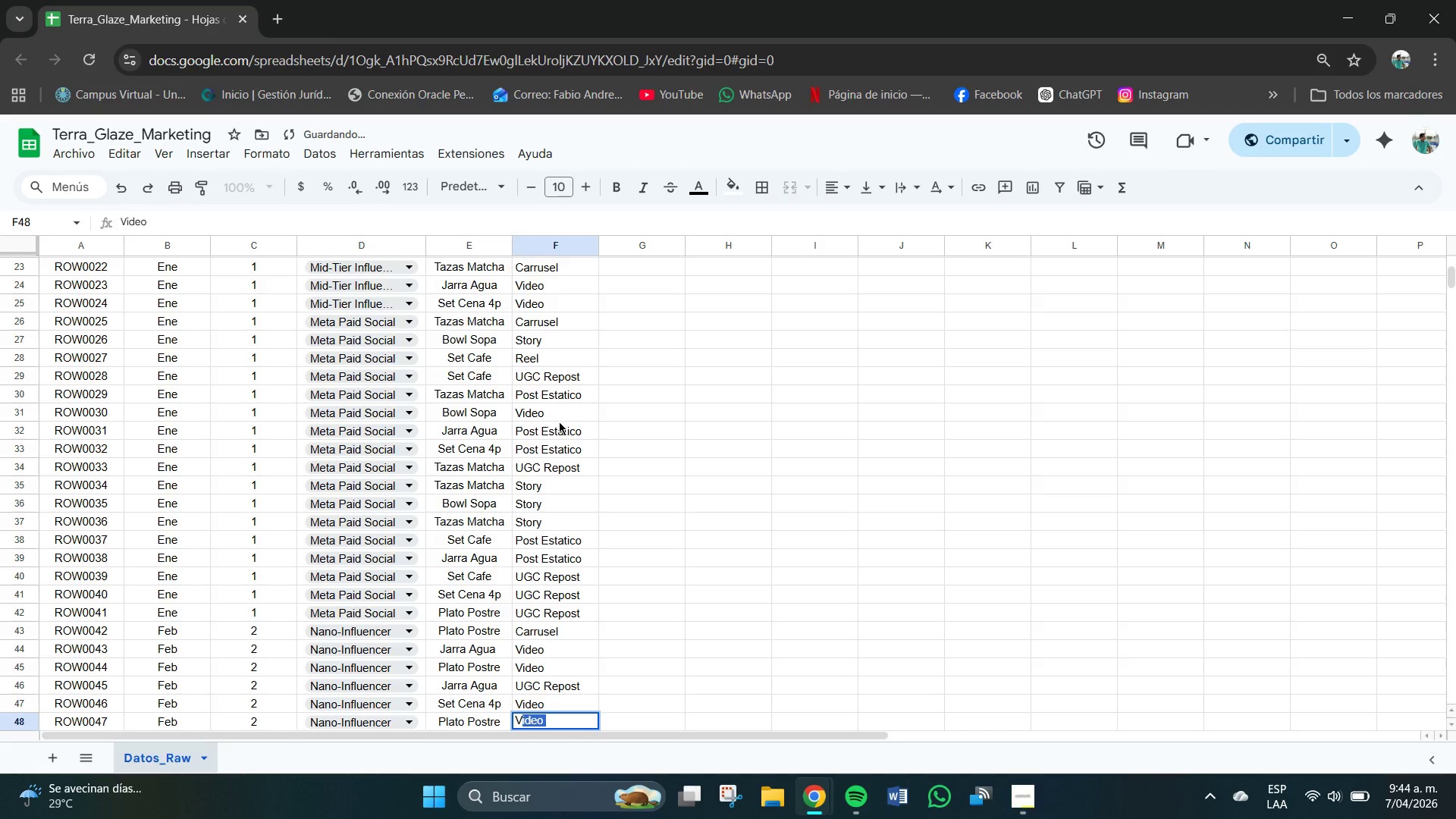 
key(Enter)
 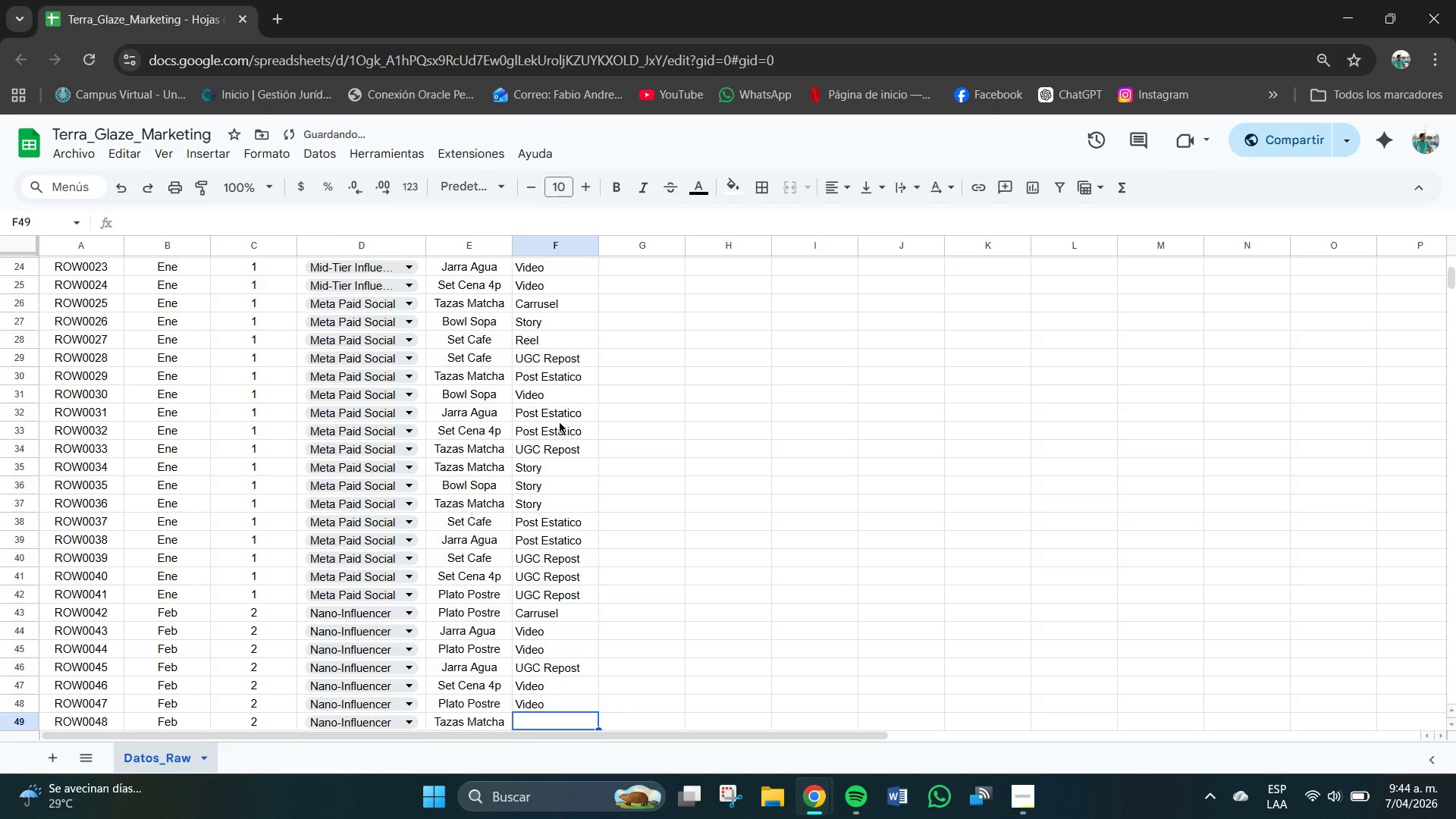 
key(U)
 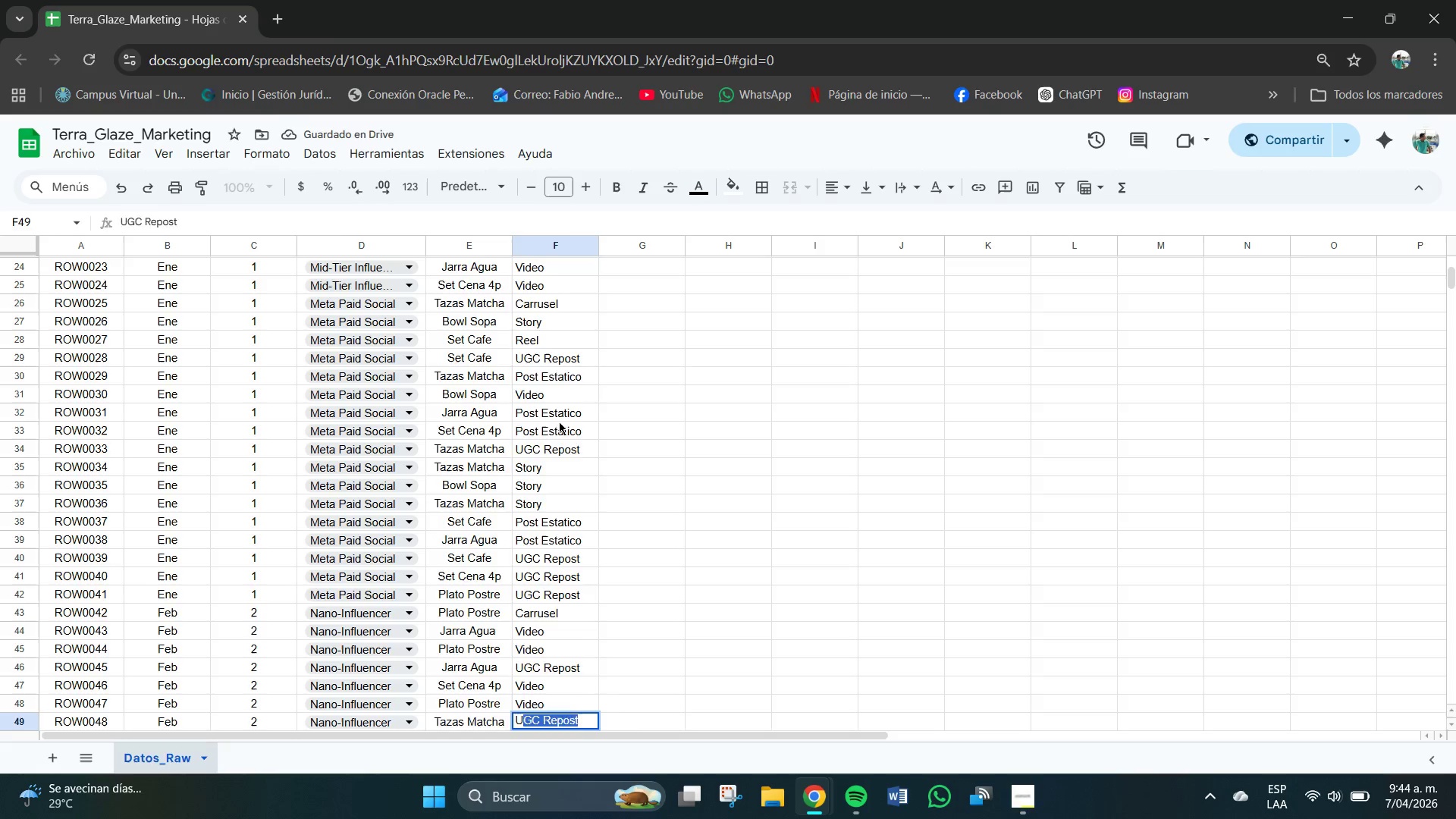 
key(Enter)
 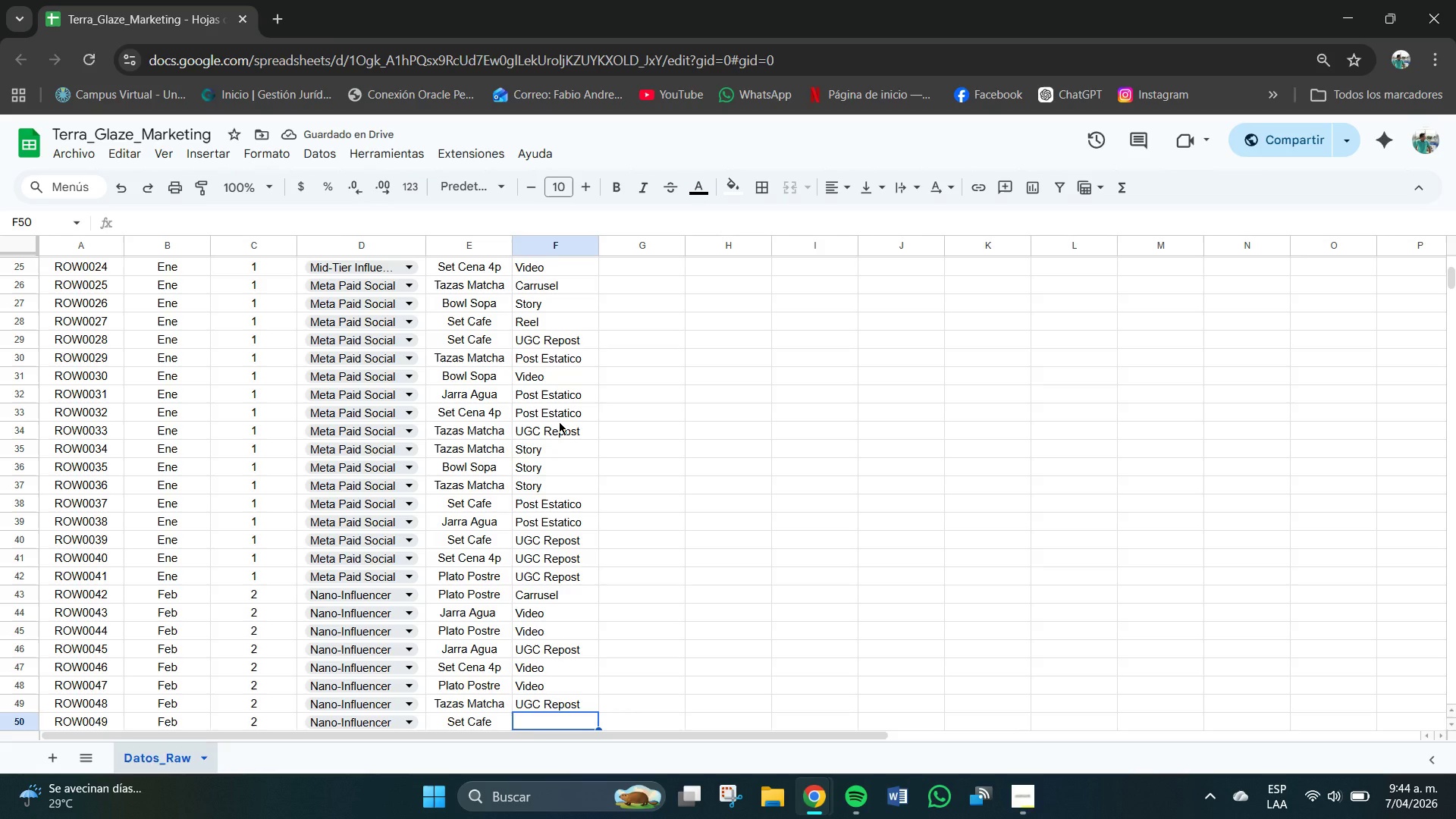 
wait(5.75)
 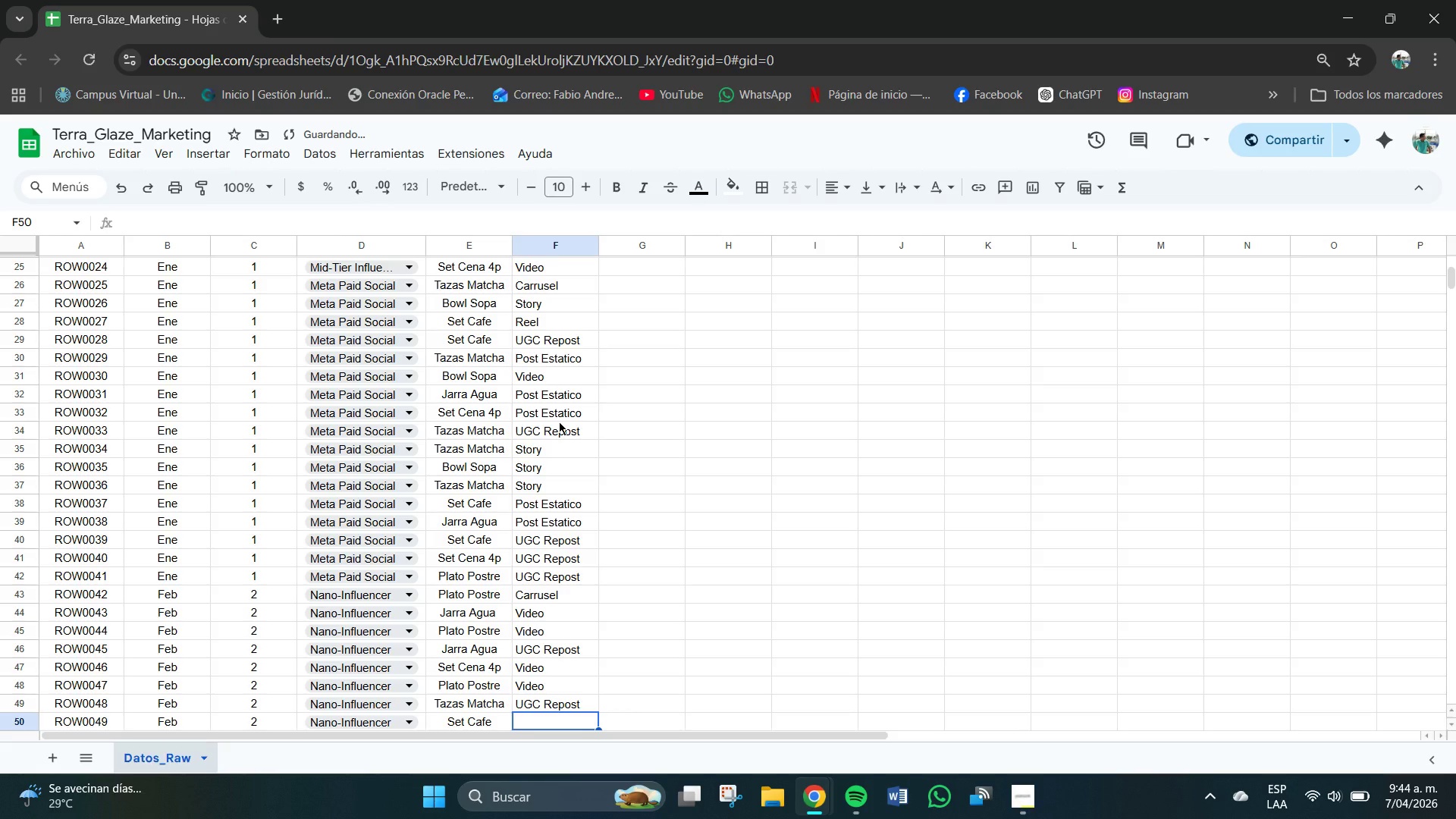 
key(R)
 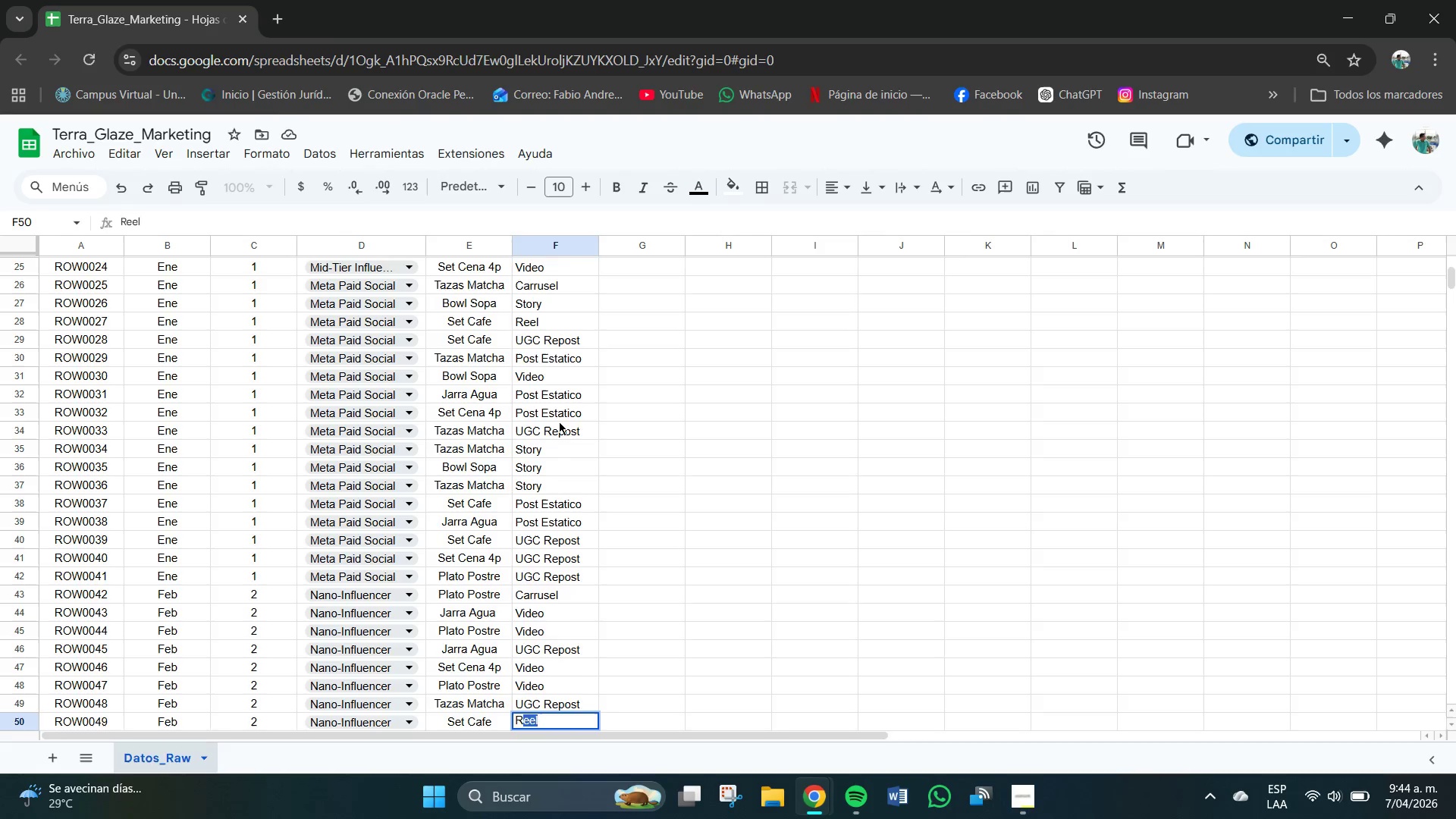 
key(Enter)
 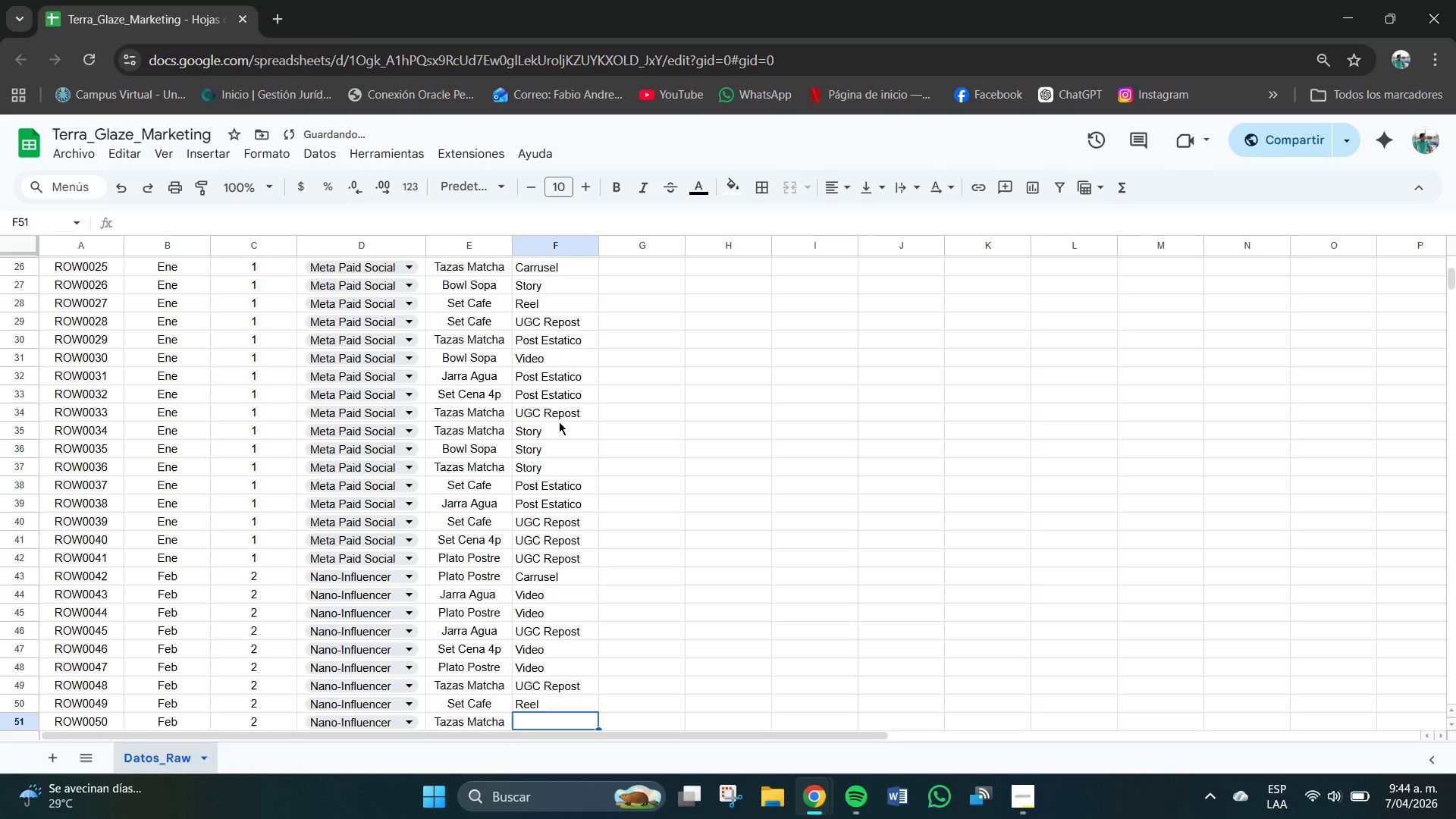 
key(C)
 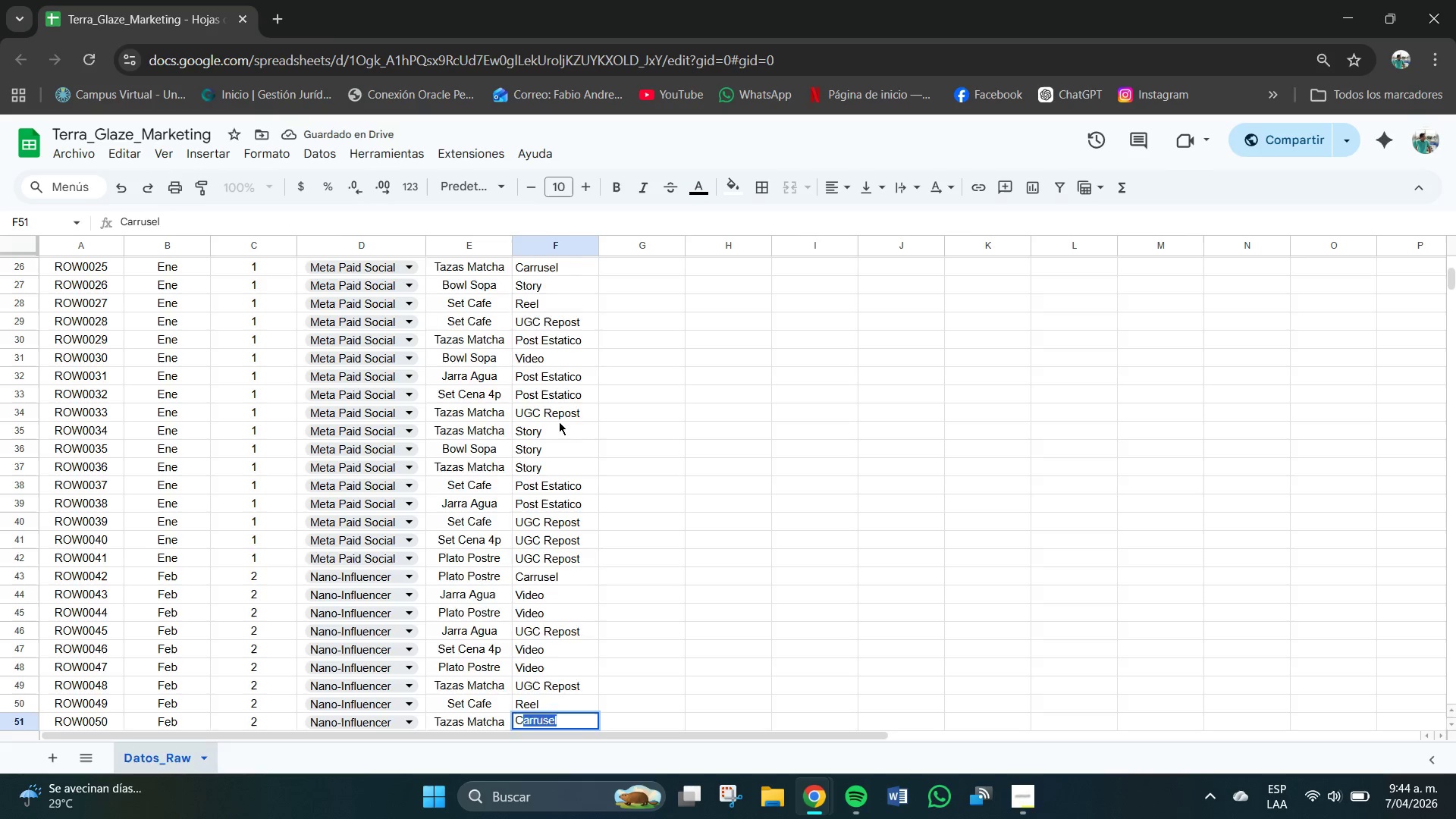 
key(Enter)
 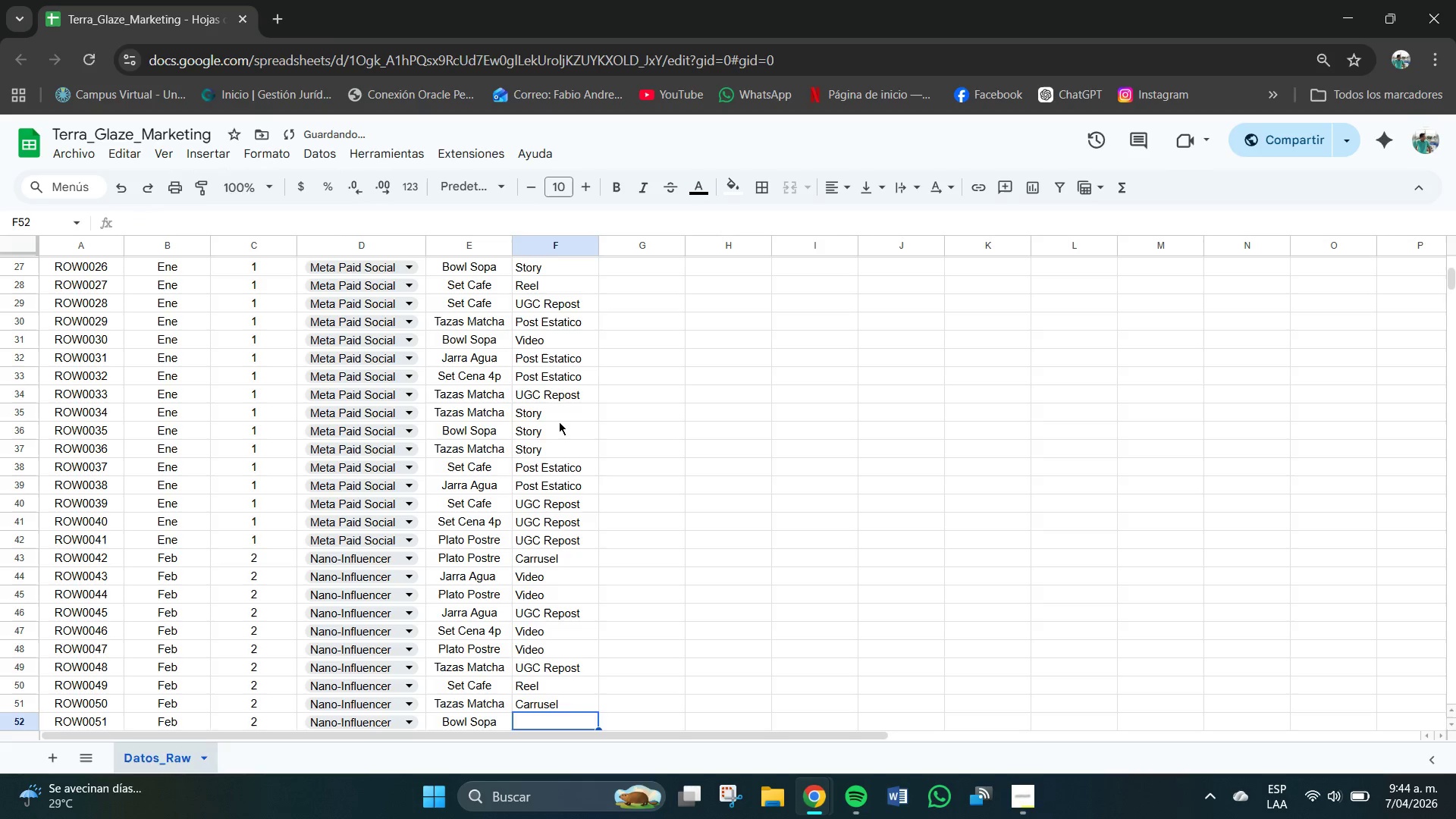 
key(C)
 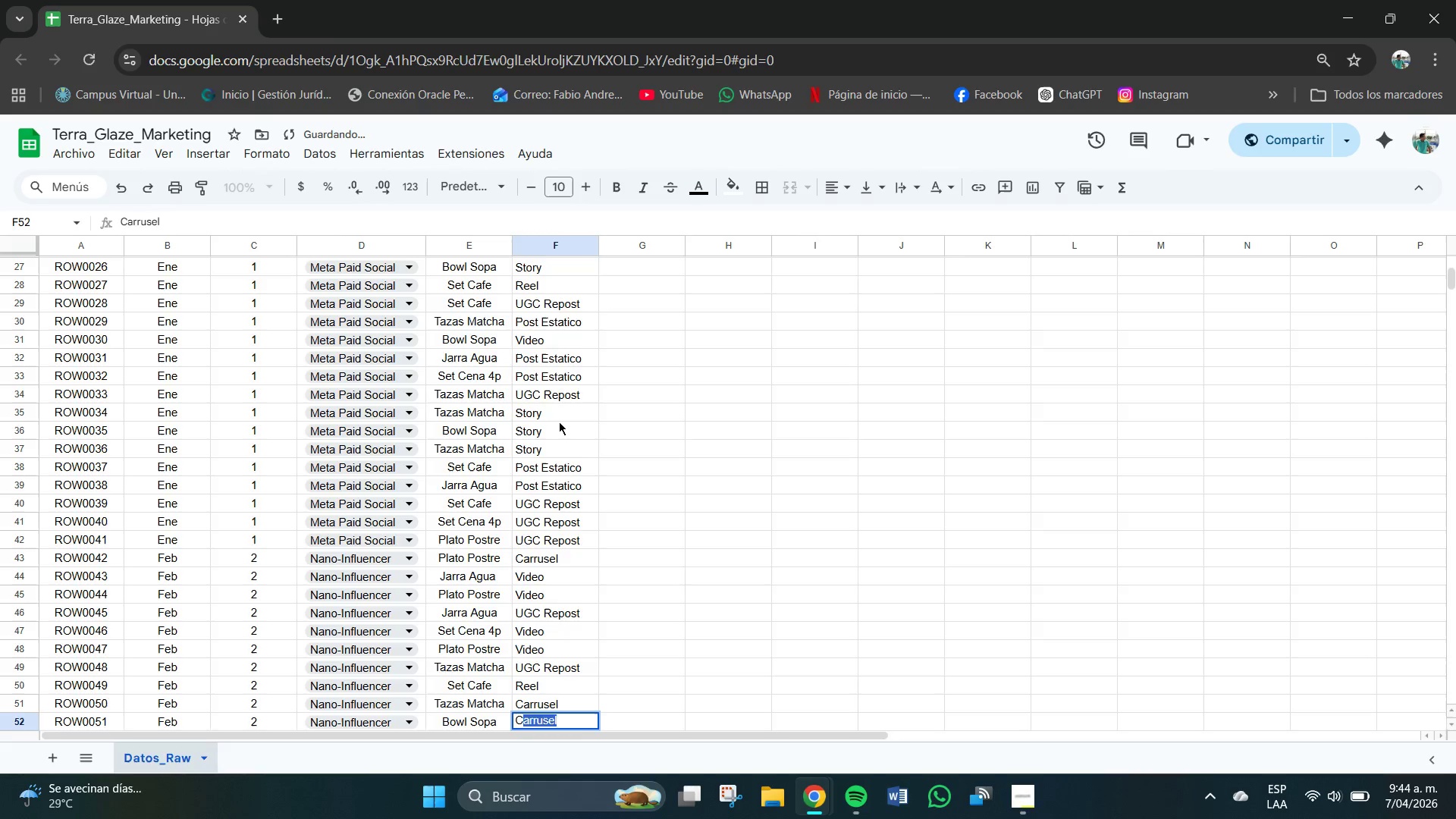 
key(Enter)
 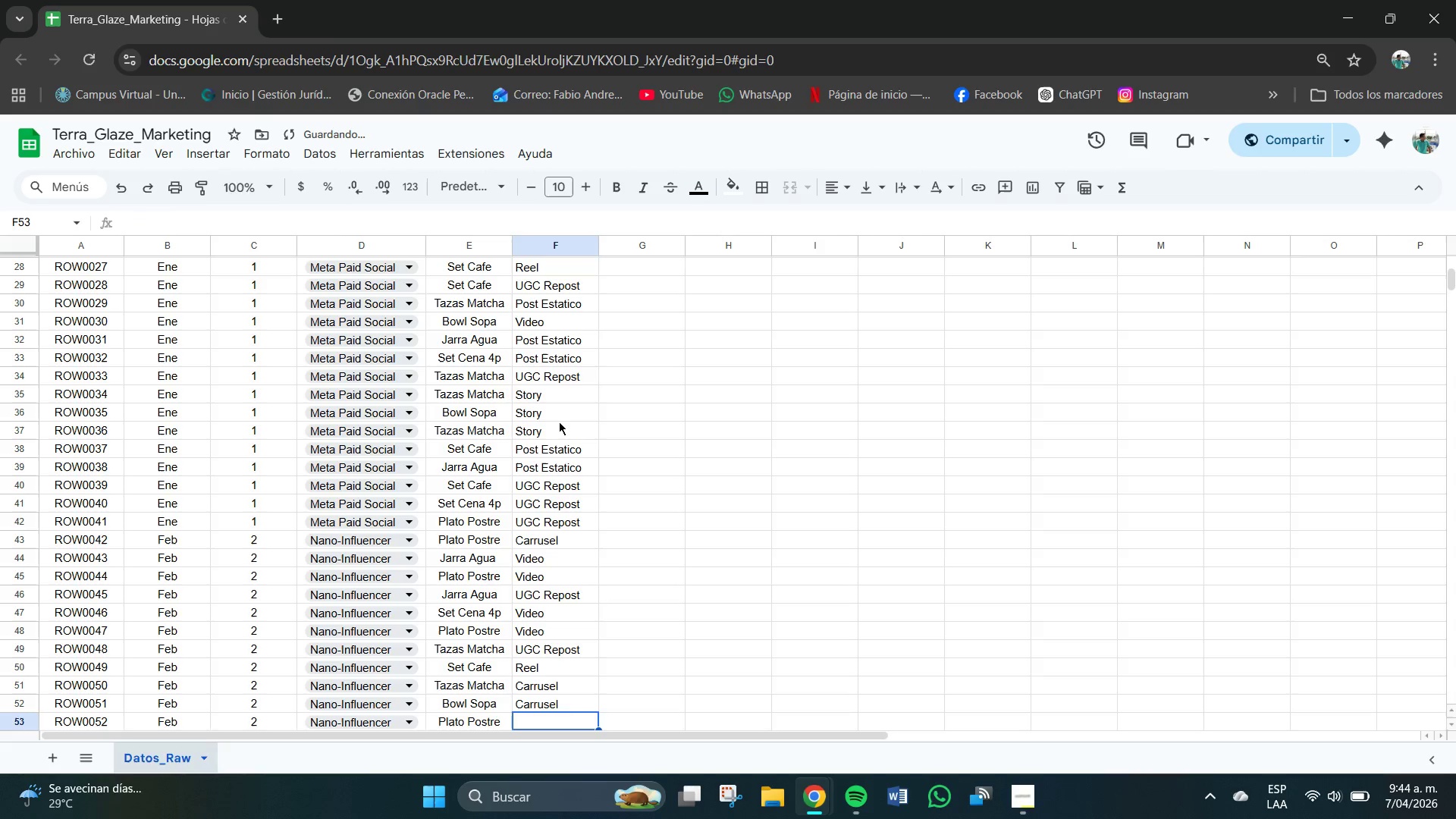 
key(C)
 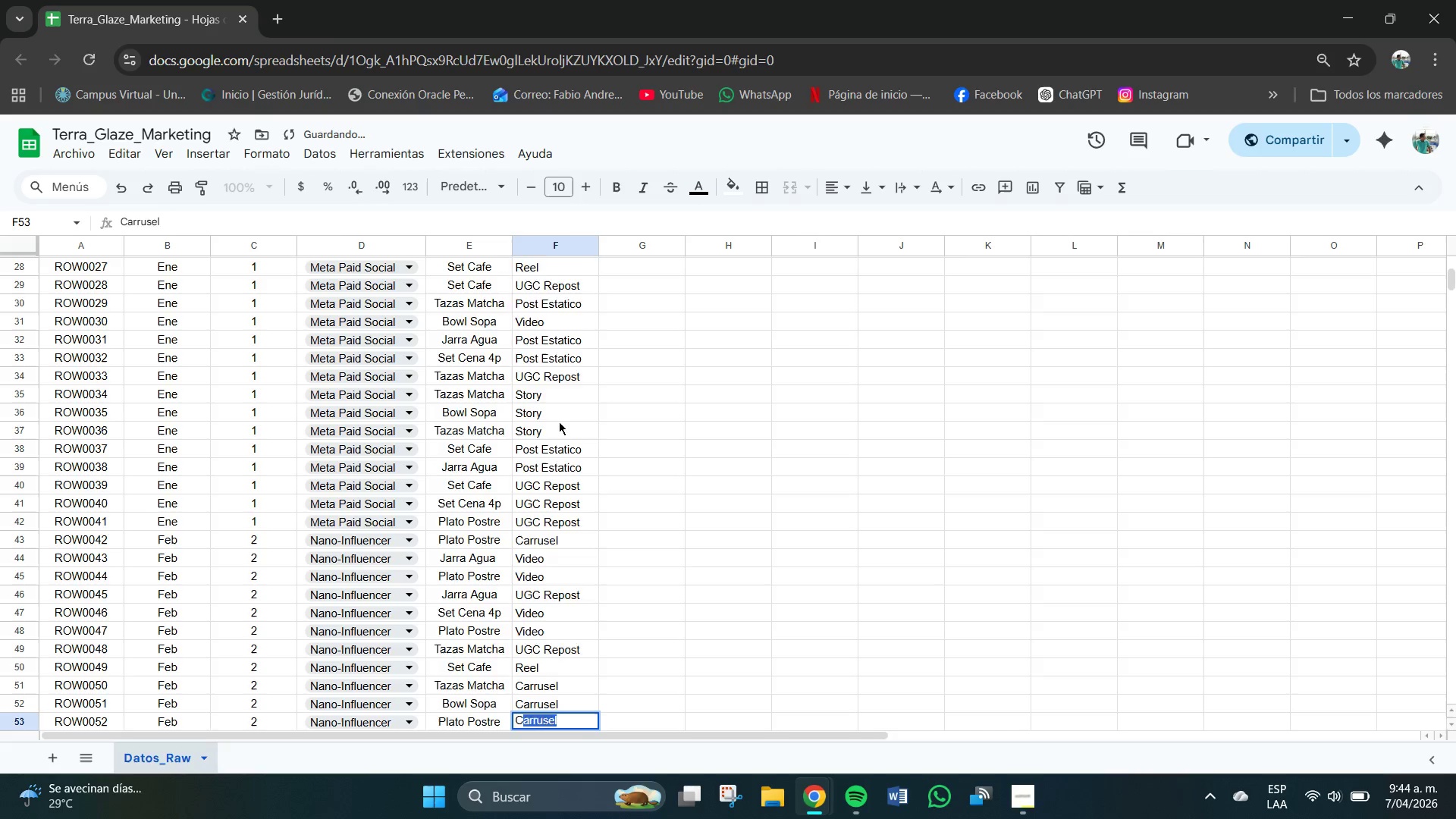 
key(Enter)
 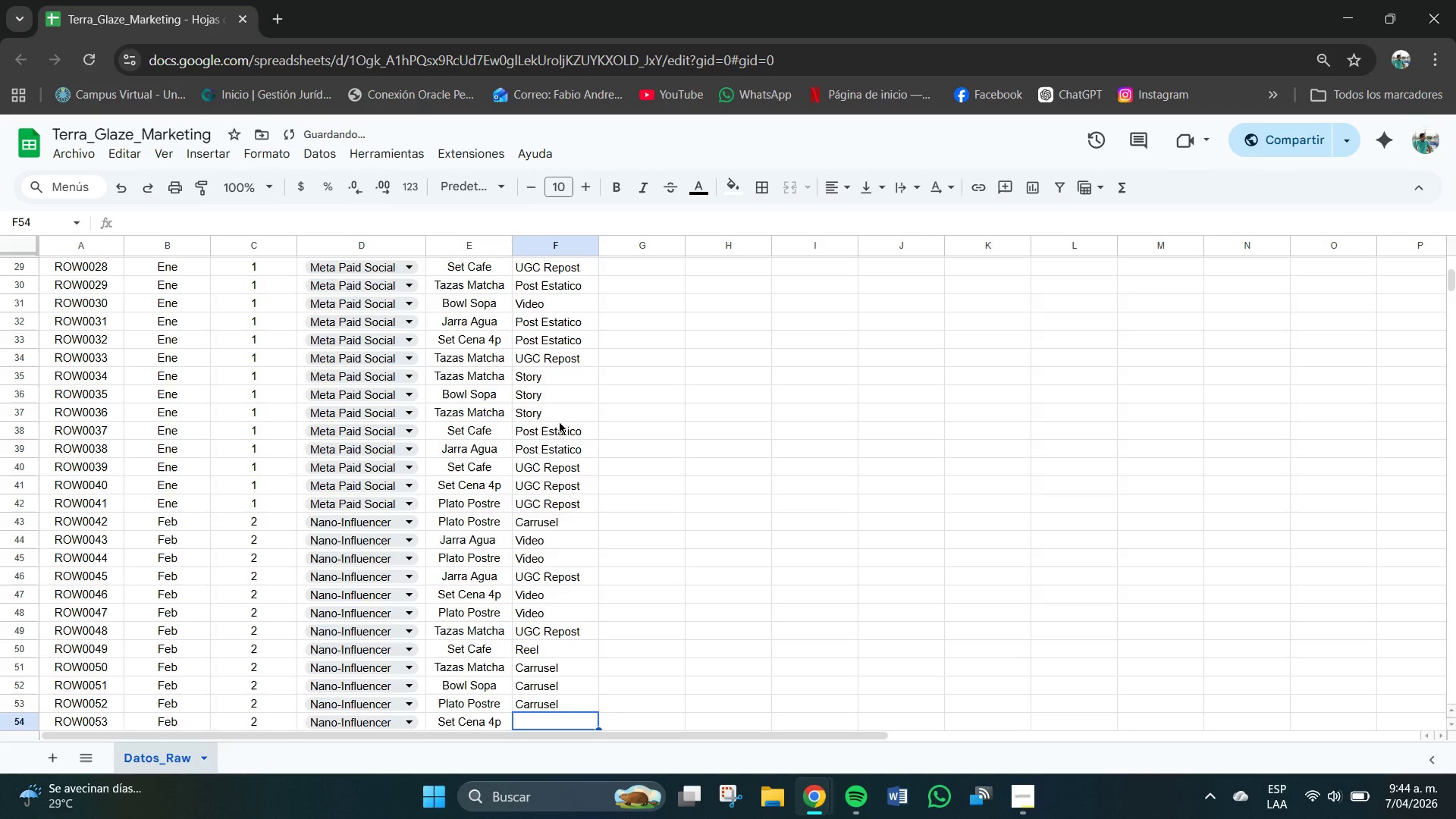 
key(P)
 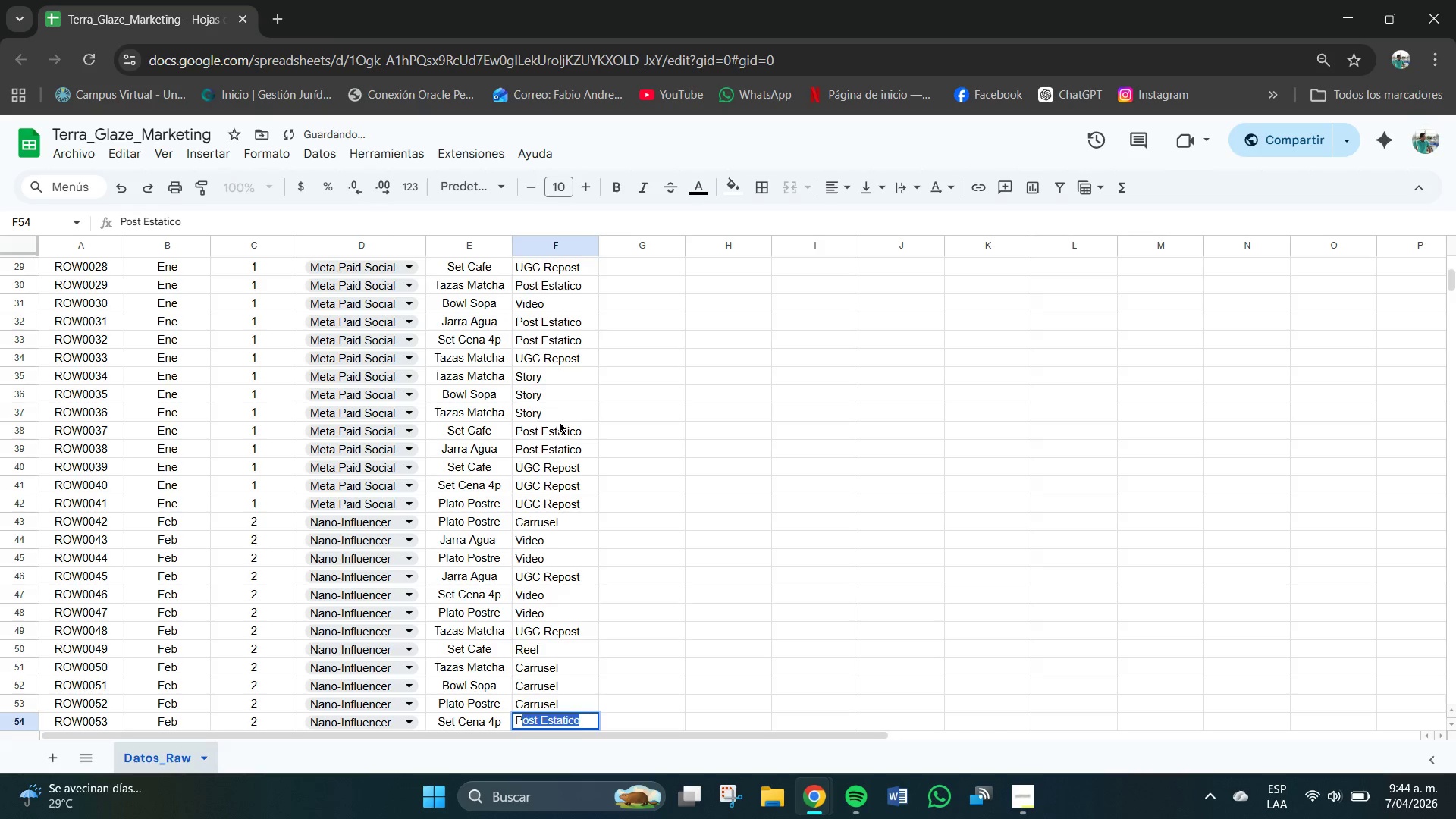 
key(Enter)
 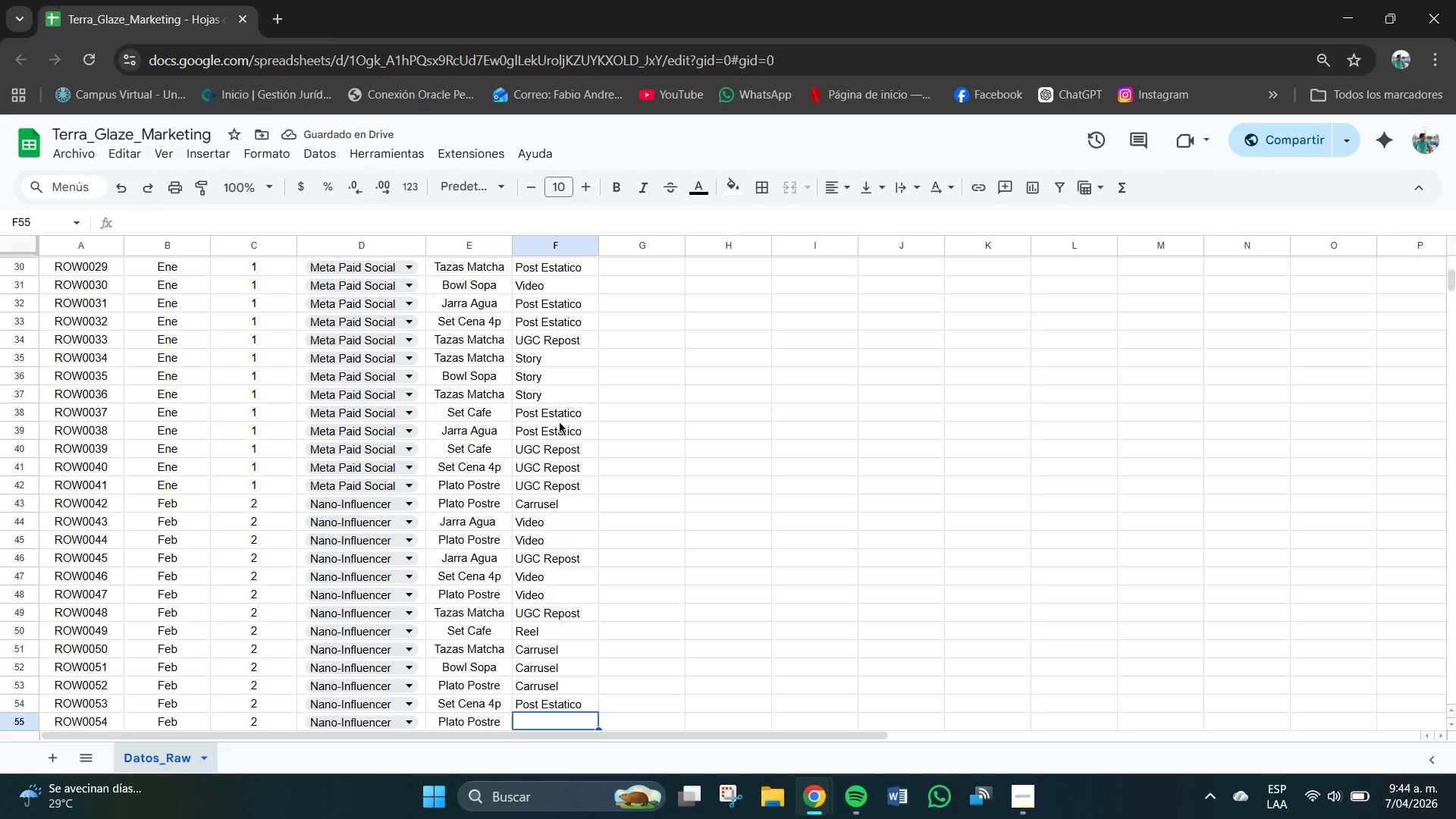 
wait(5.03)
 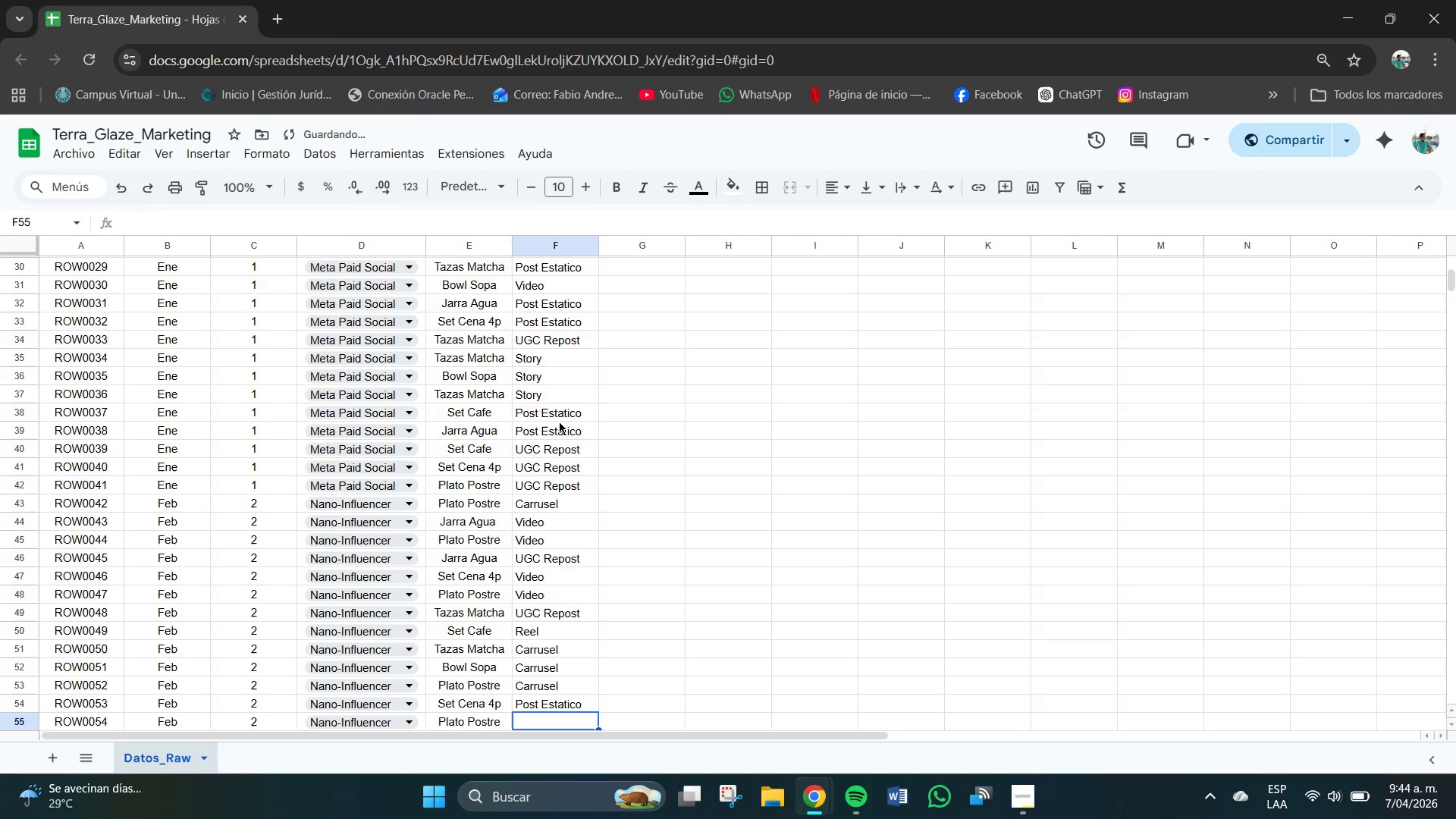 
key(P)
 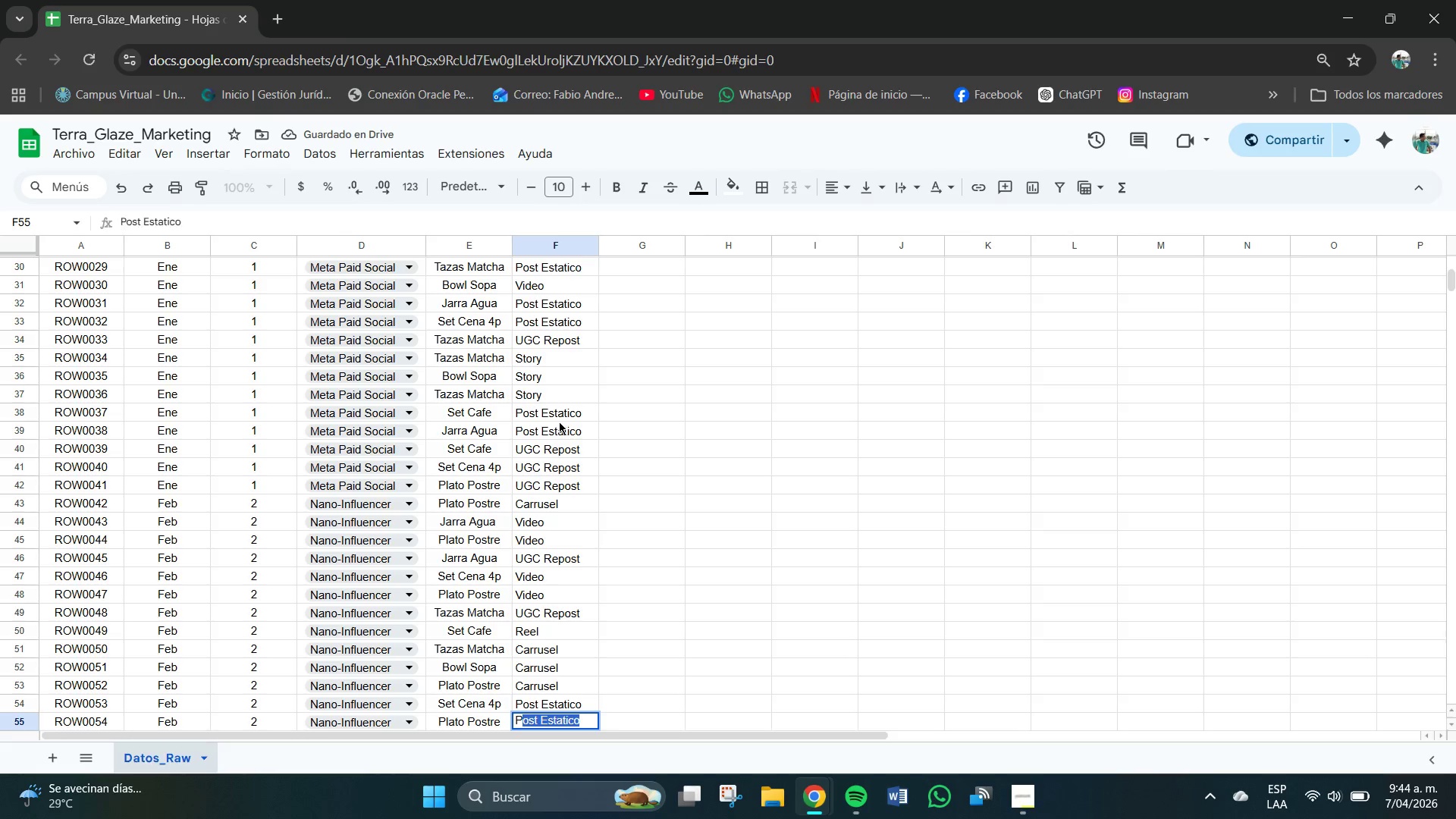 
key(Enter)
 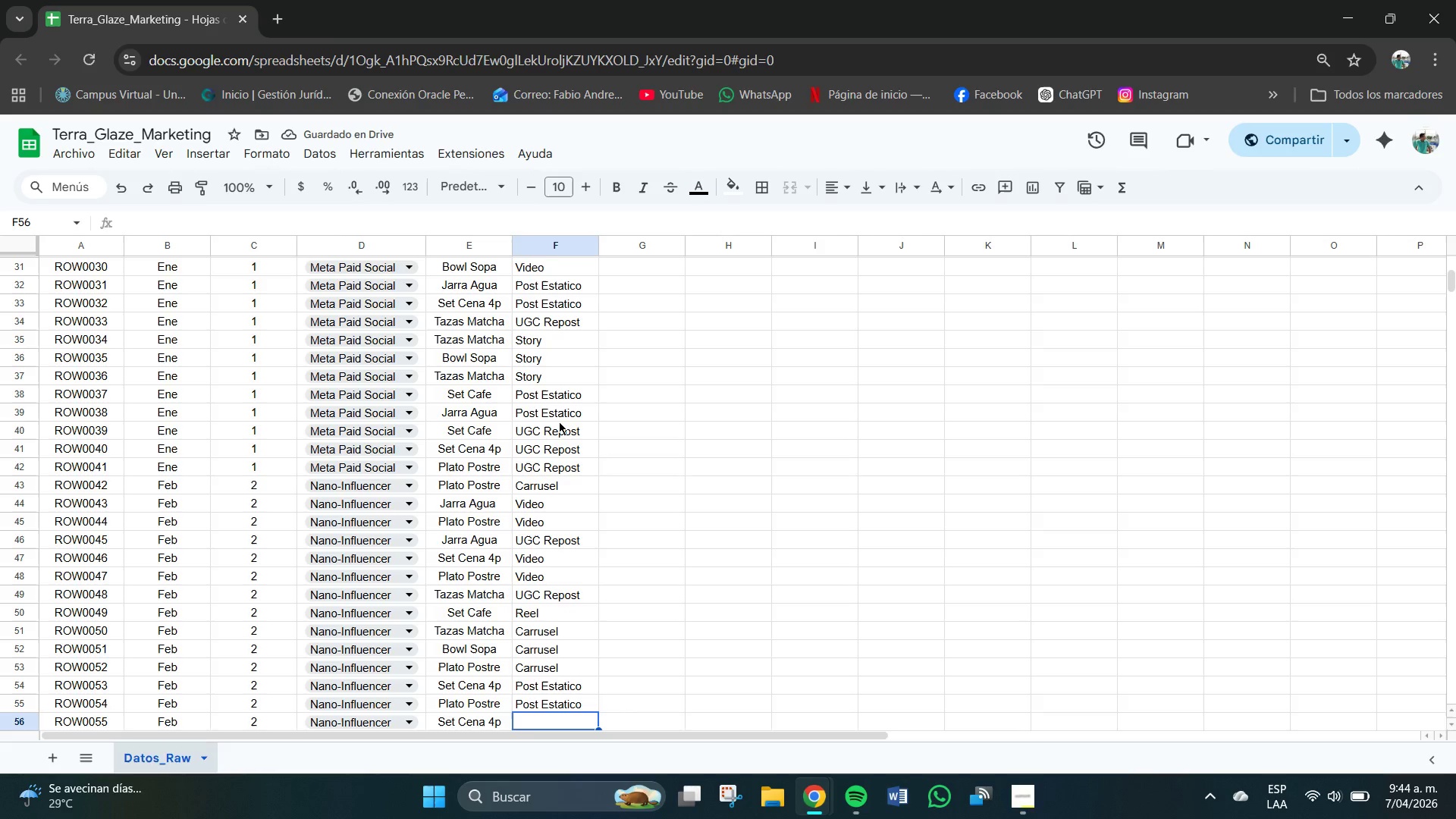 
key(C)
 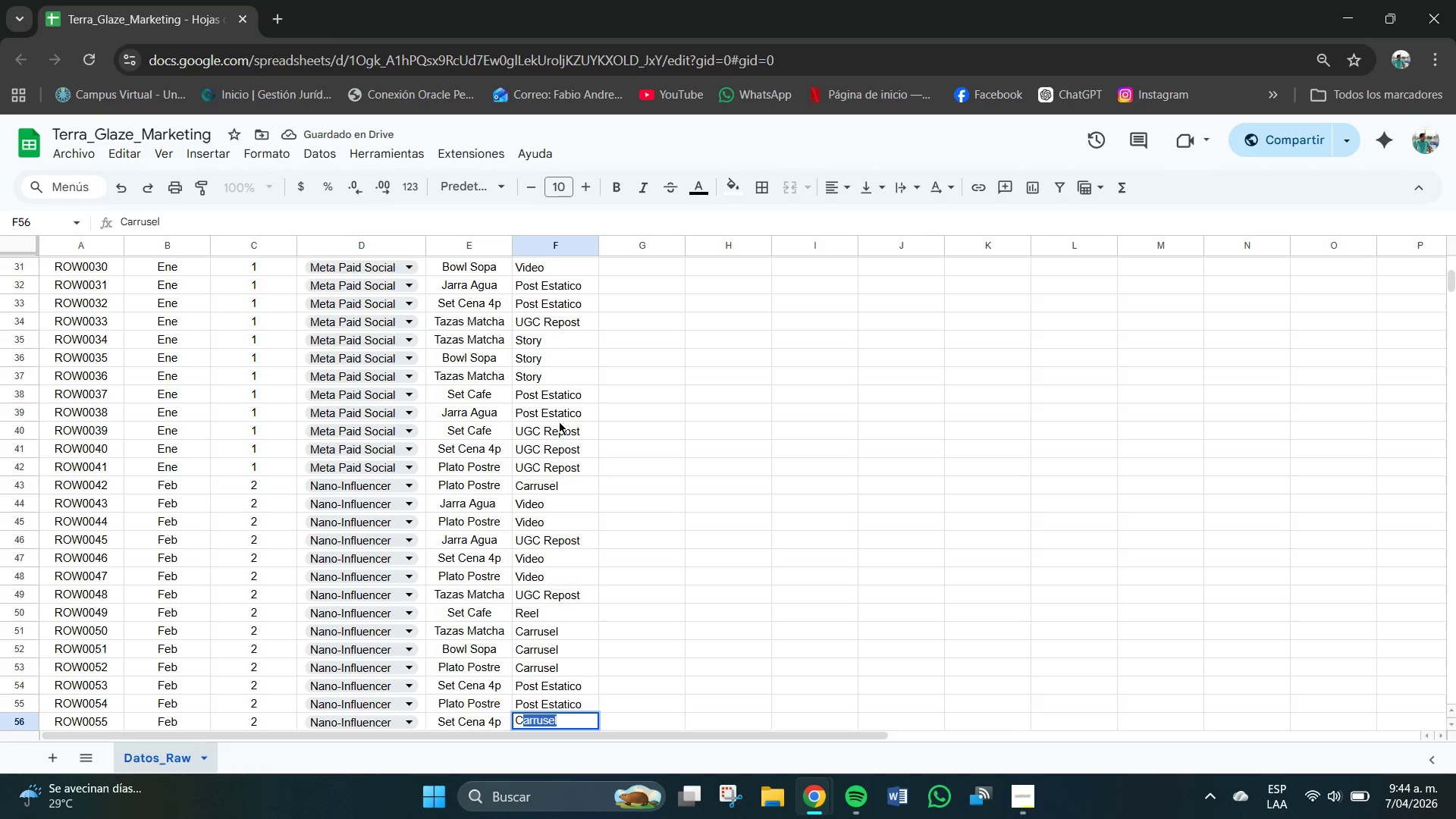 
key(Enter)
 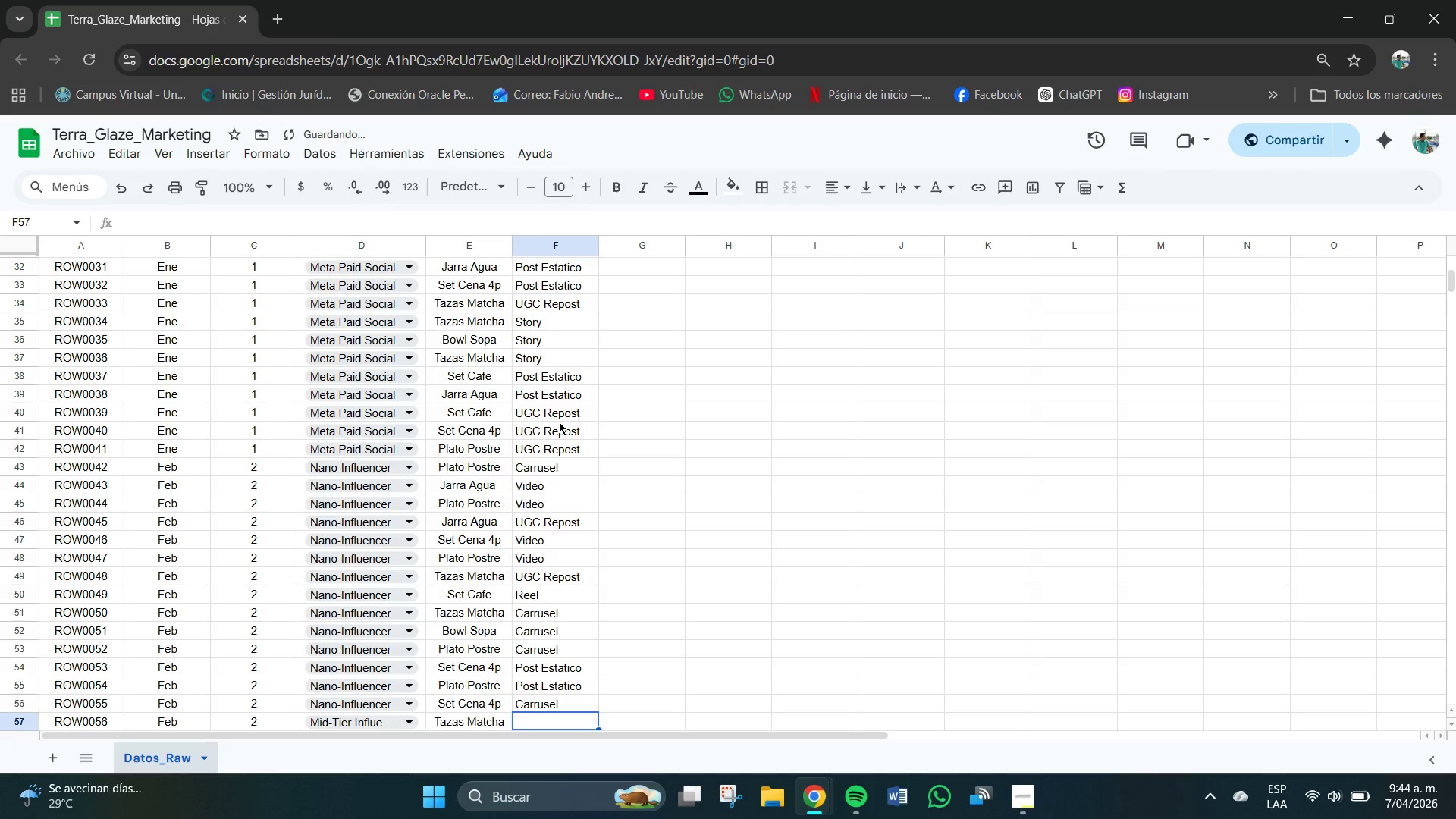 
key(S)
 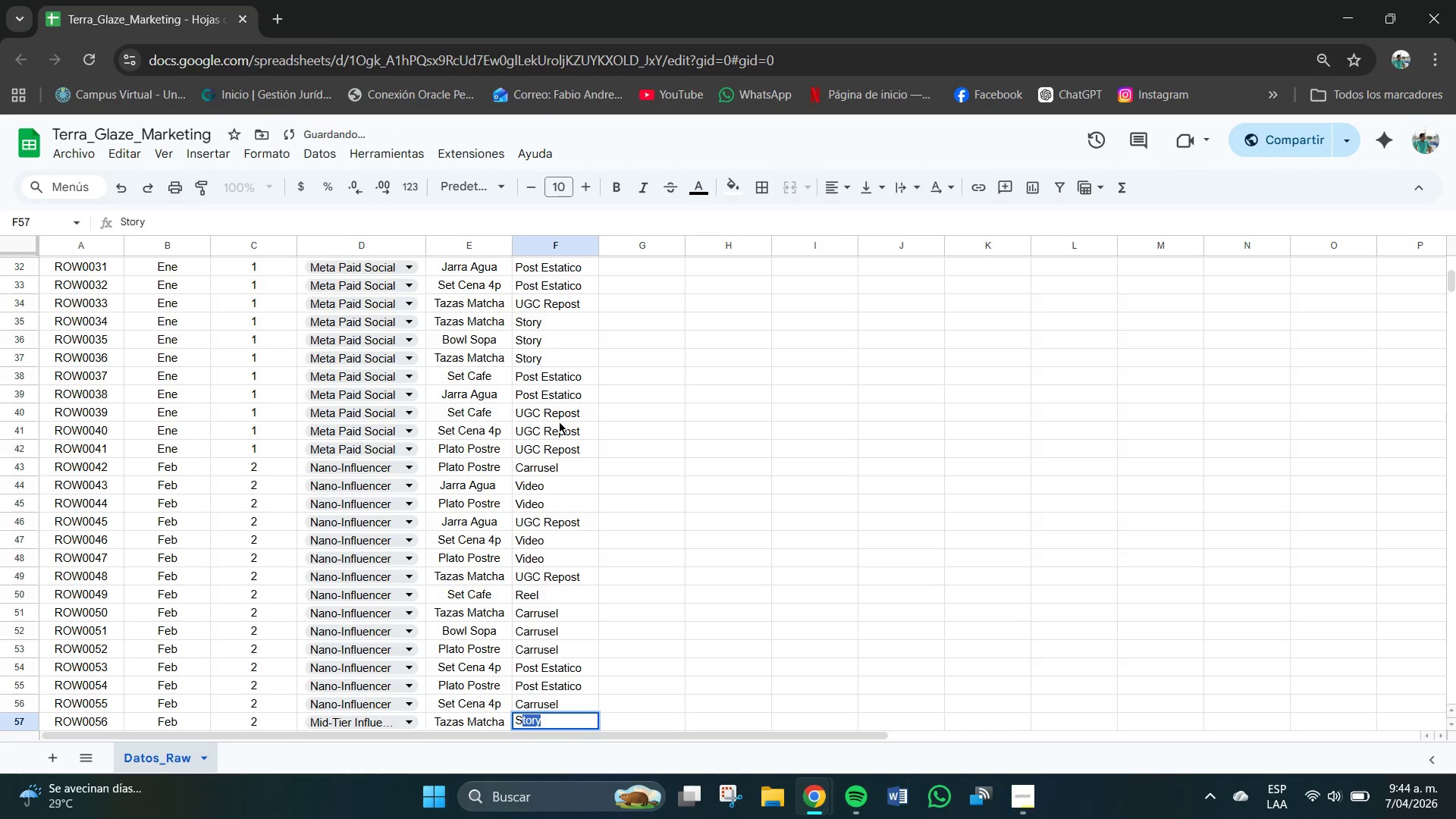 
key(Enter)
 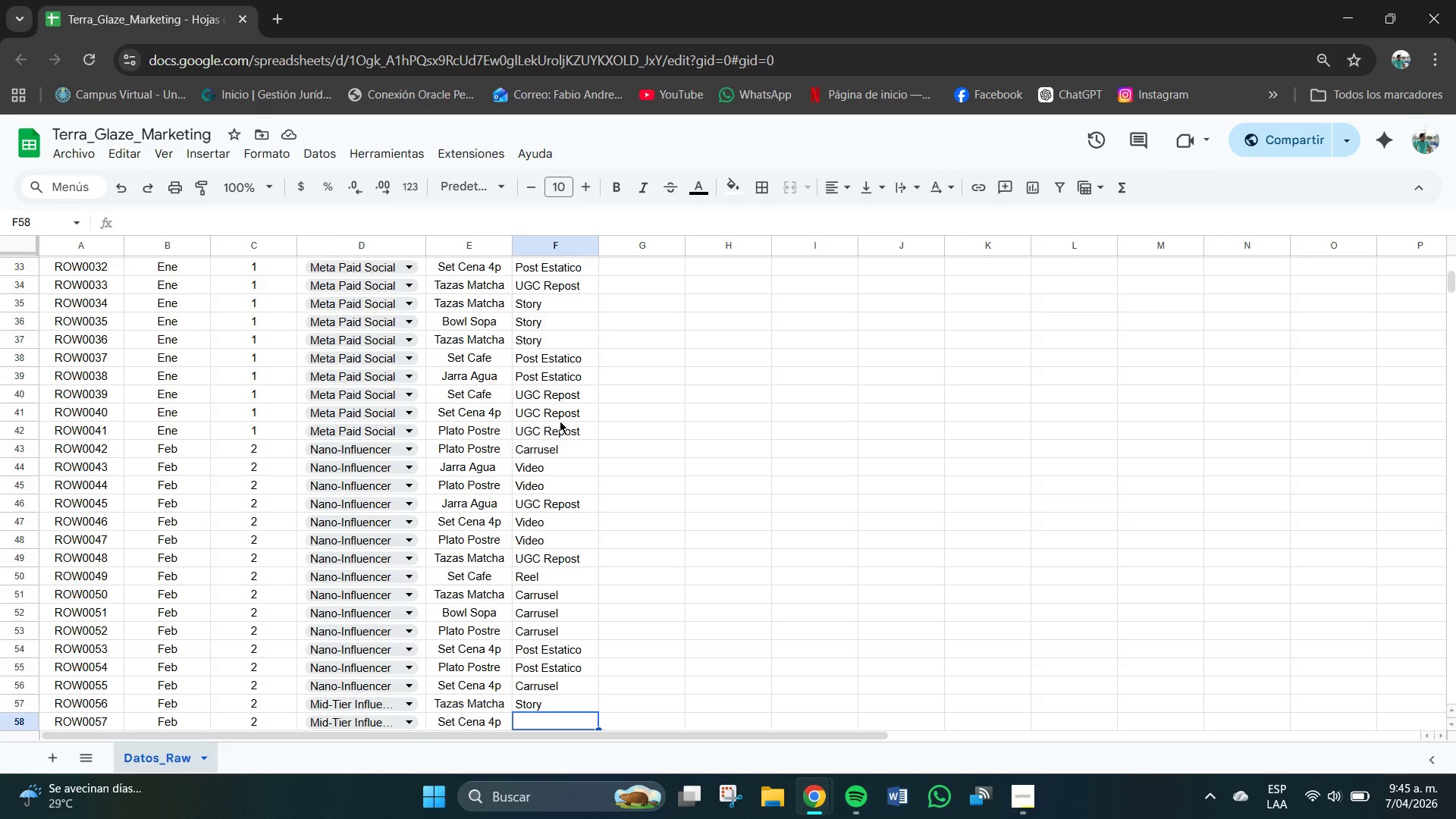 
wait(14.95)
 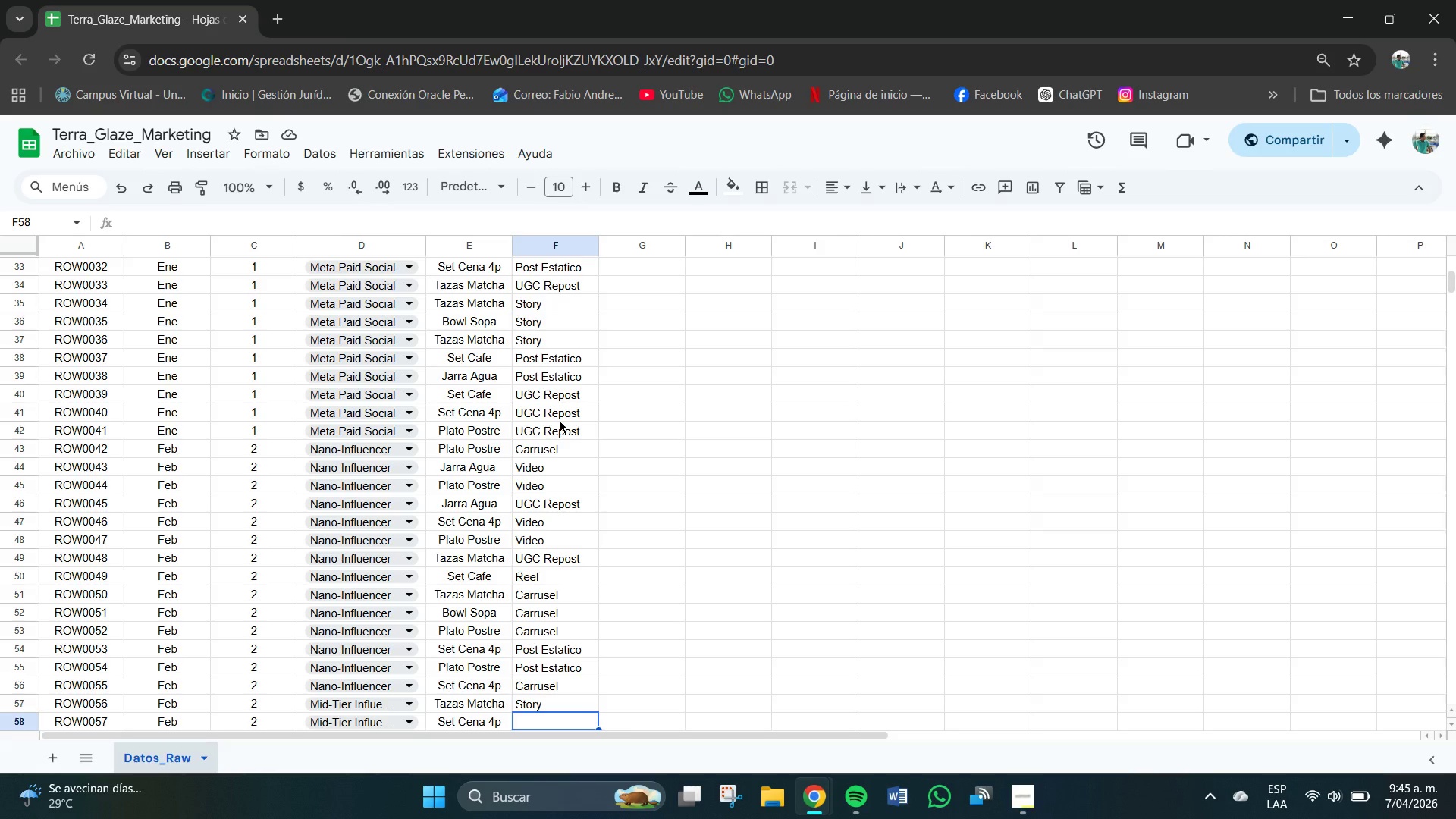 
left_click([534, 685])
 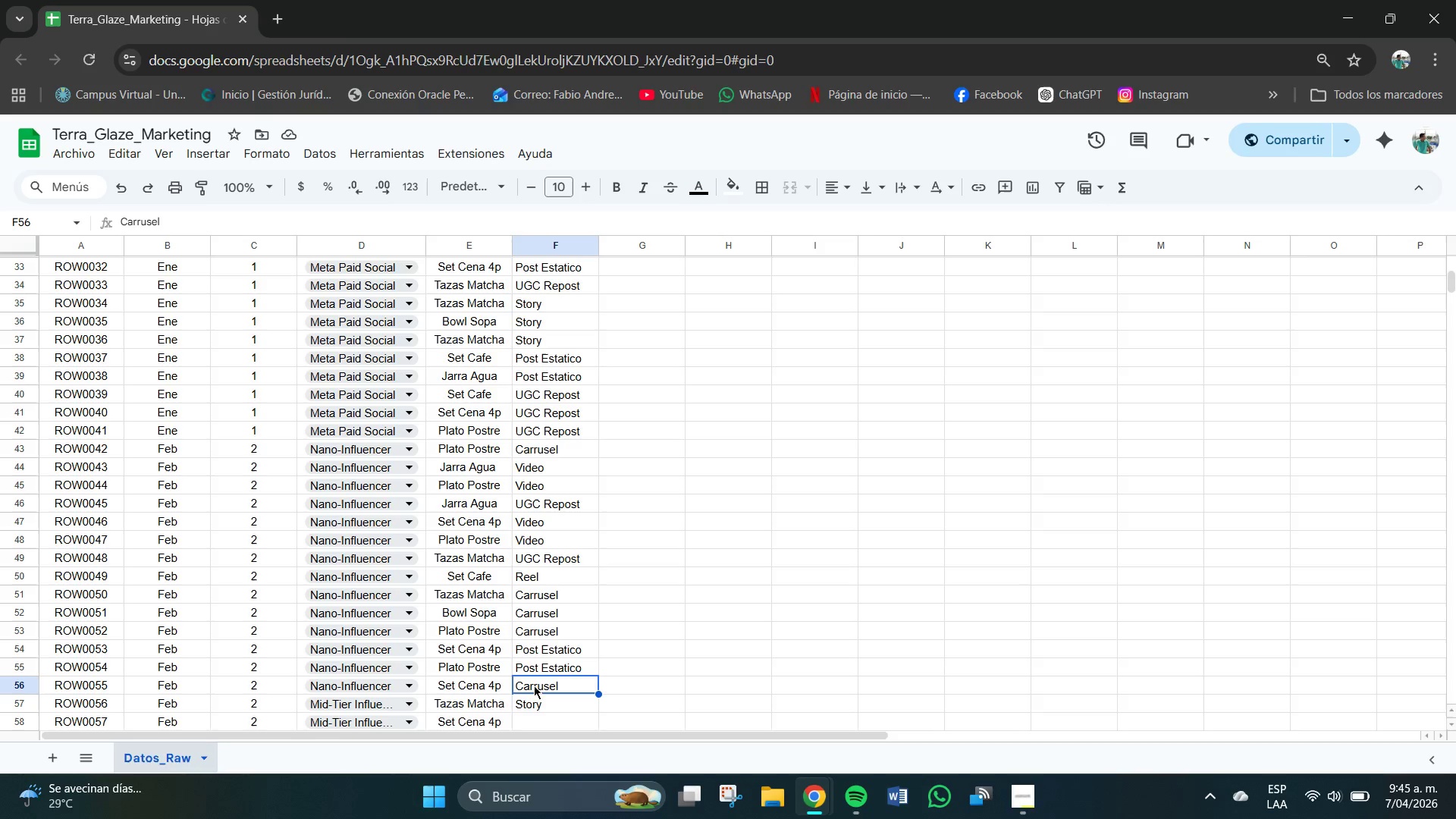 
left_click([548, 666])
 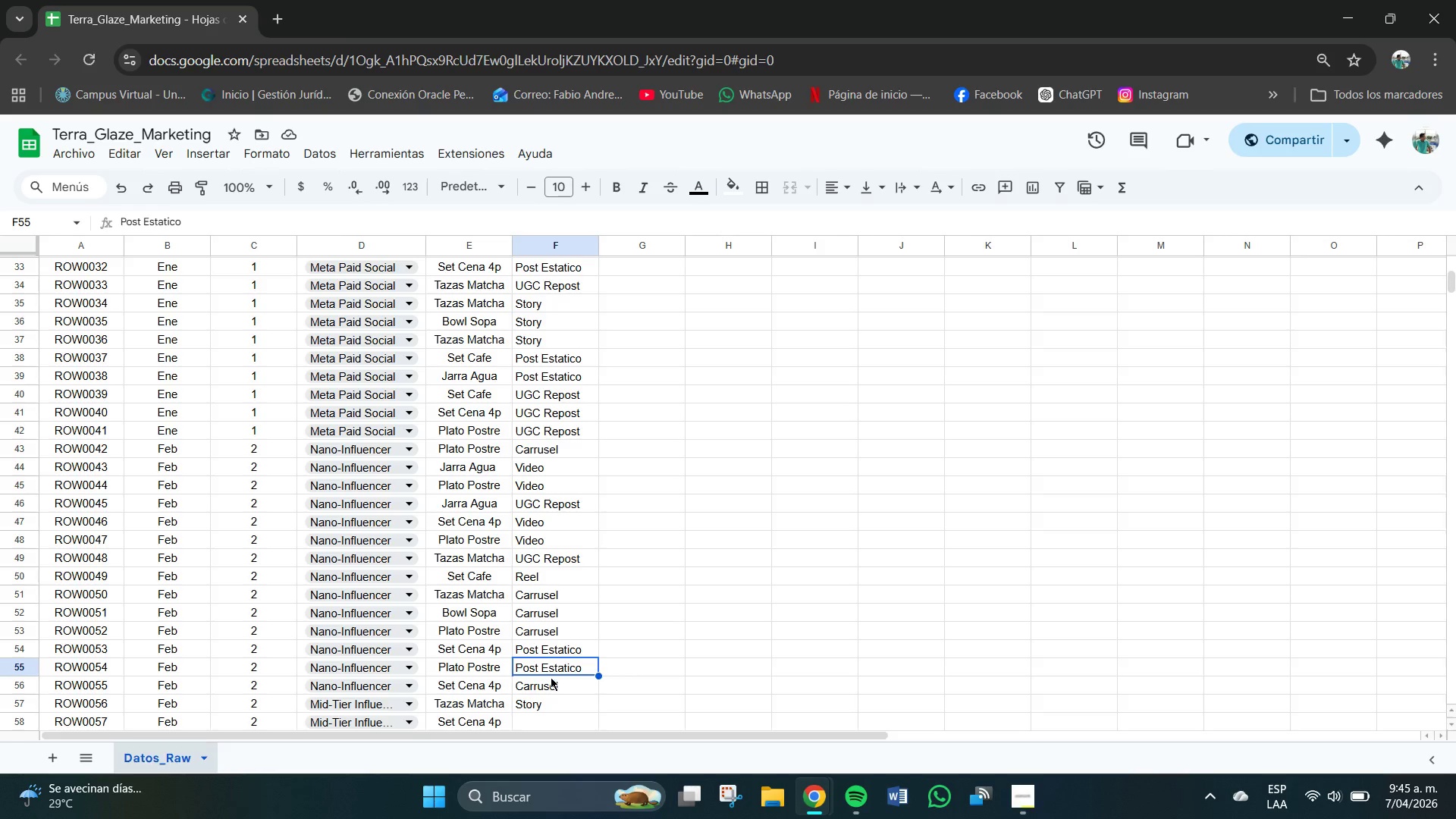 
left_click([550, 684])
 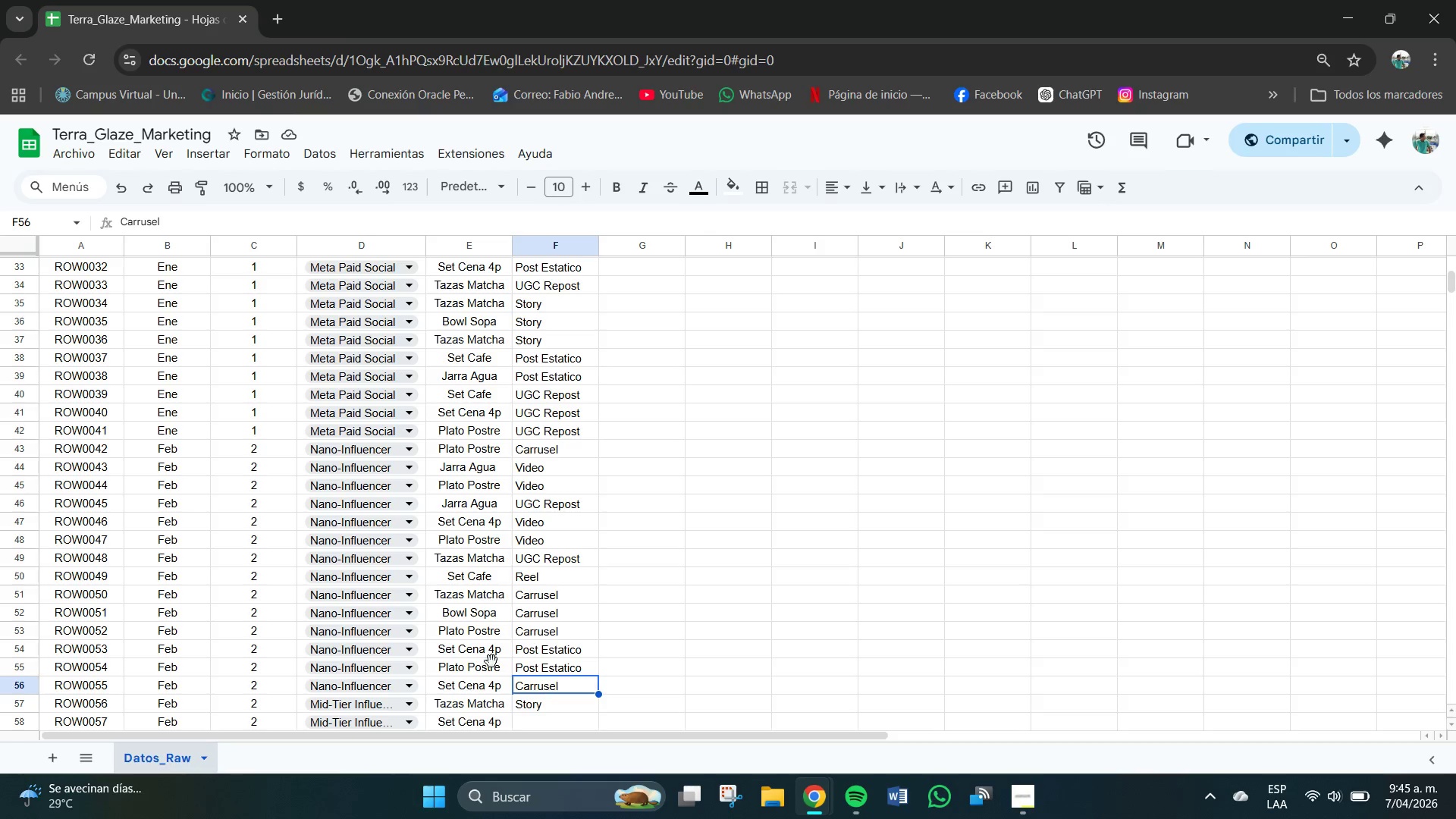 
wait(5.41)
 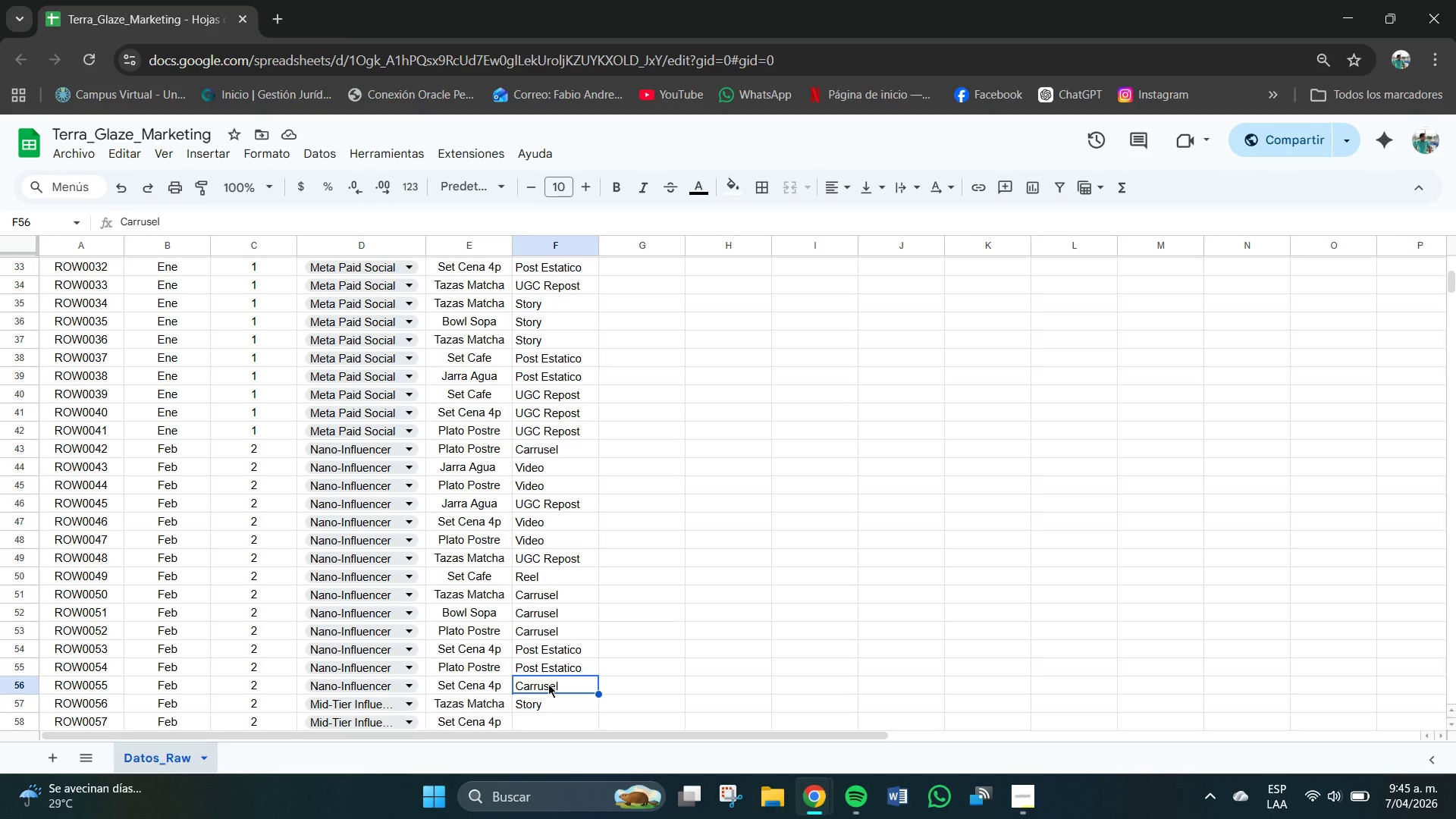 
left_click([535, 651])
 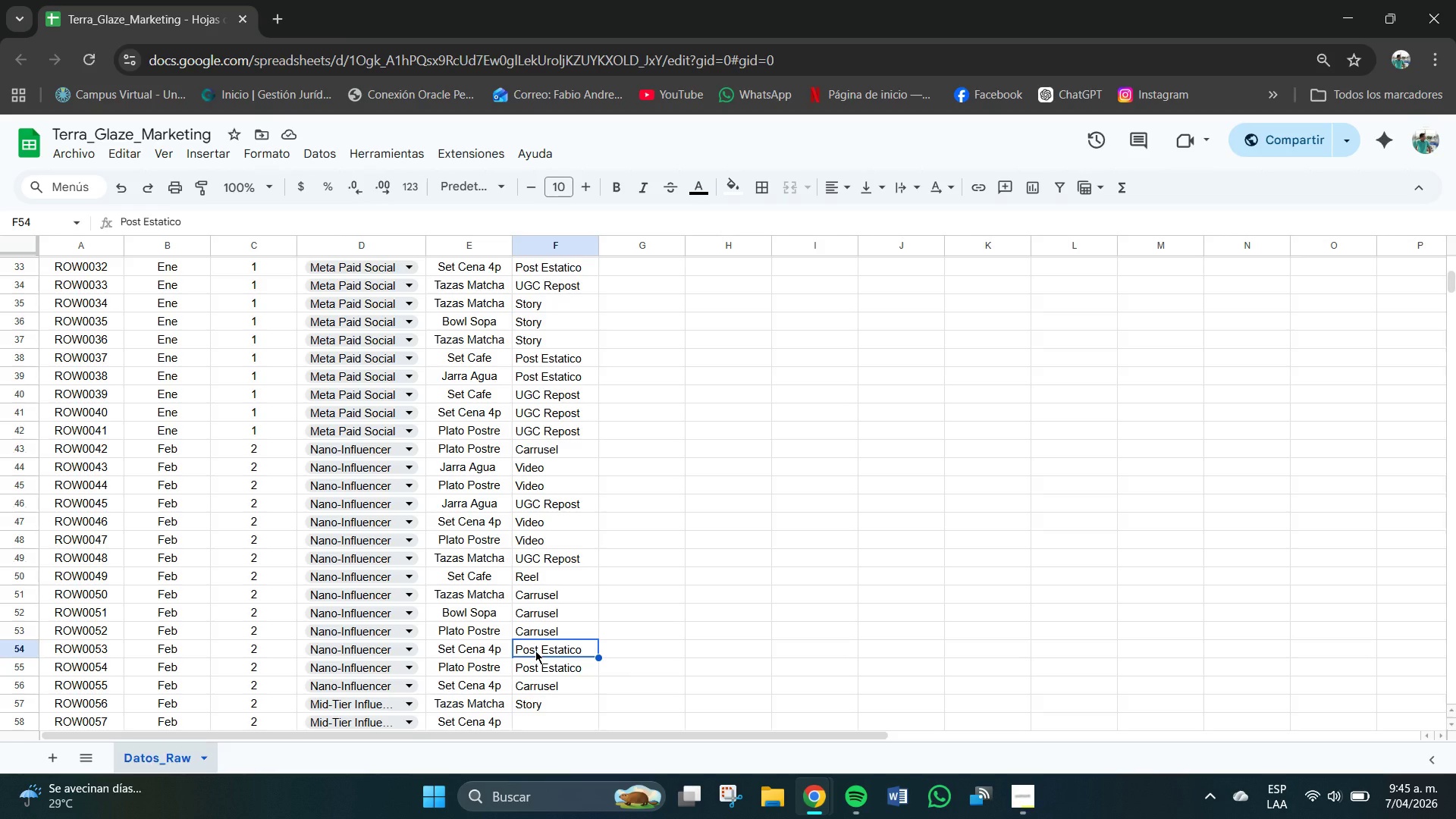 
wait(7.26)
 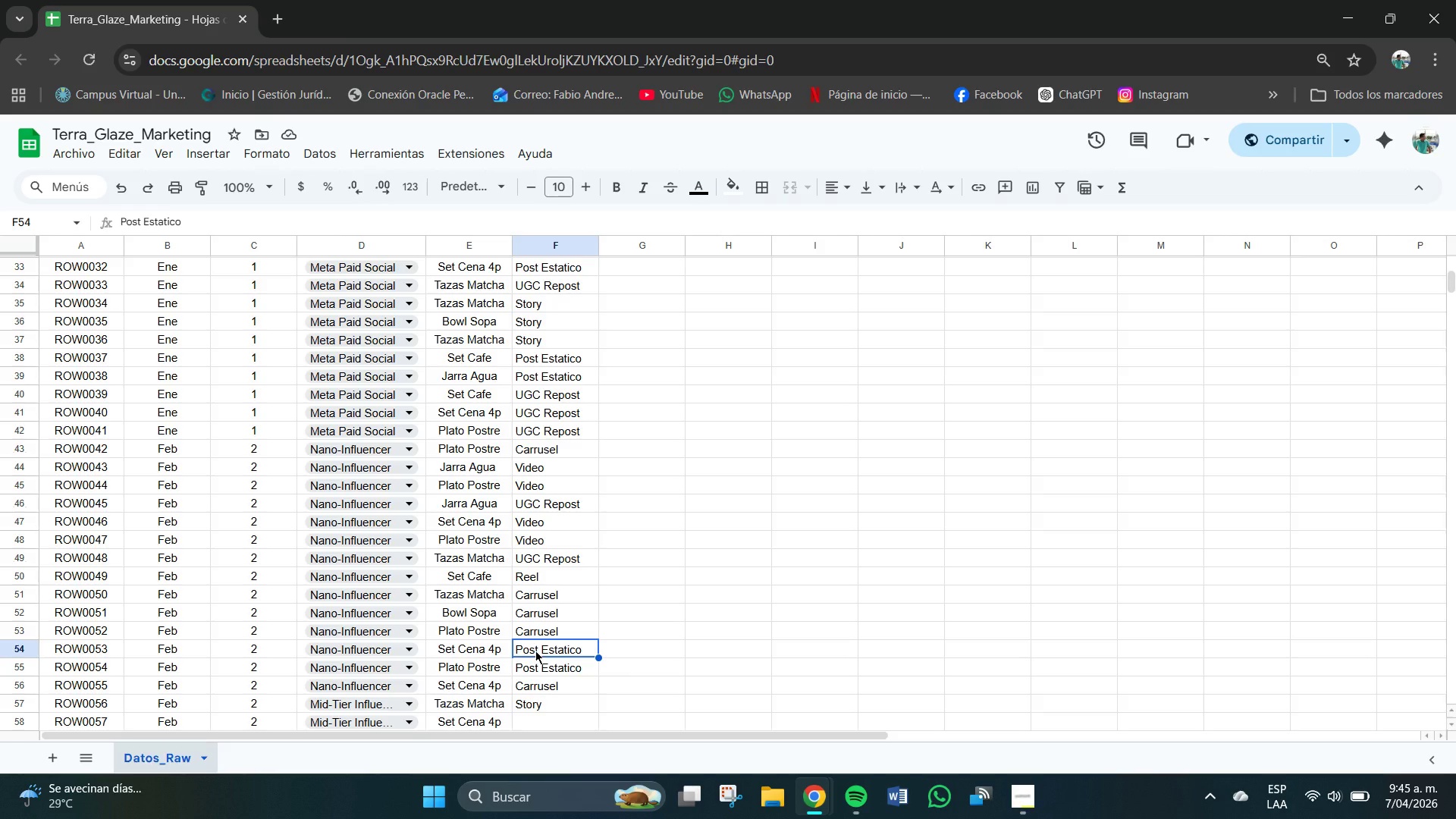 
key(Backspace)
 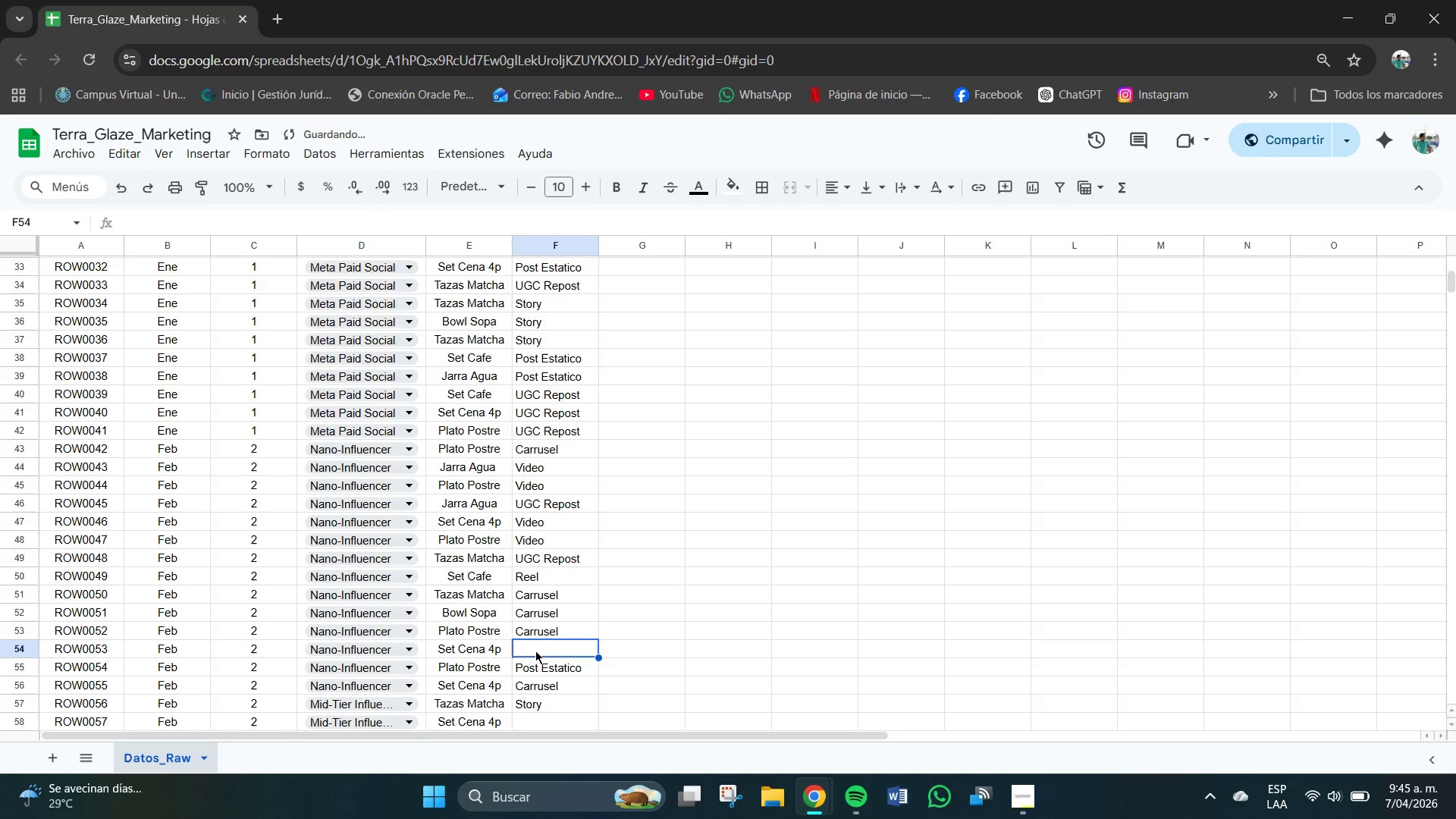 
key(C)
 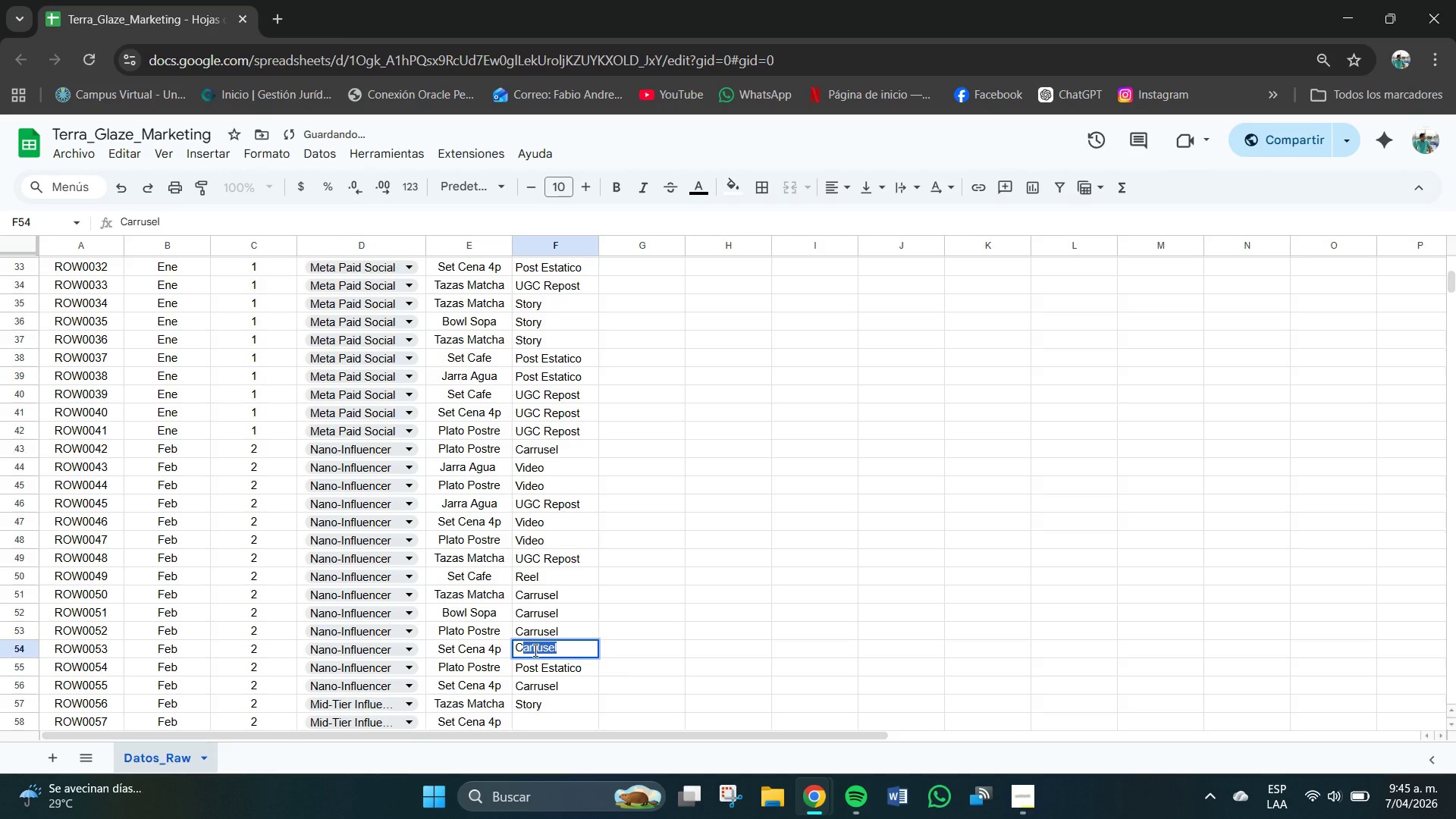 
key(Enter)
 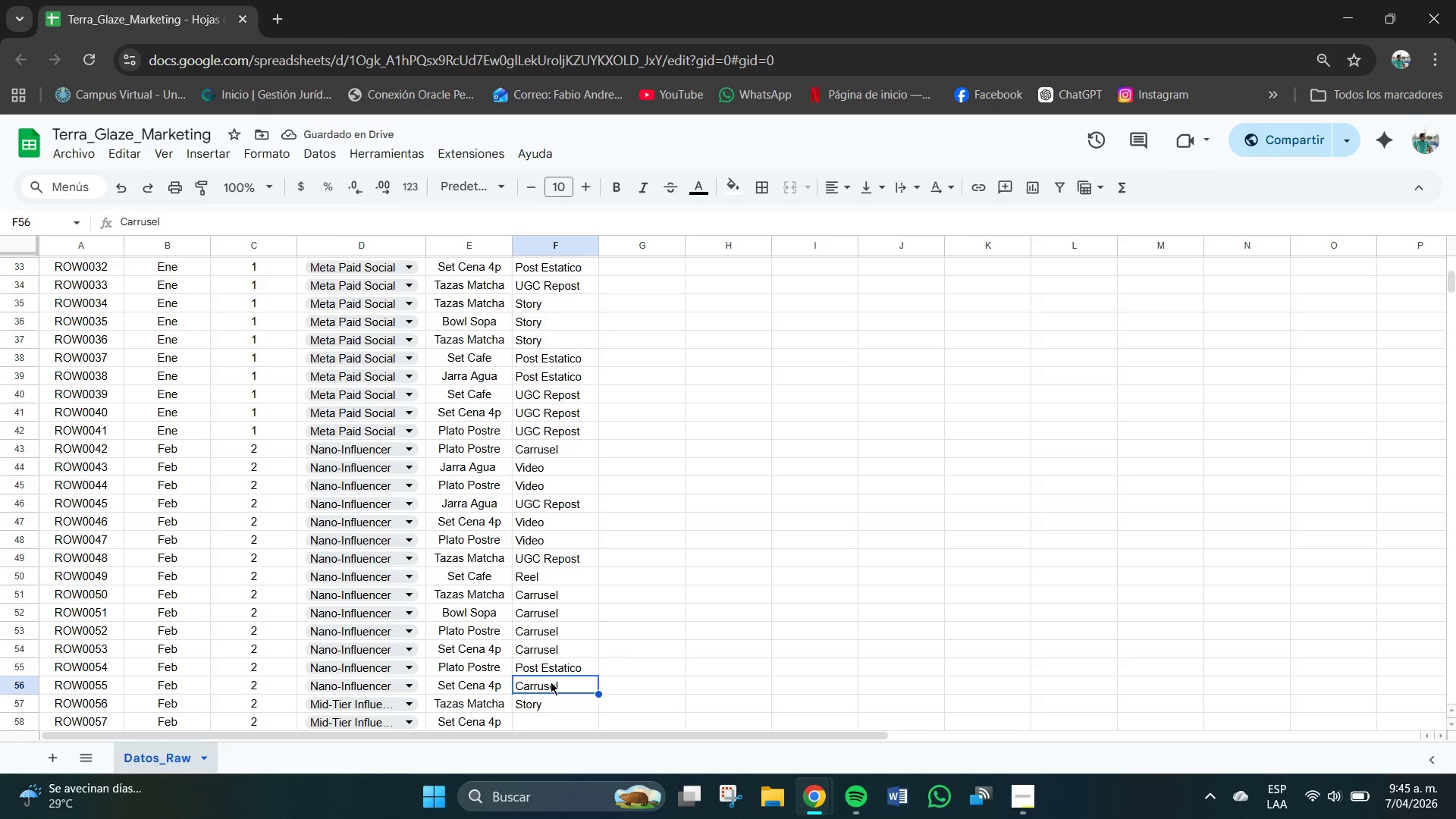 
key(Backspace)
 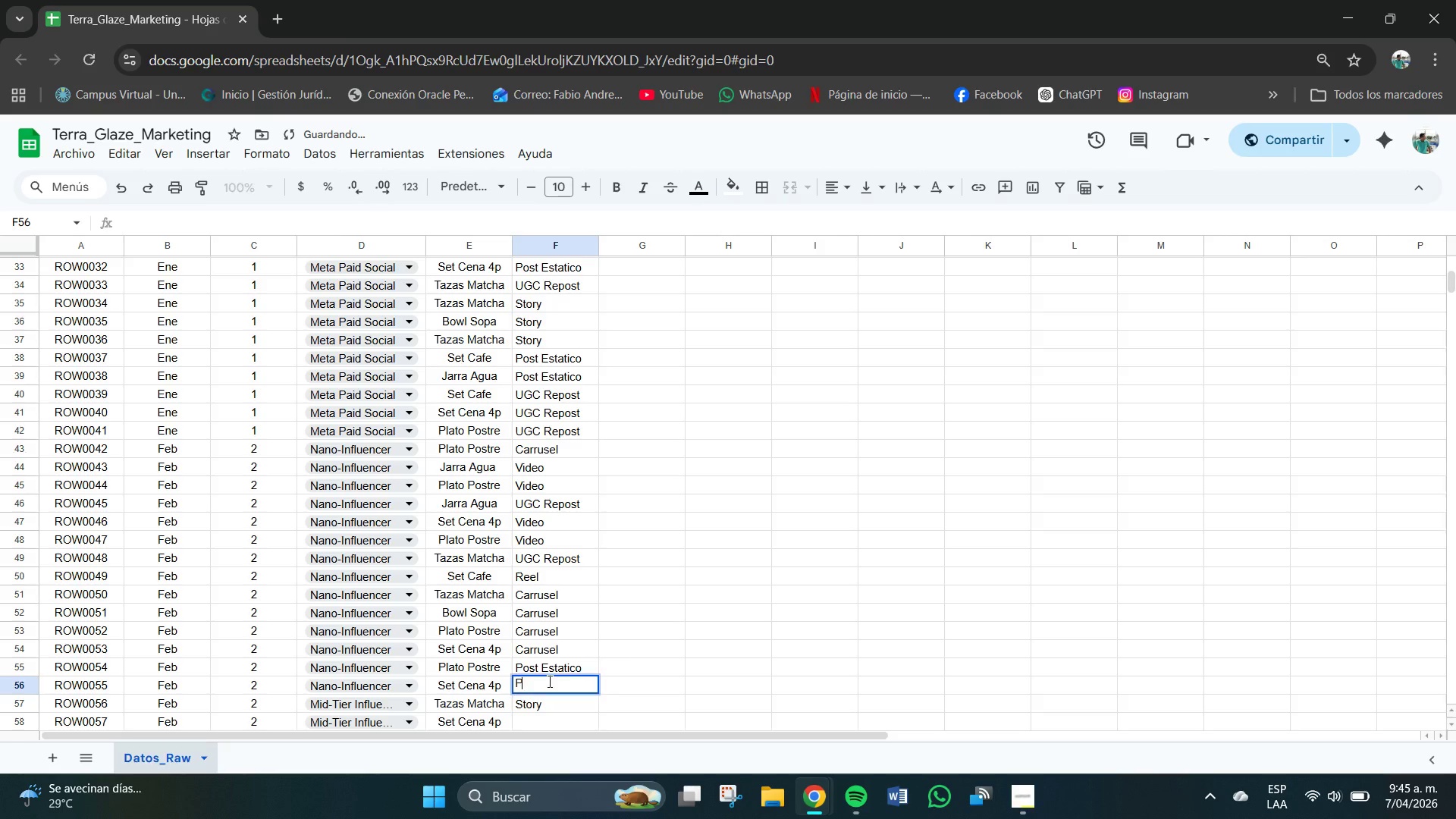 
key(P)
 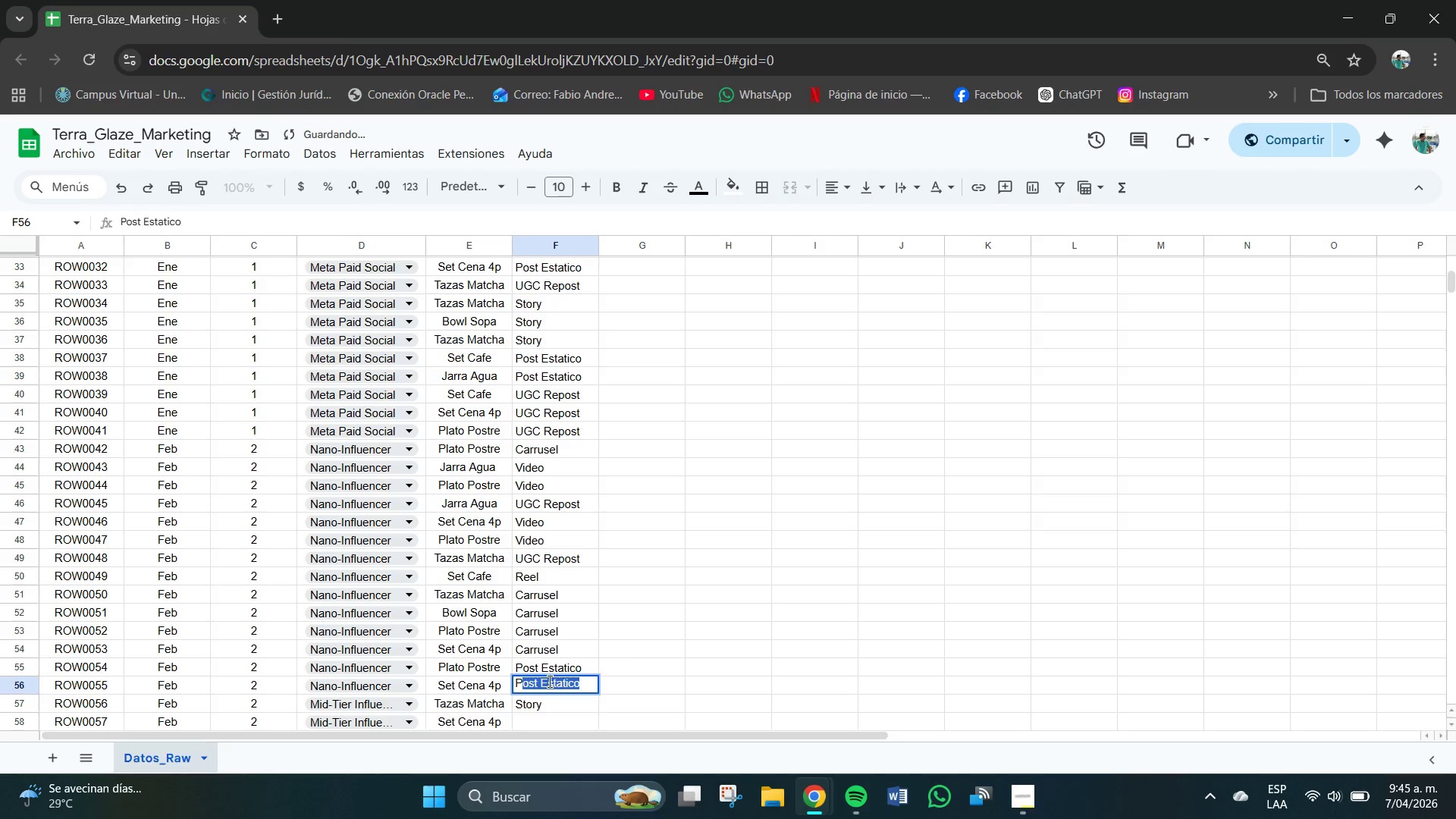 
hold_key(key=Enter, duration=4.67)
 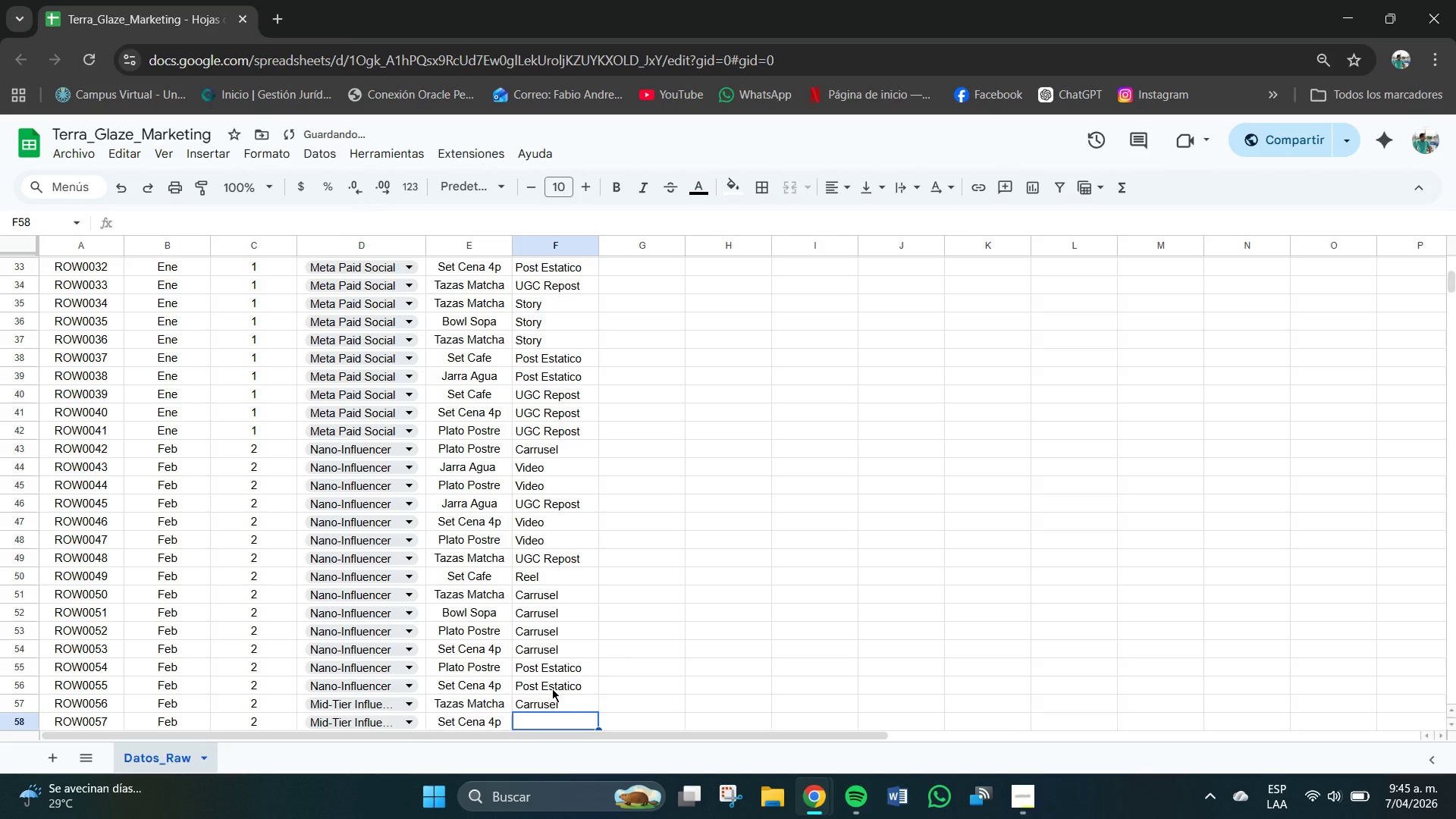 
key(Backspace)
type(CS)
 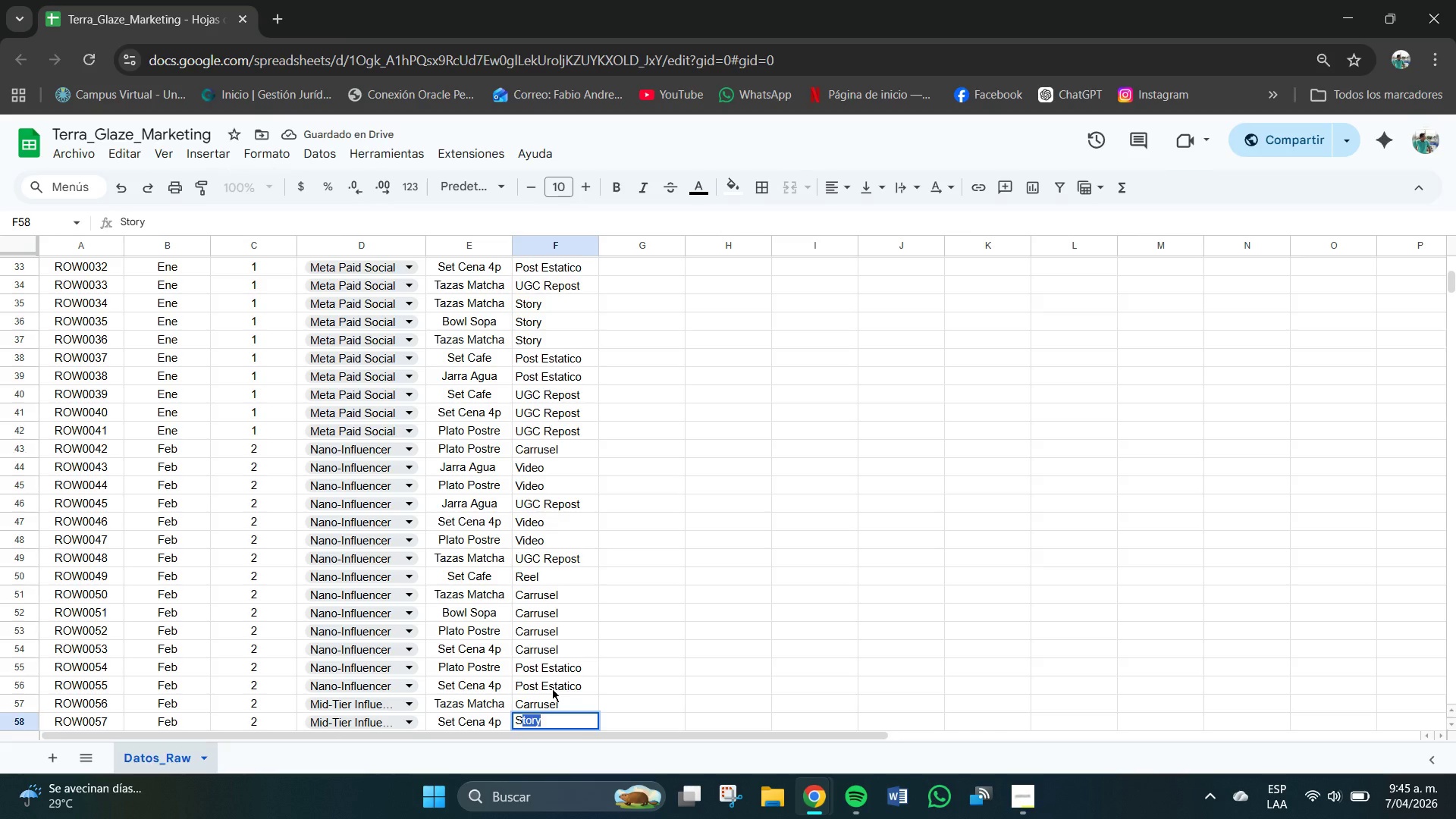 
key(Enter)
 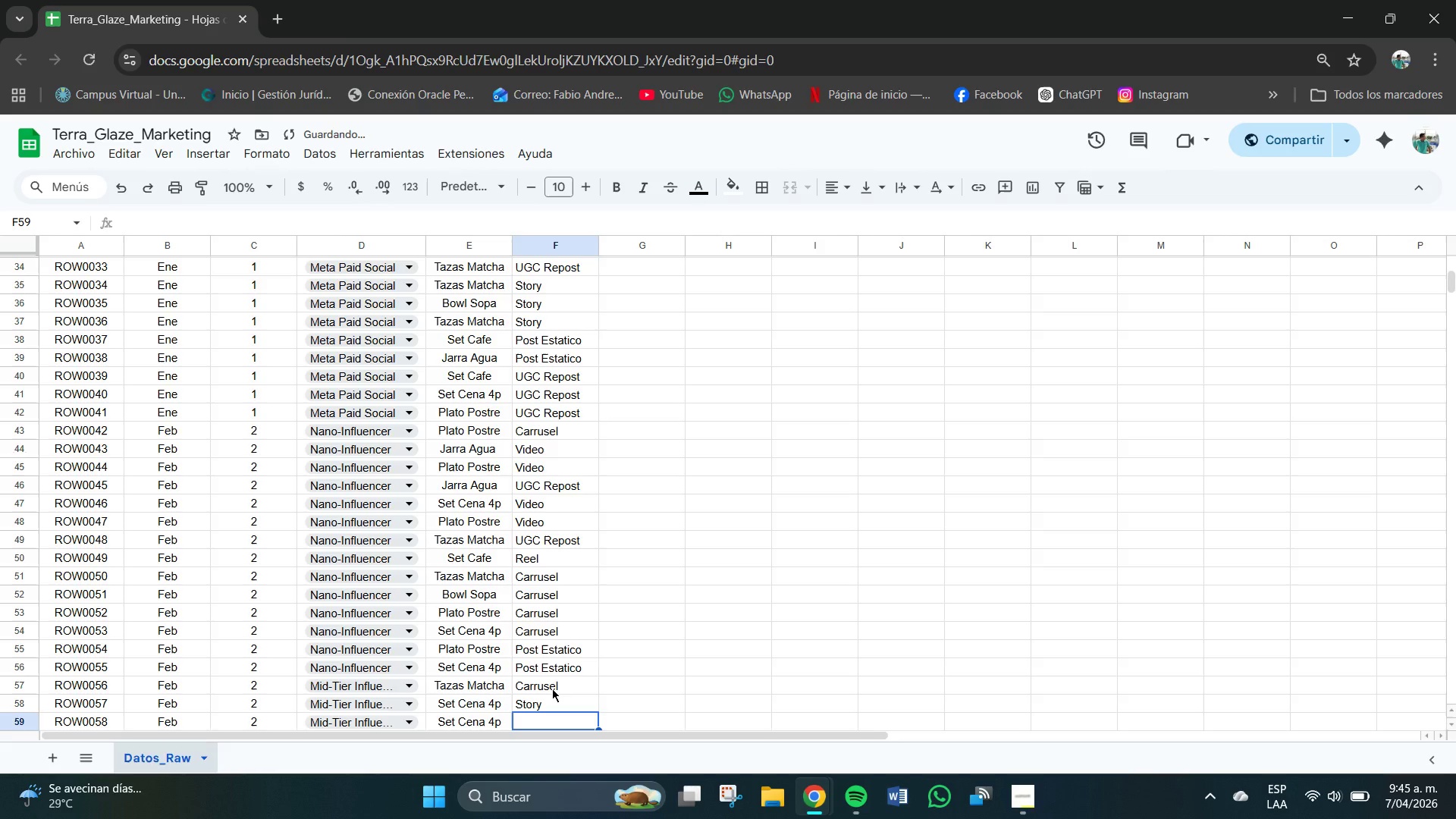 
key(V)
 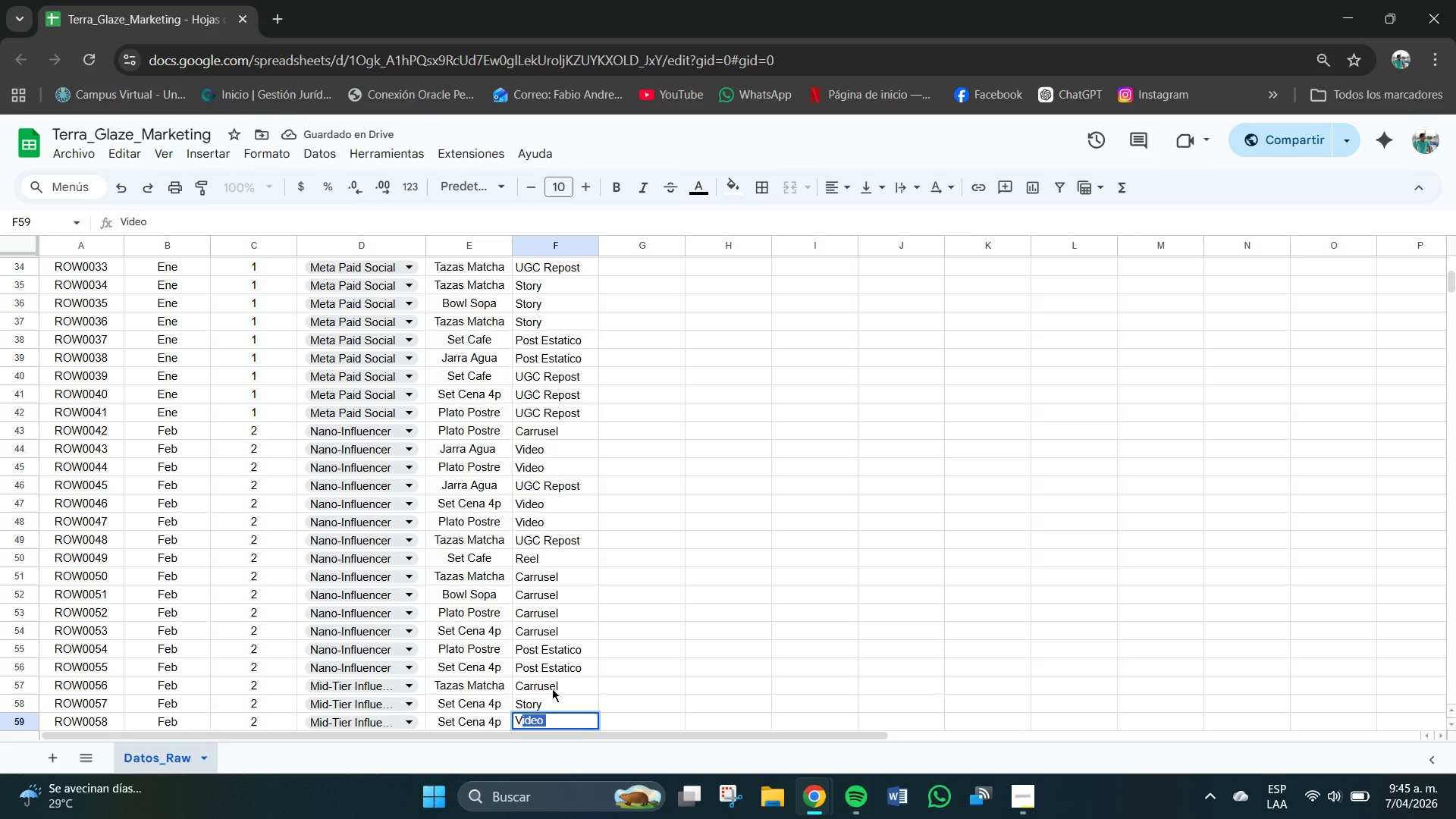 
key(Enter)
 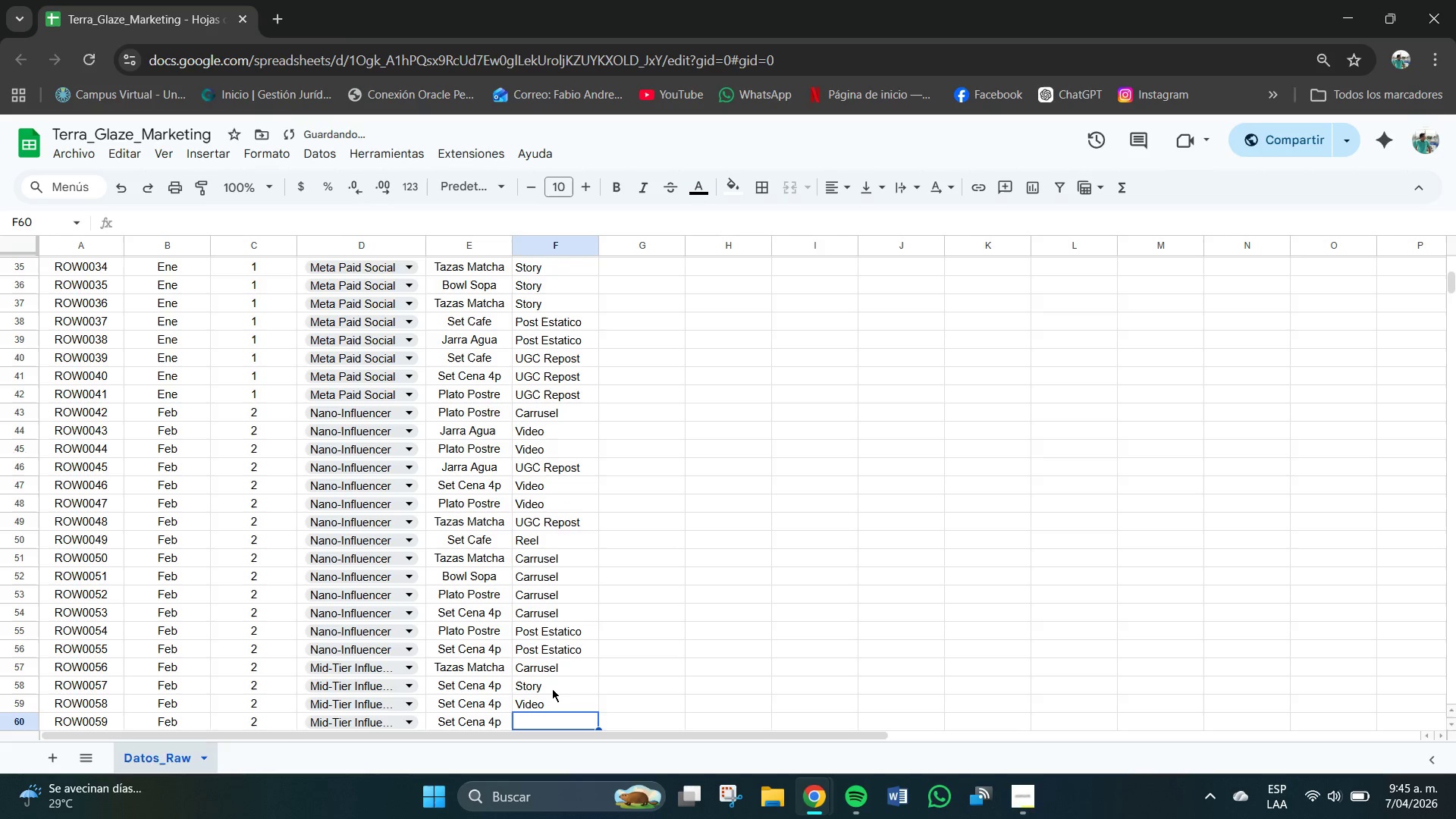 
key(P)
 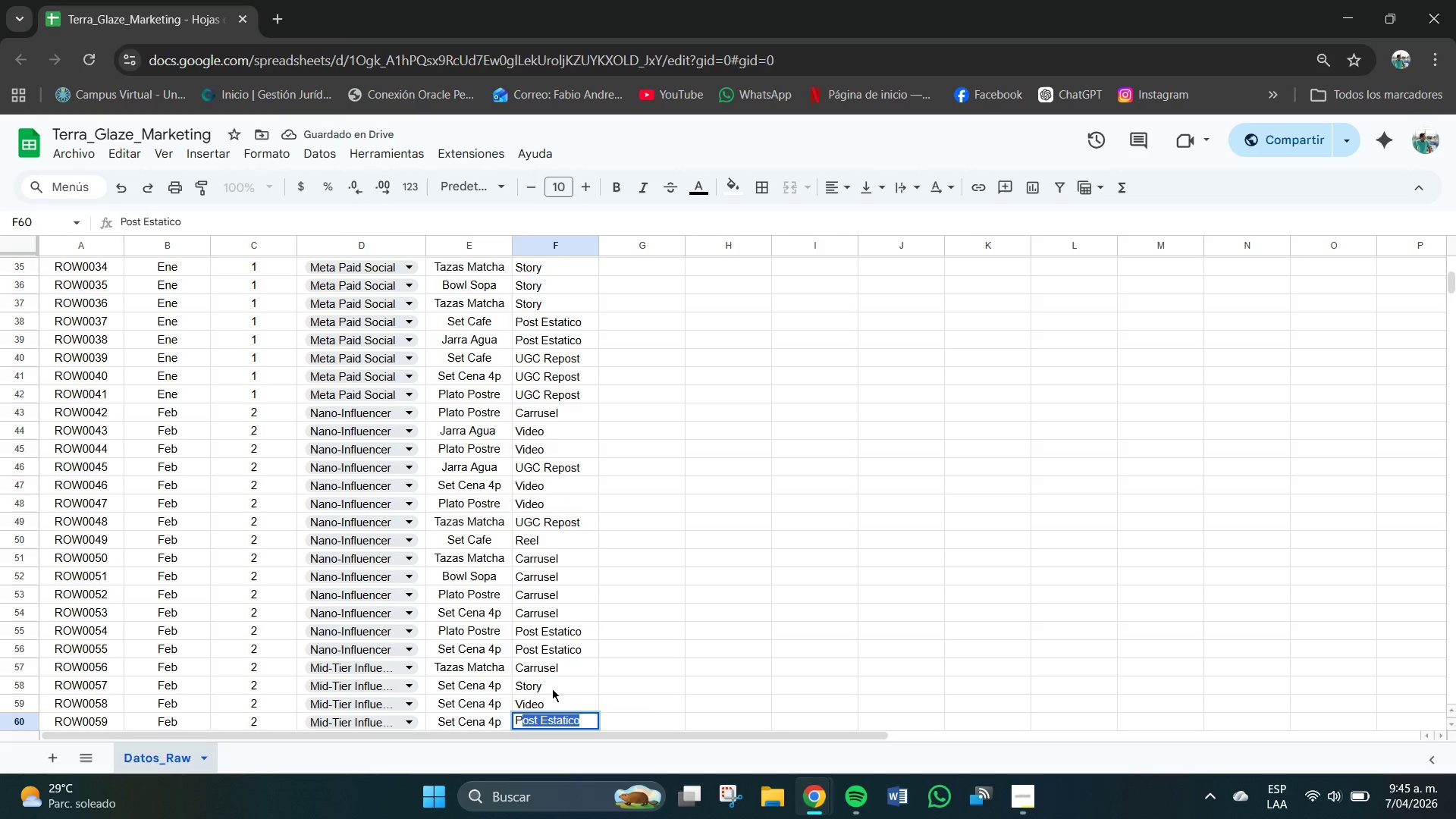 
key(Shift+Enter)
 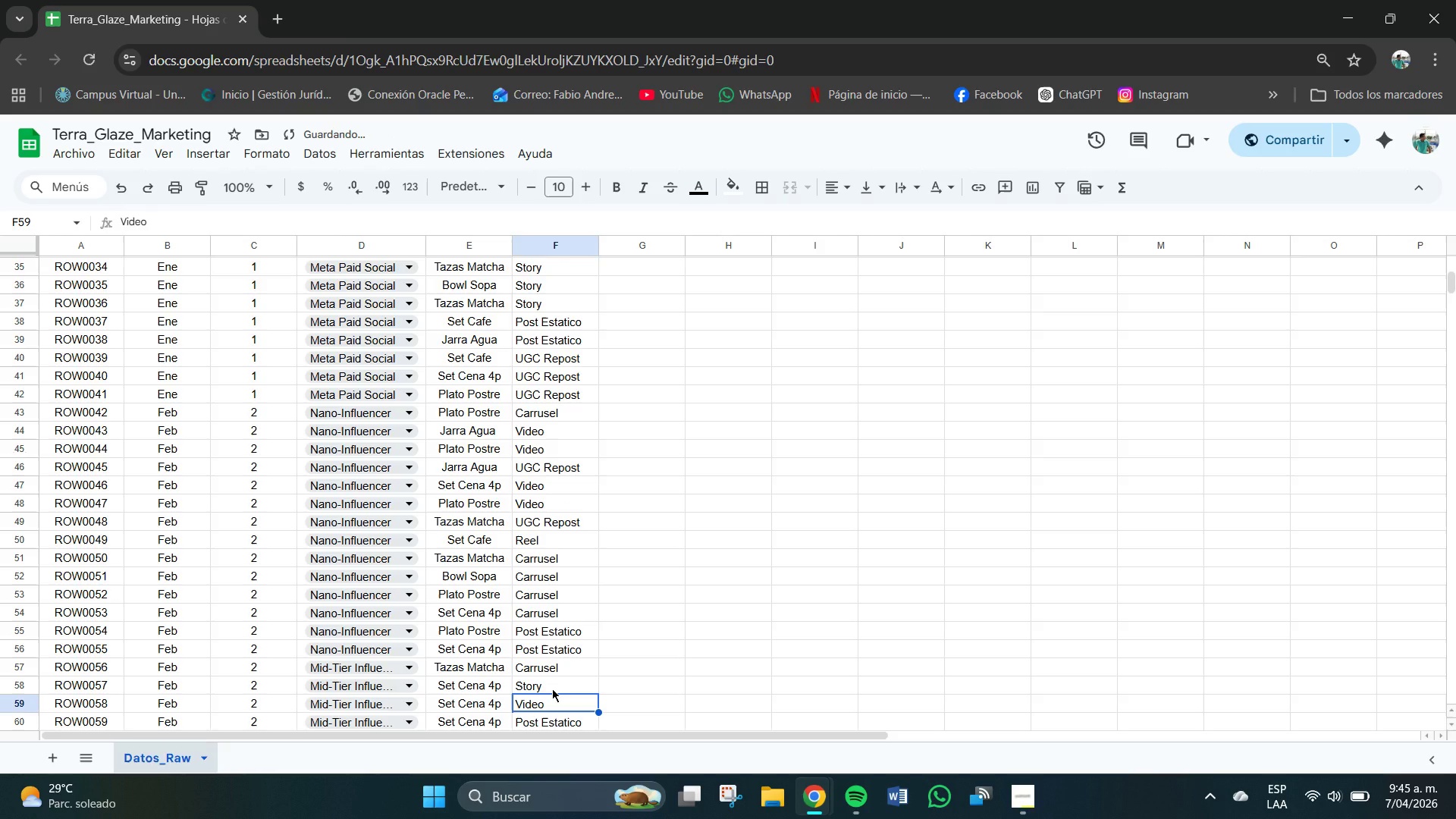 
key(Shift+ShiftRight)
 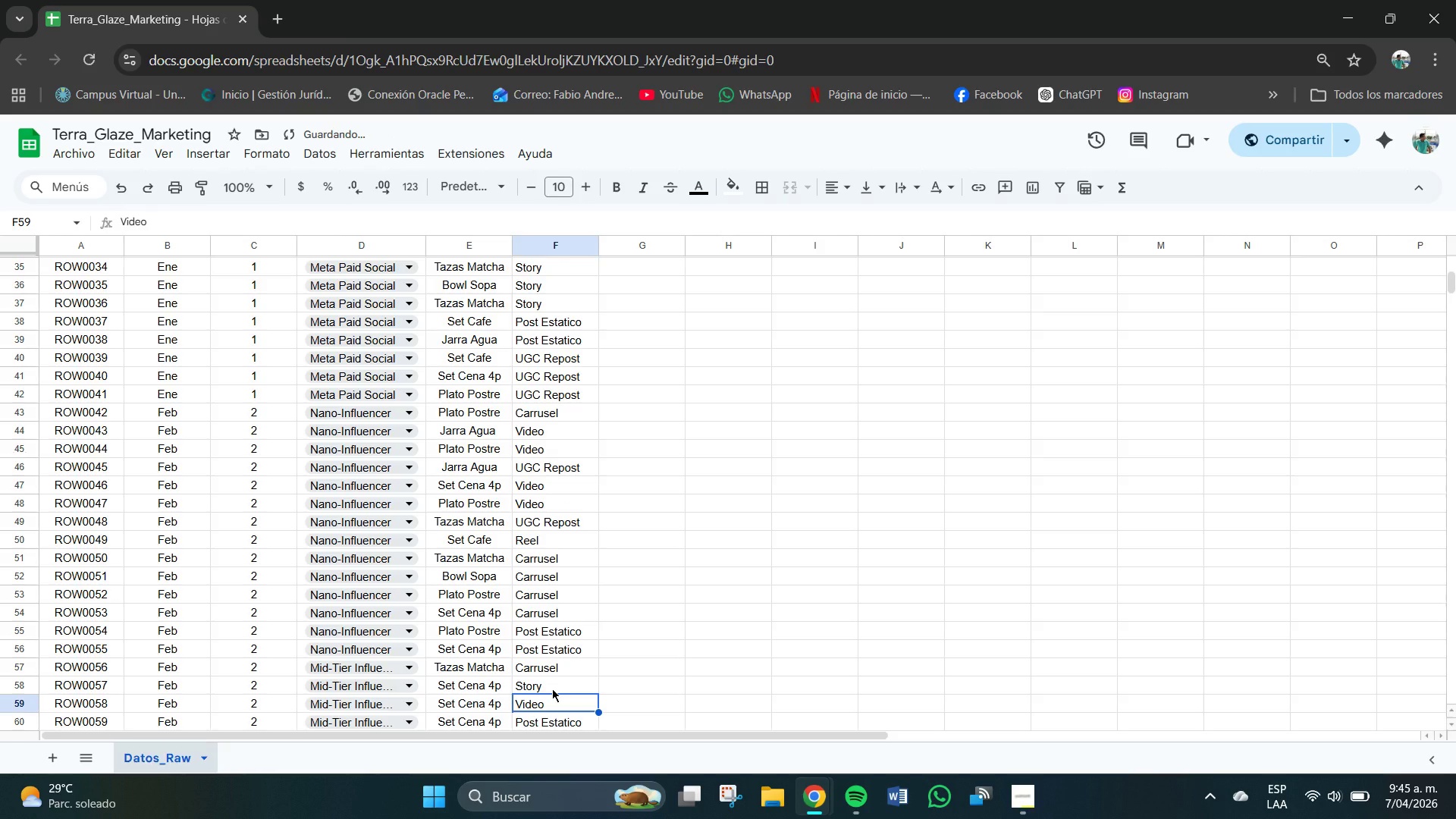 
scroll: coordinate [552, 689], scroll_direction: down, amount: 2.0
 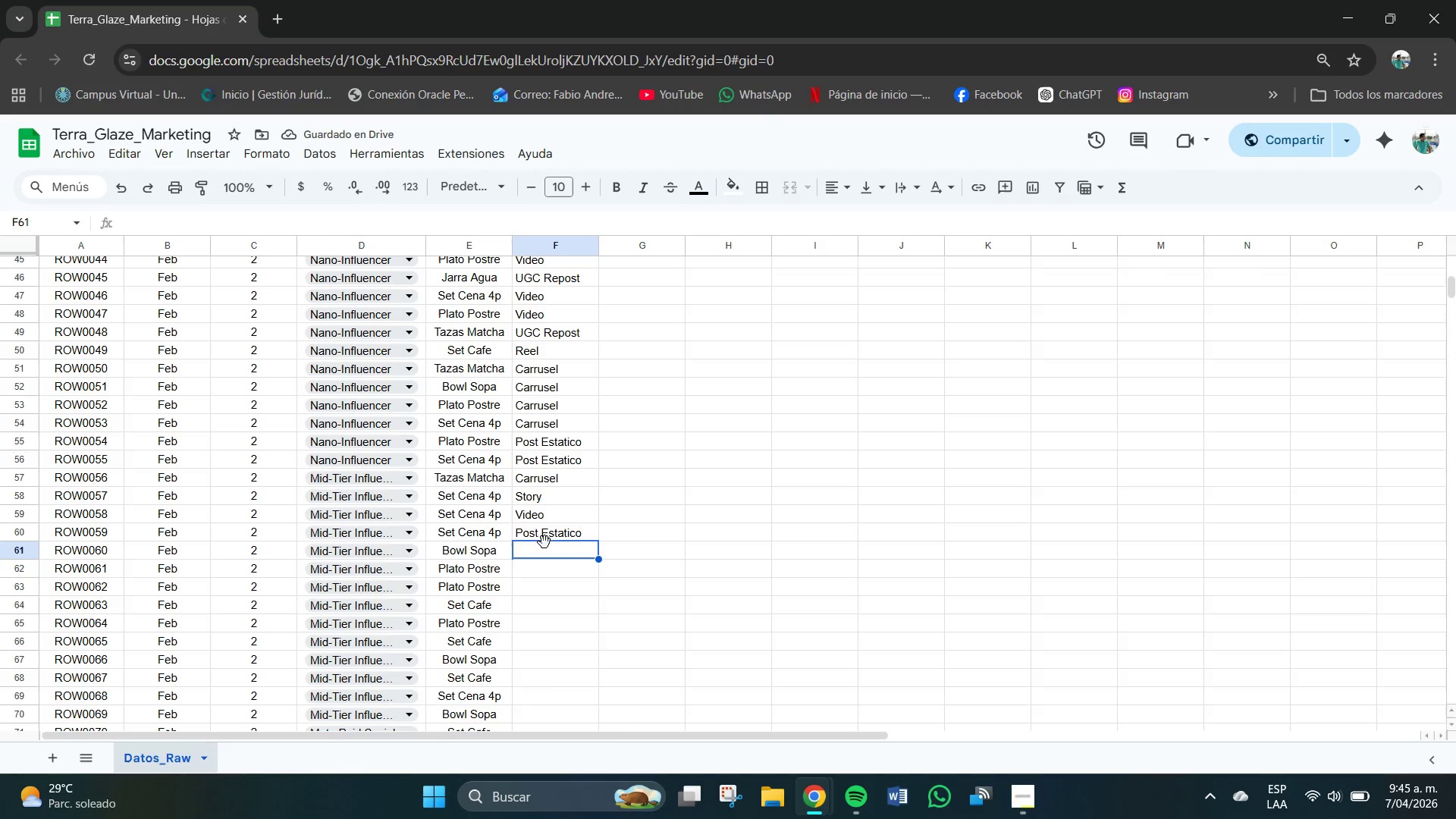 
double_click([544, 535])
 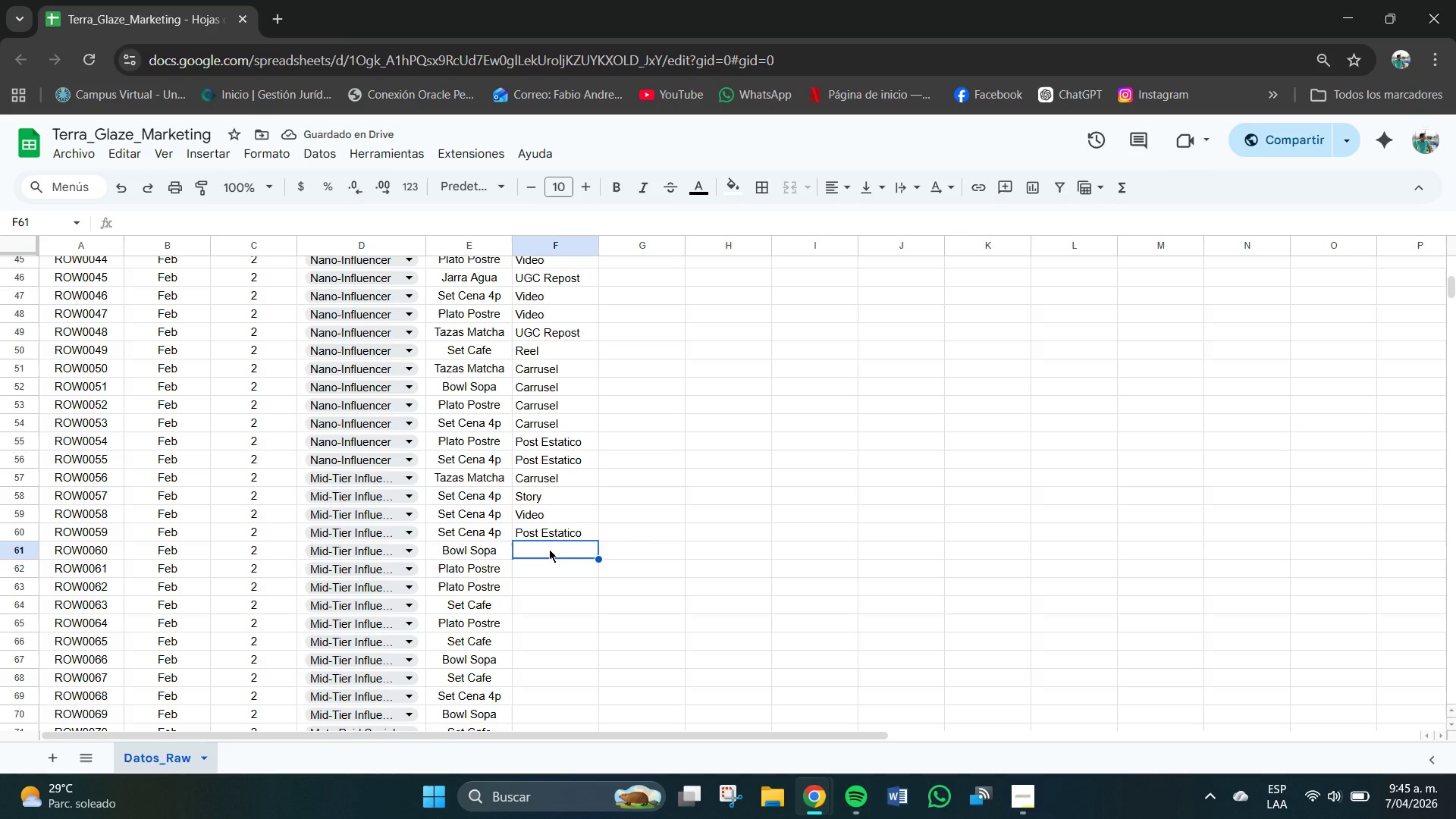 
key(U)
 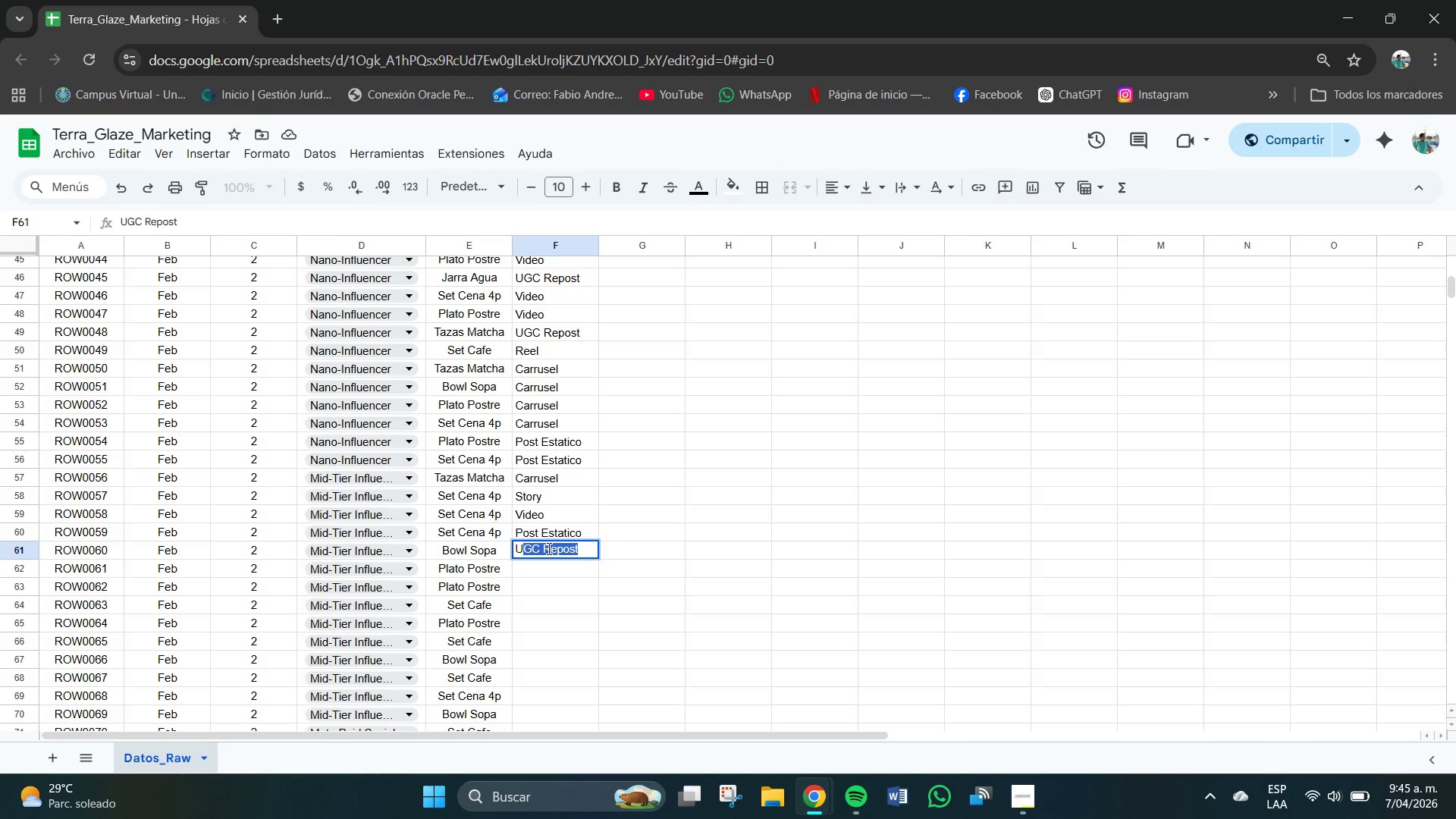 
key(Enter)
 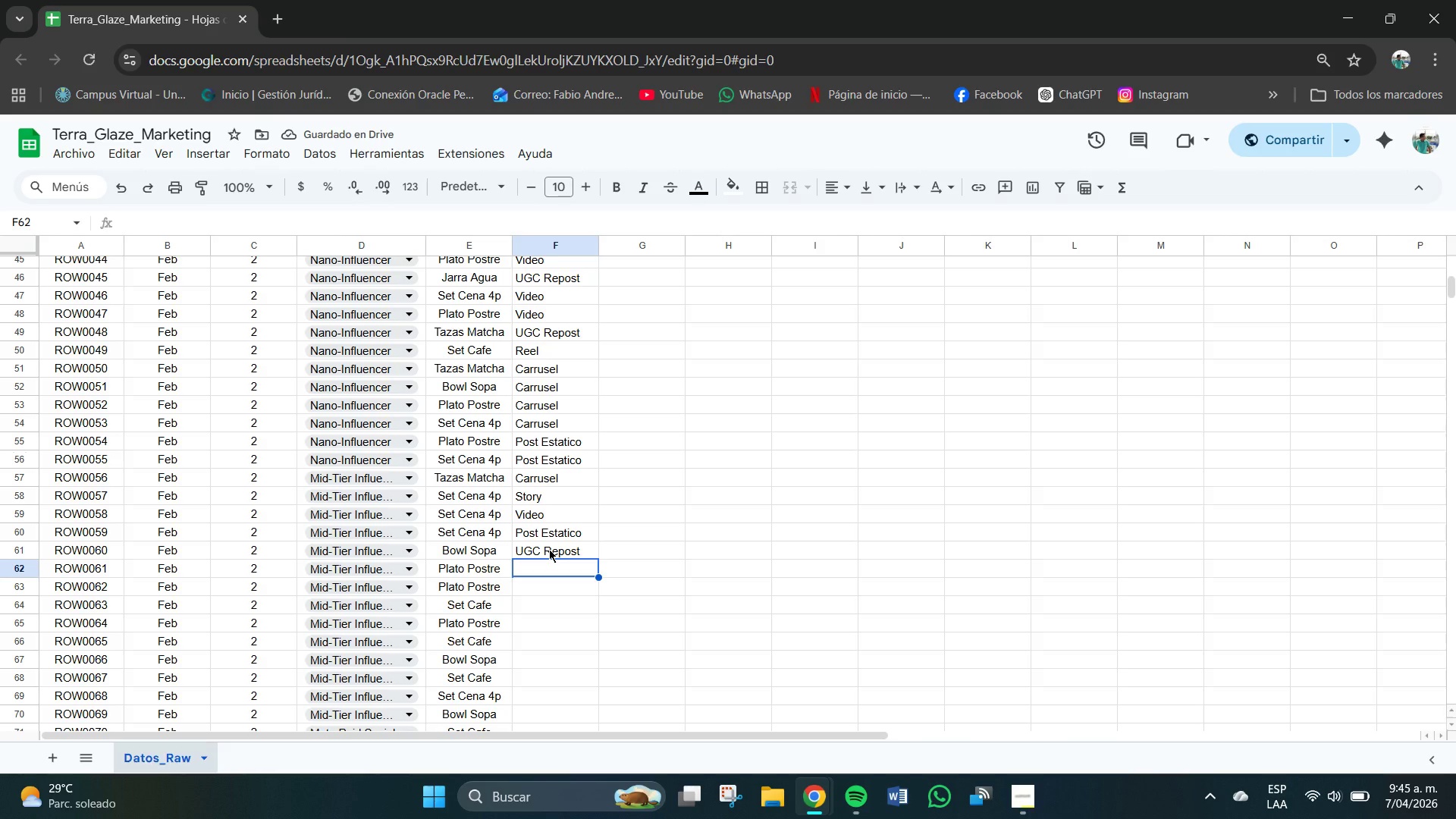 
key(C)
 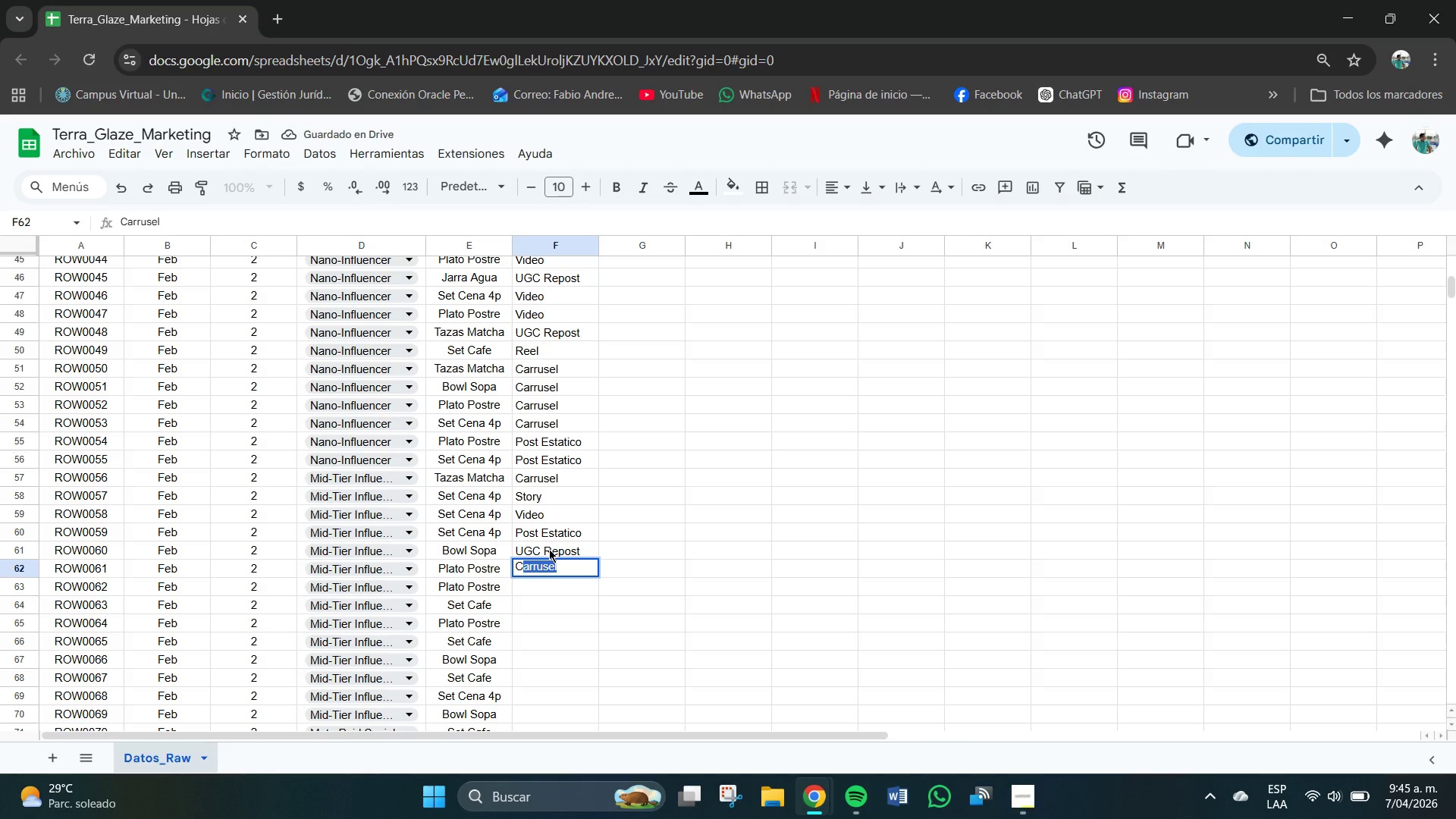 
key(Enter)
 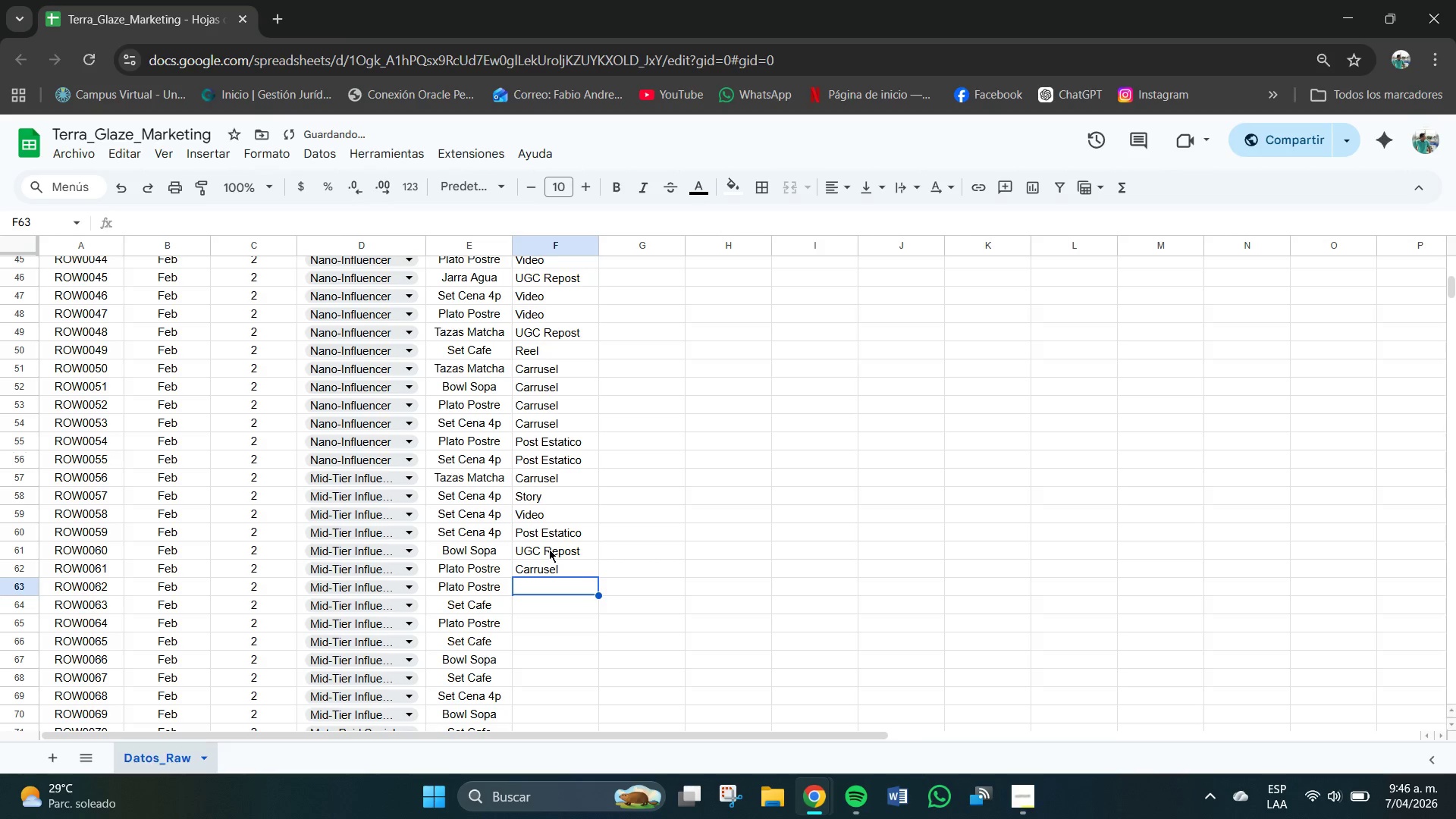 
key(V)
 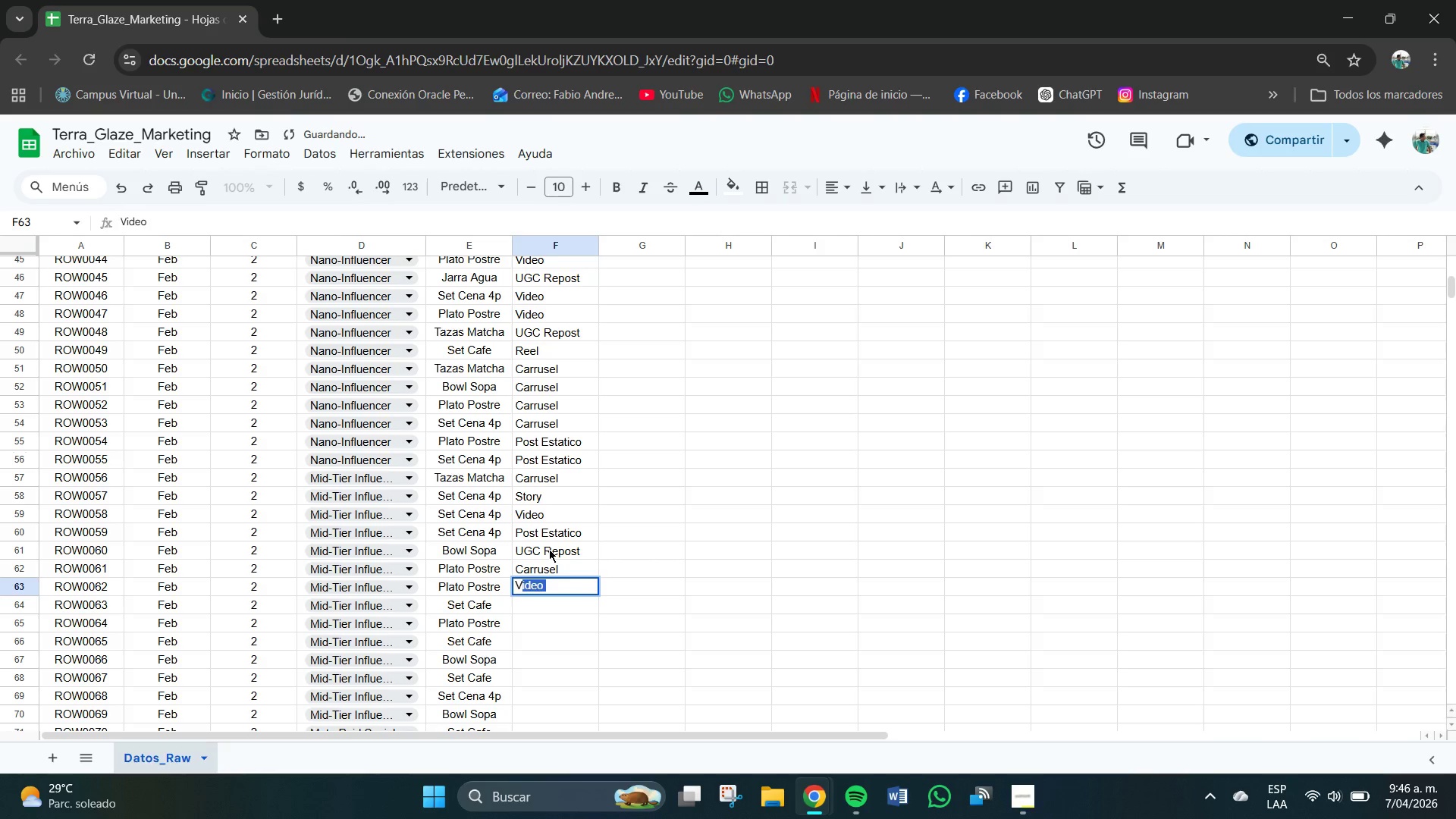 
key(Enter)
 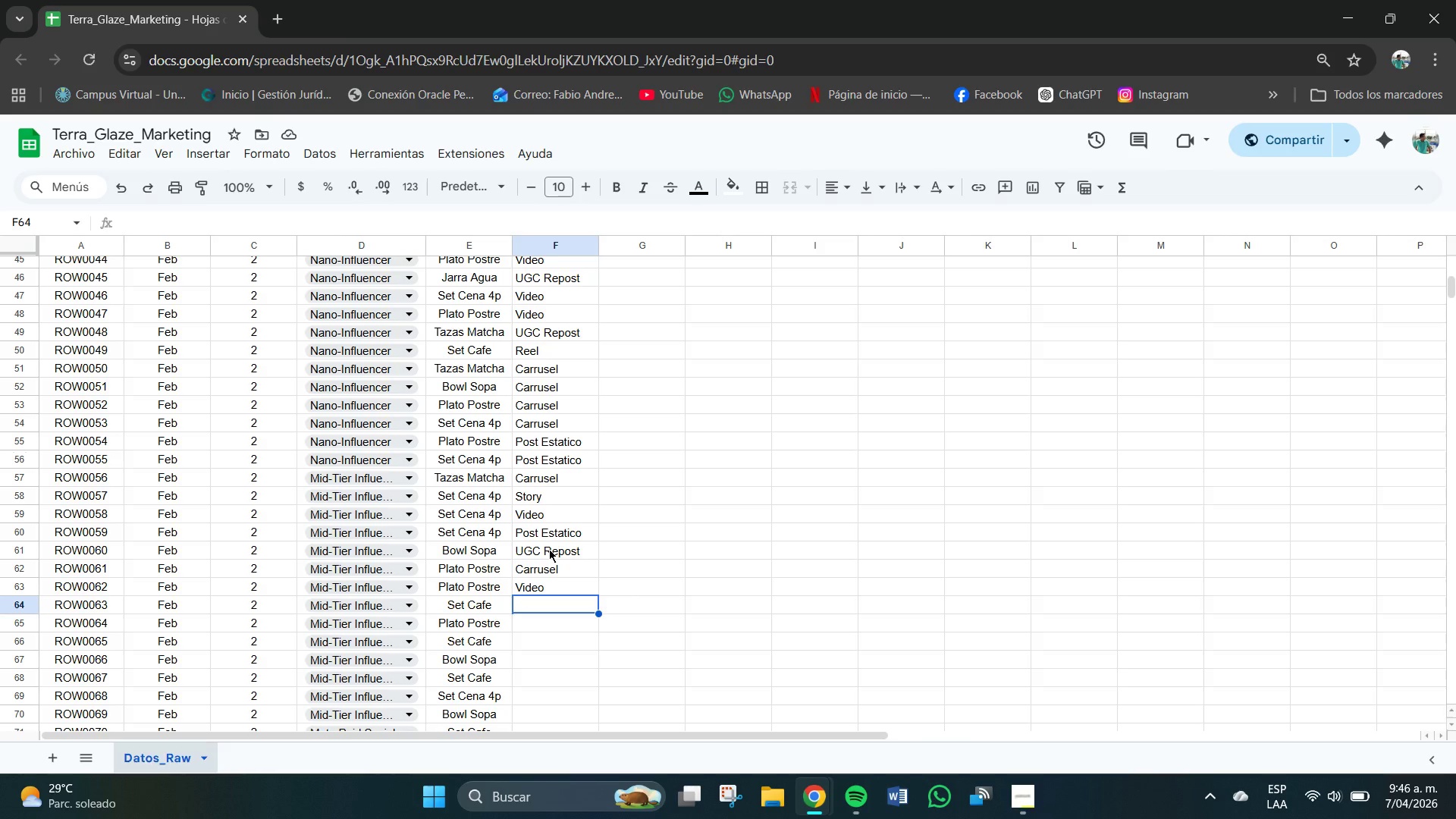 
wait(7.38)
 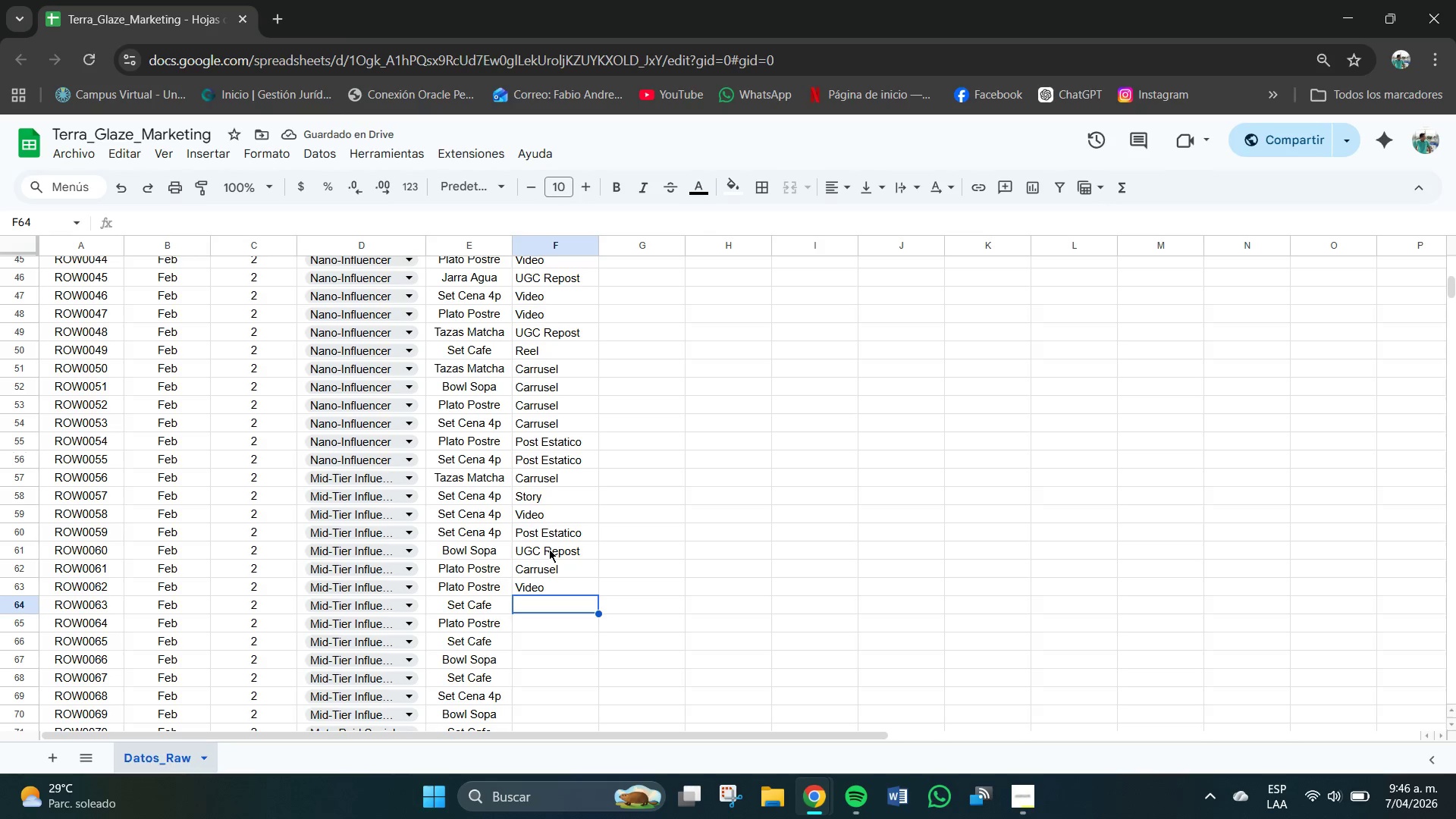 
type(UI)
key(Backspace)
key(Backspace)
type(U)
 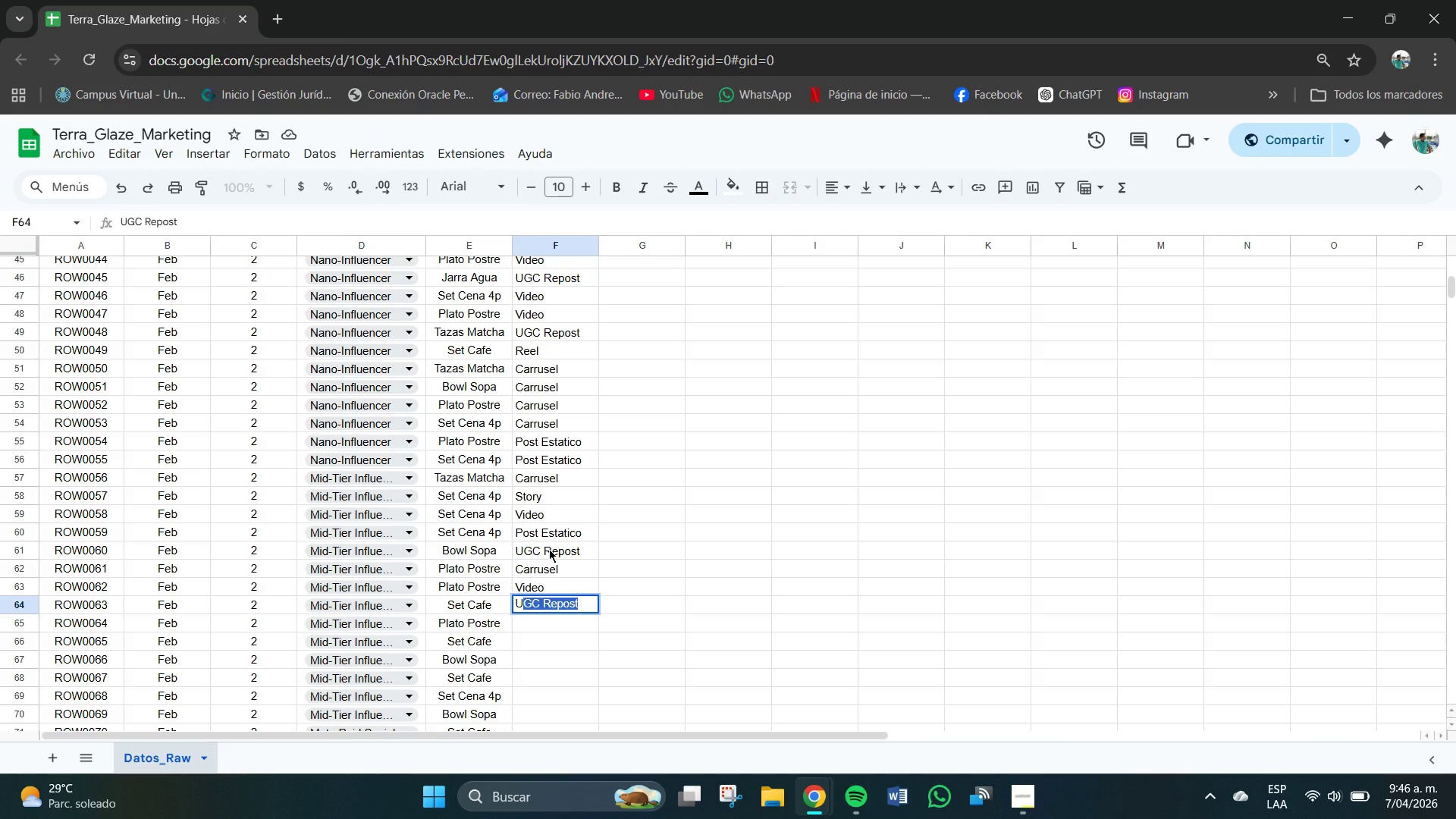 
key(Enter)
 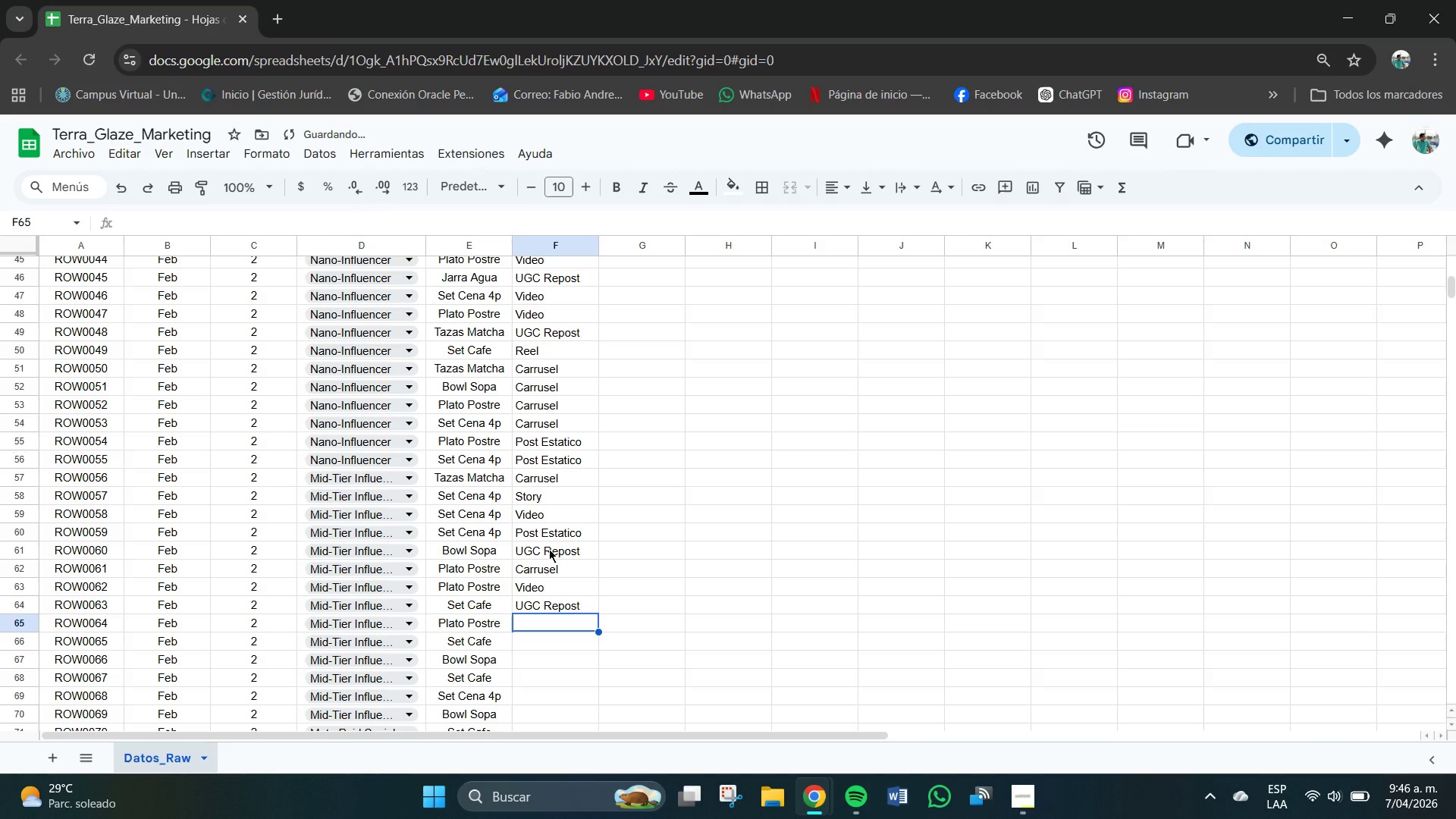 
key(U)
 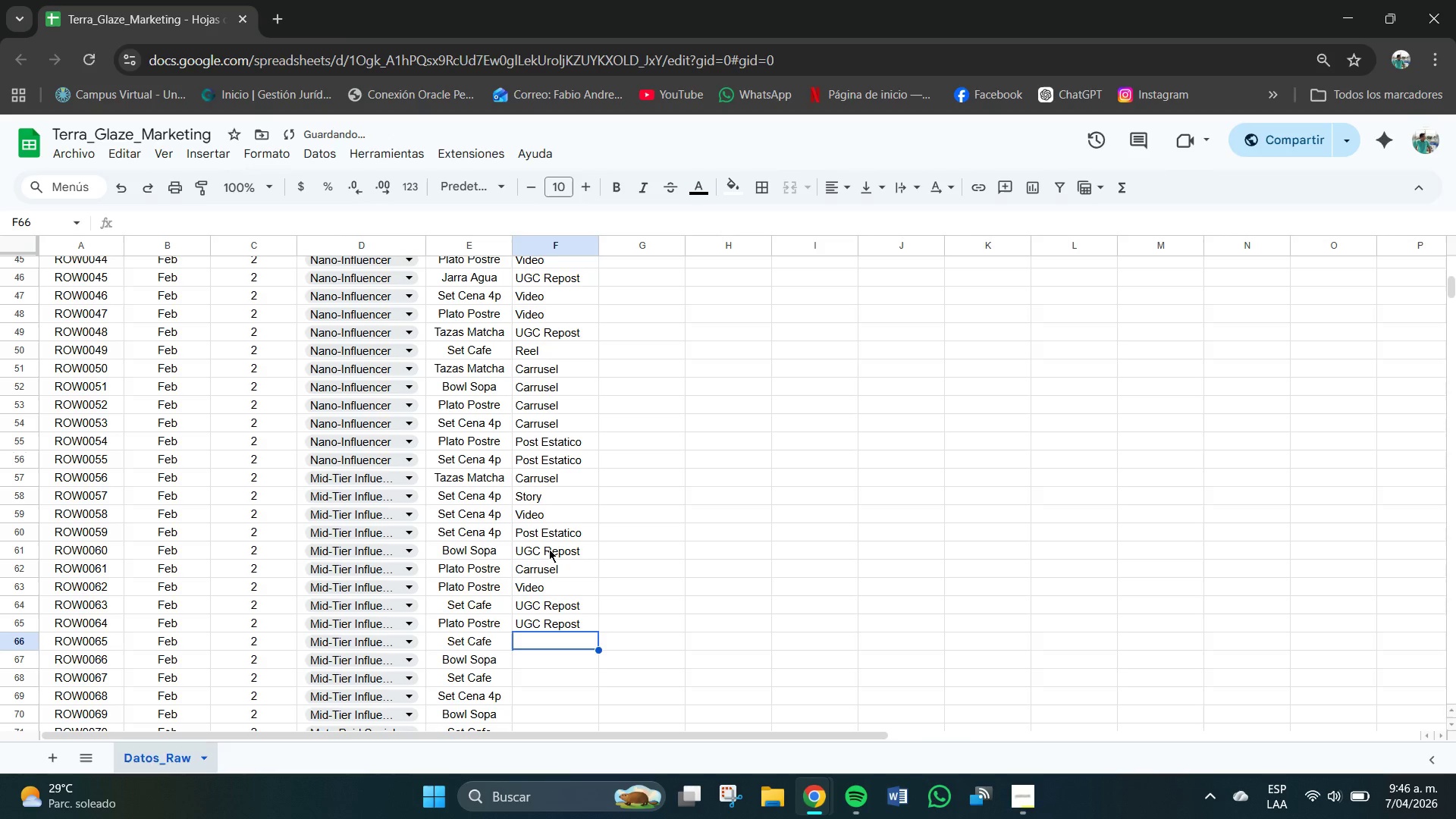 
key(Enter)
 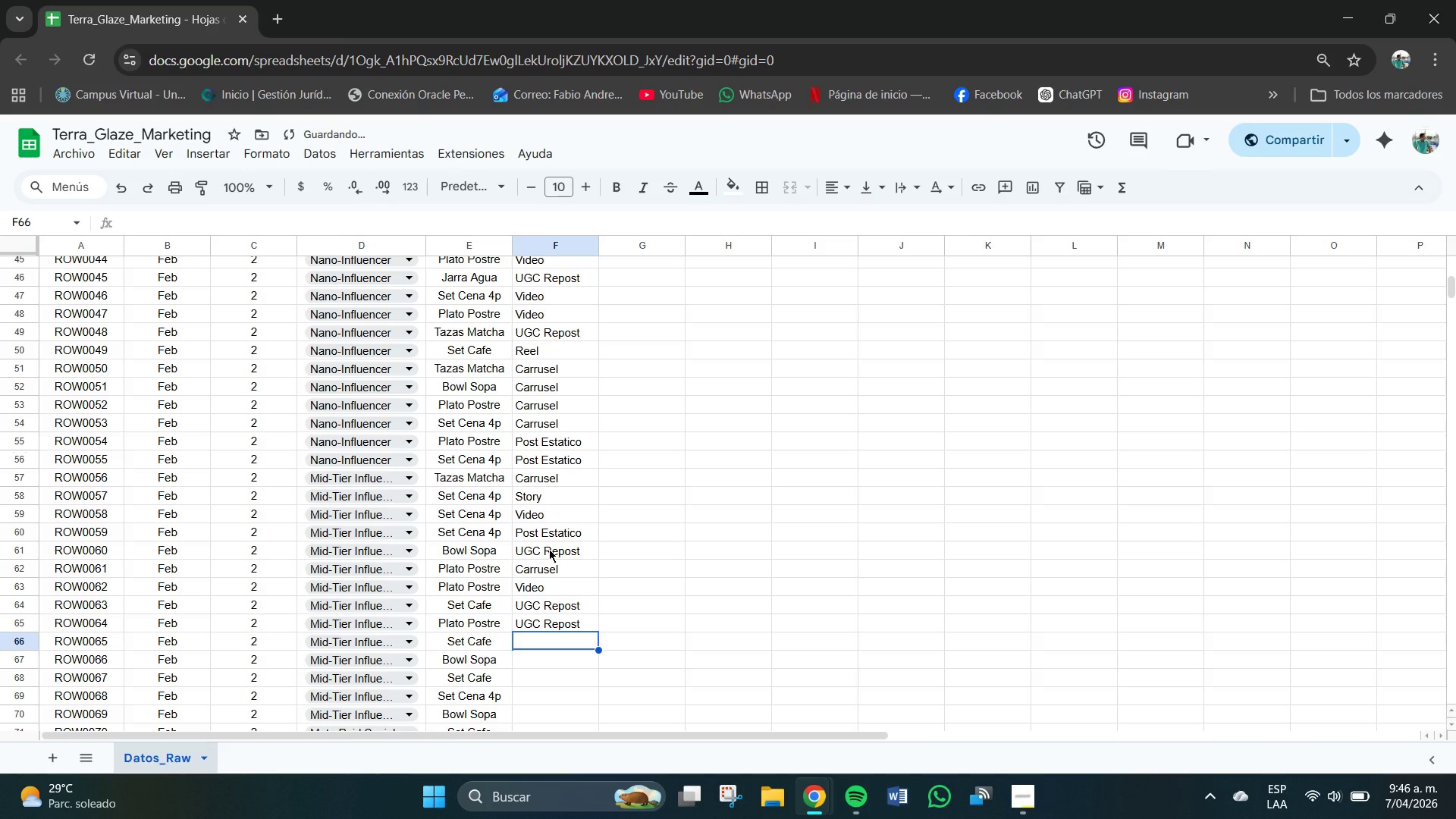 
key(V)
 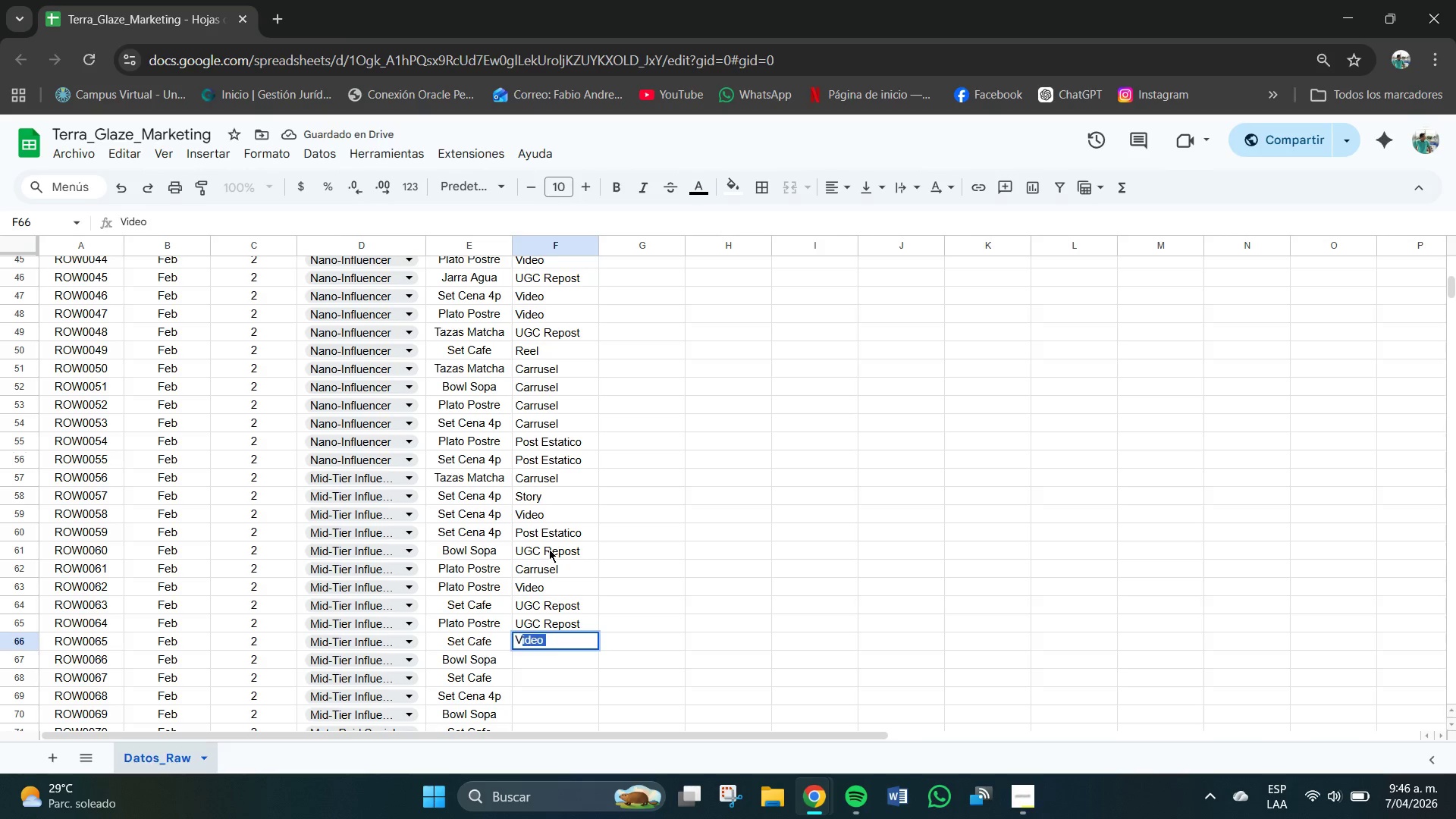 
key(Enter)
 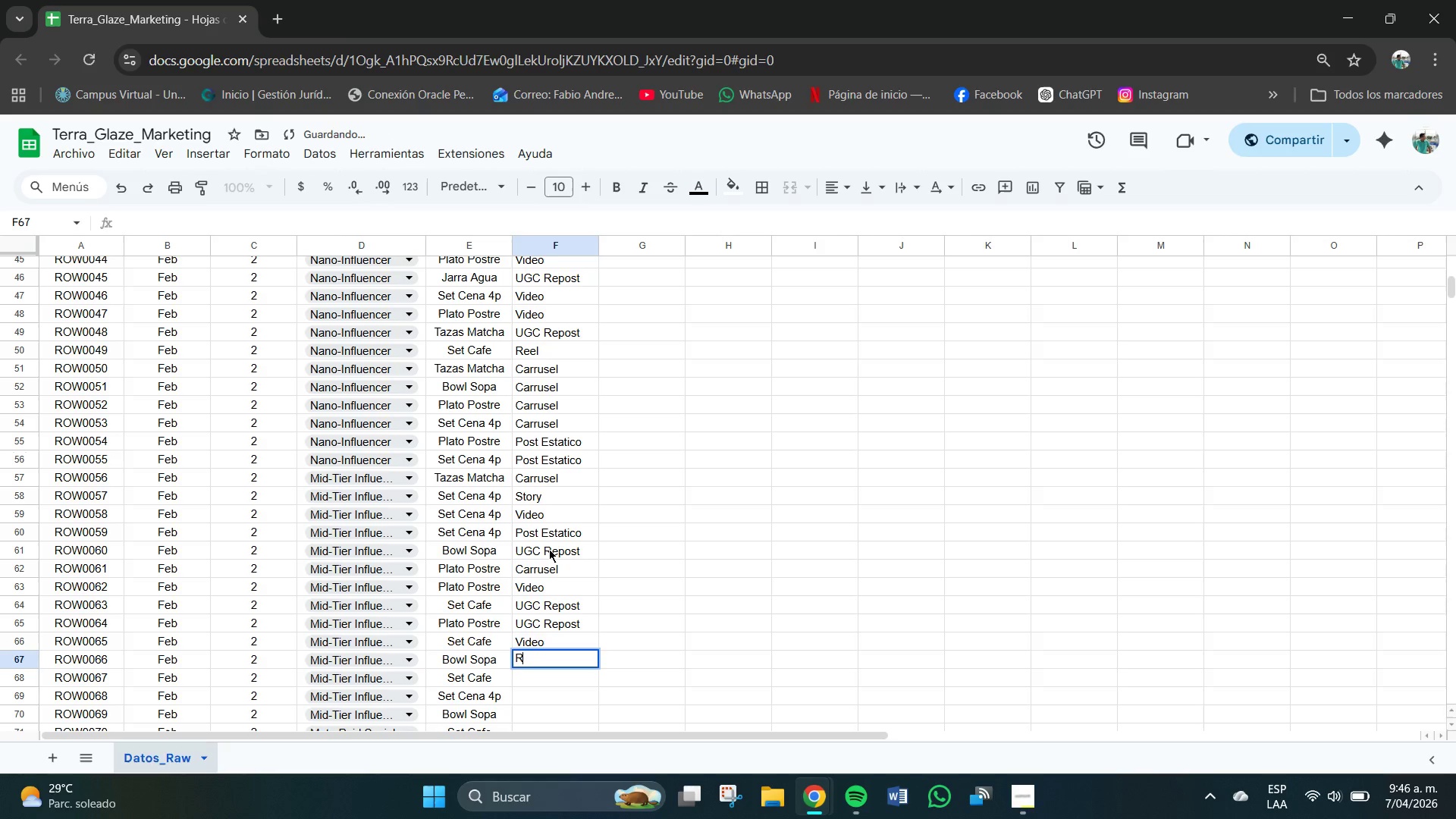 
key(R)
 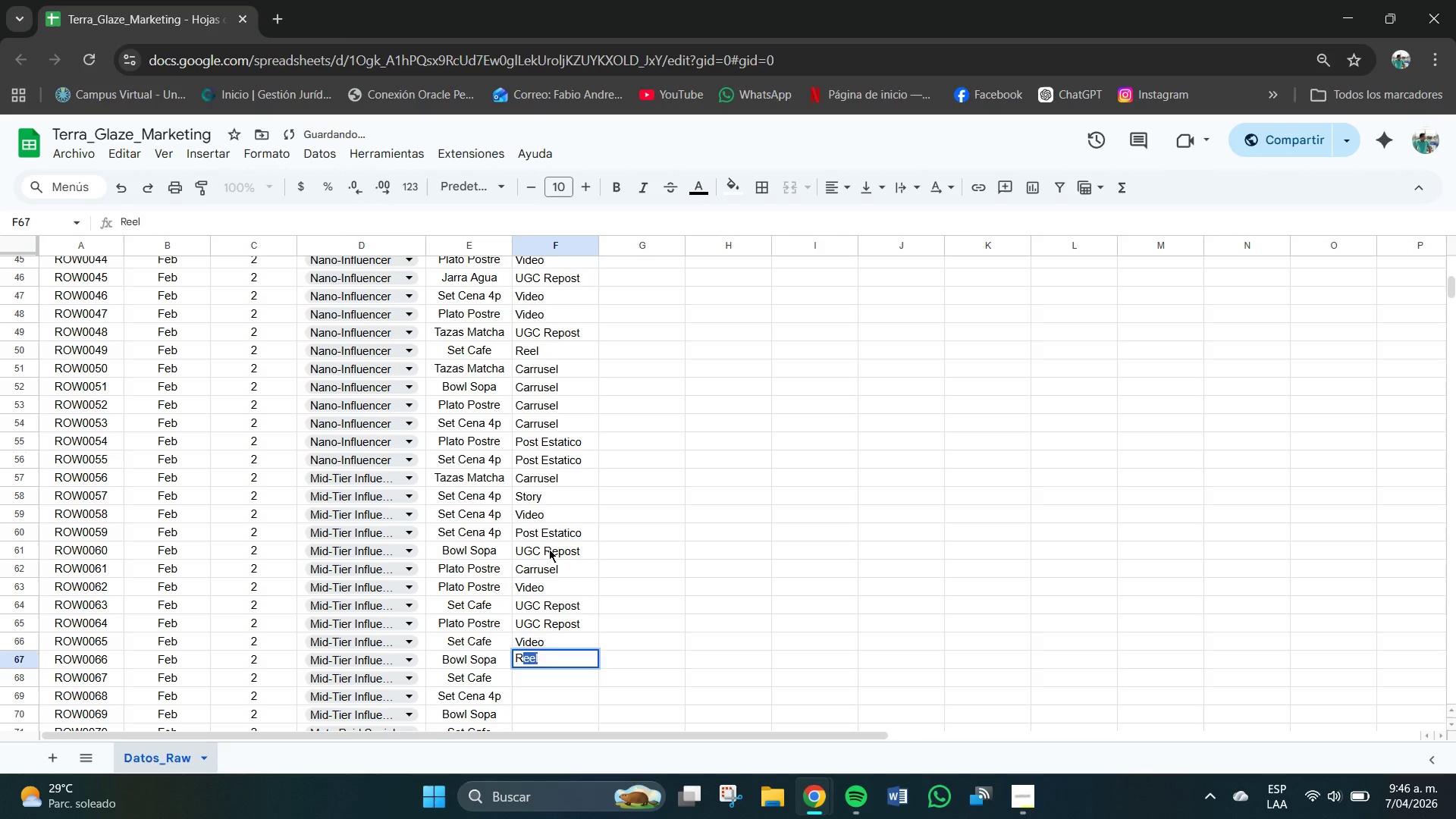 
key(Enter)
 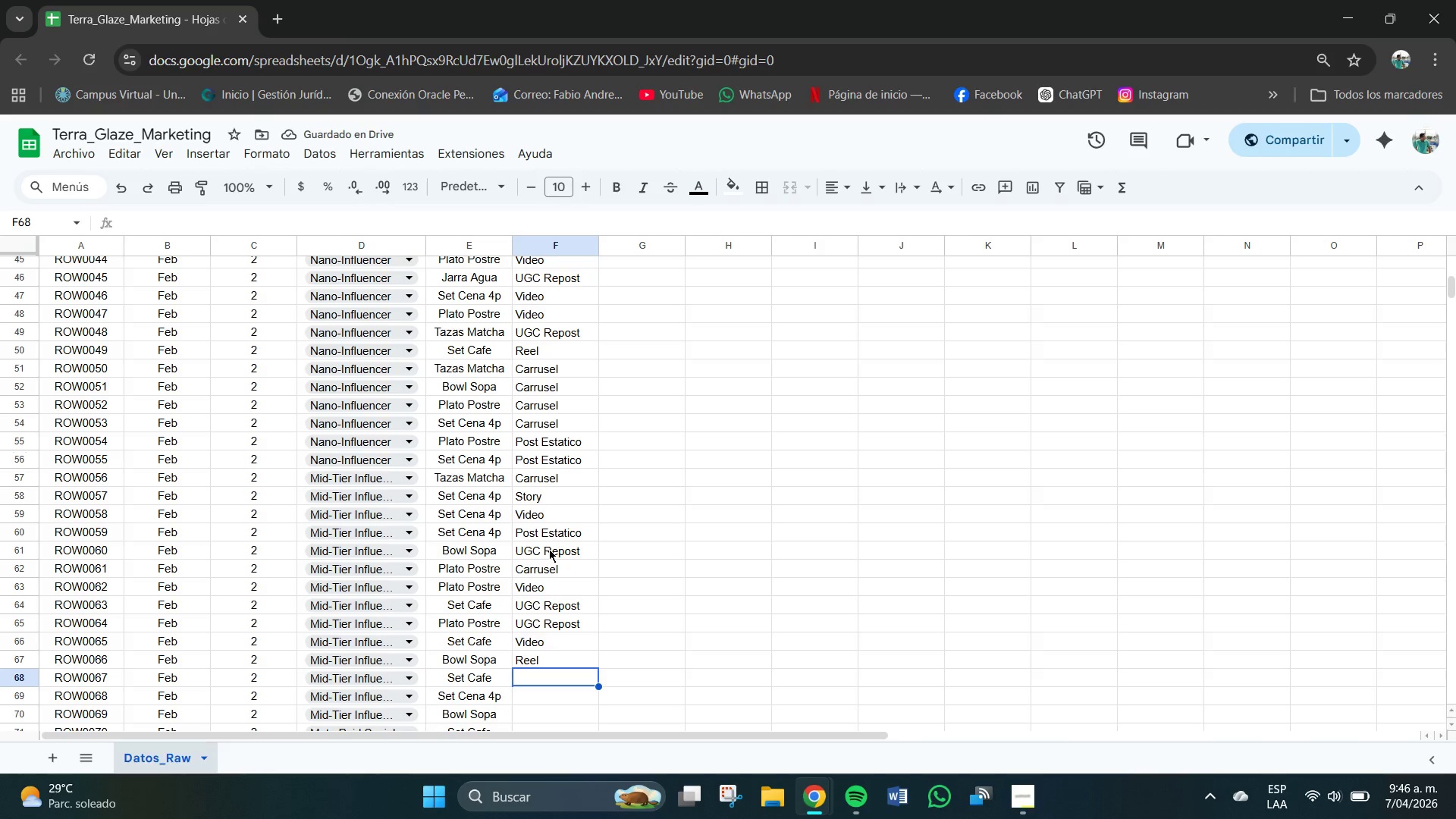 
key(P)
 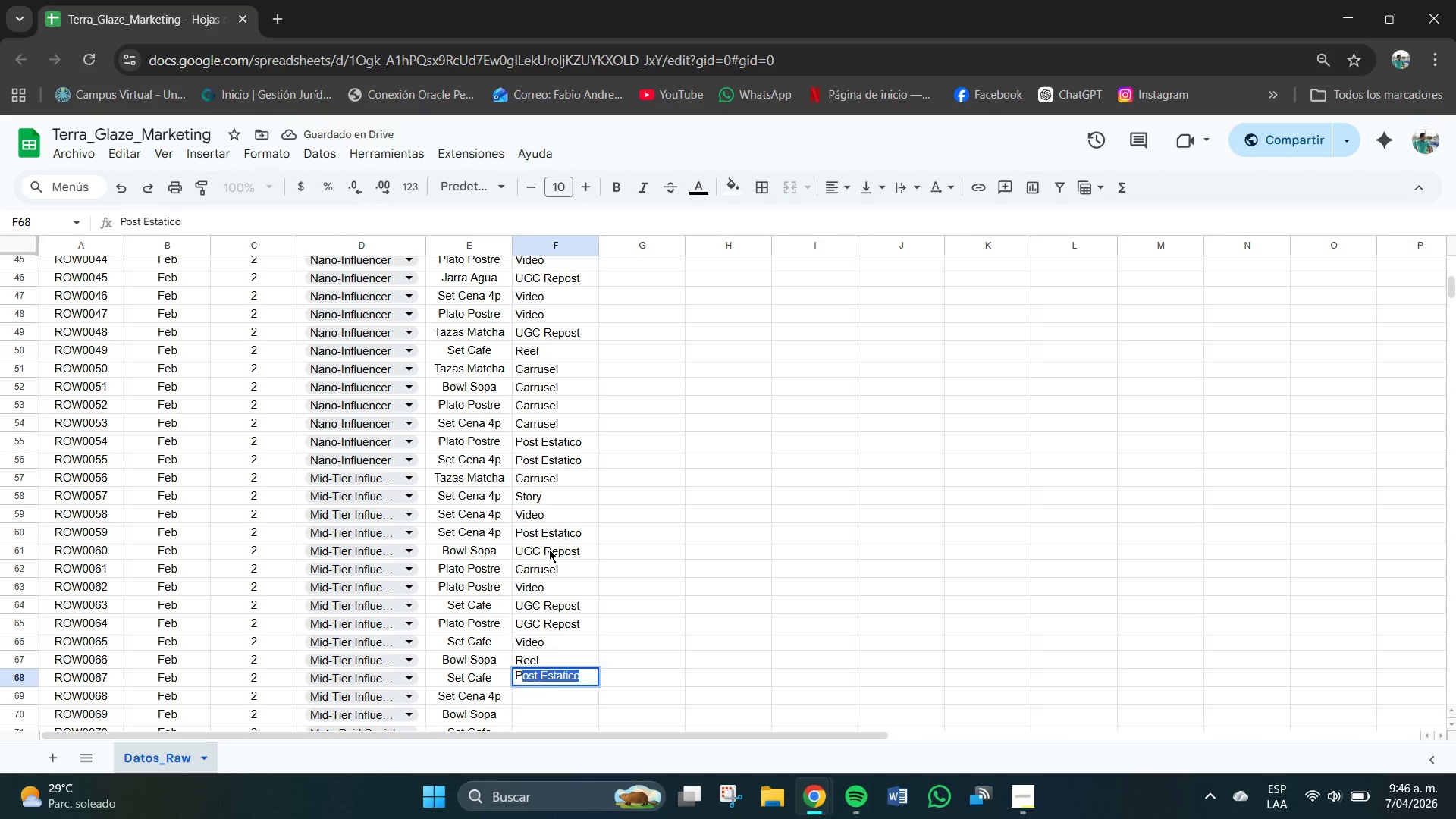 
key(Enter)
 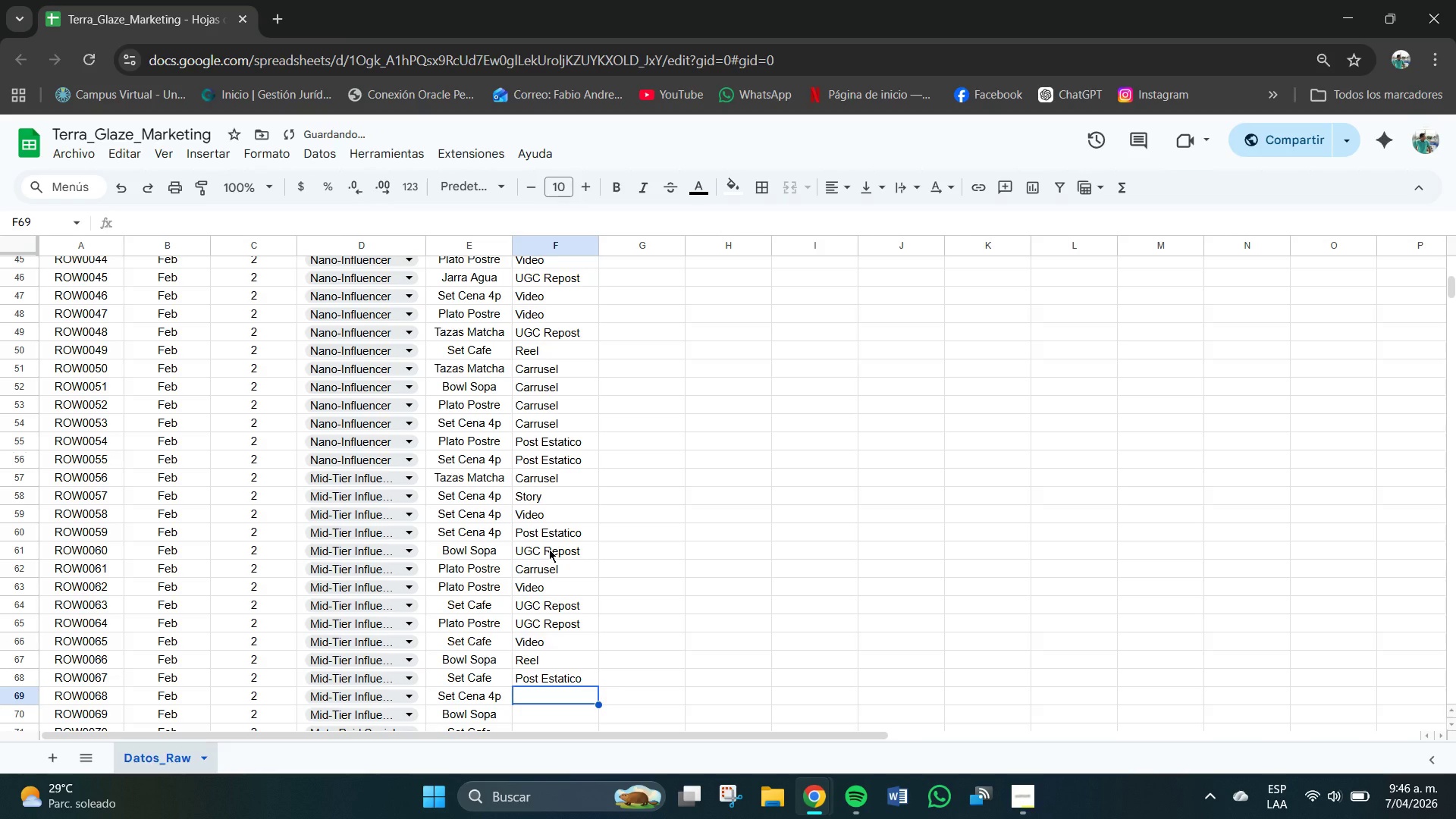 
key(V)
 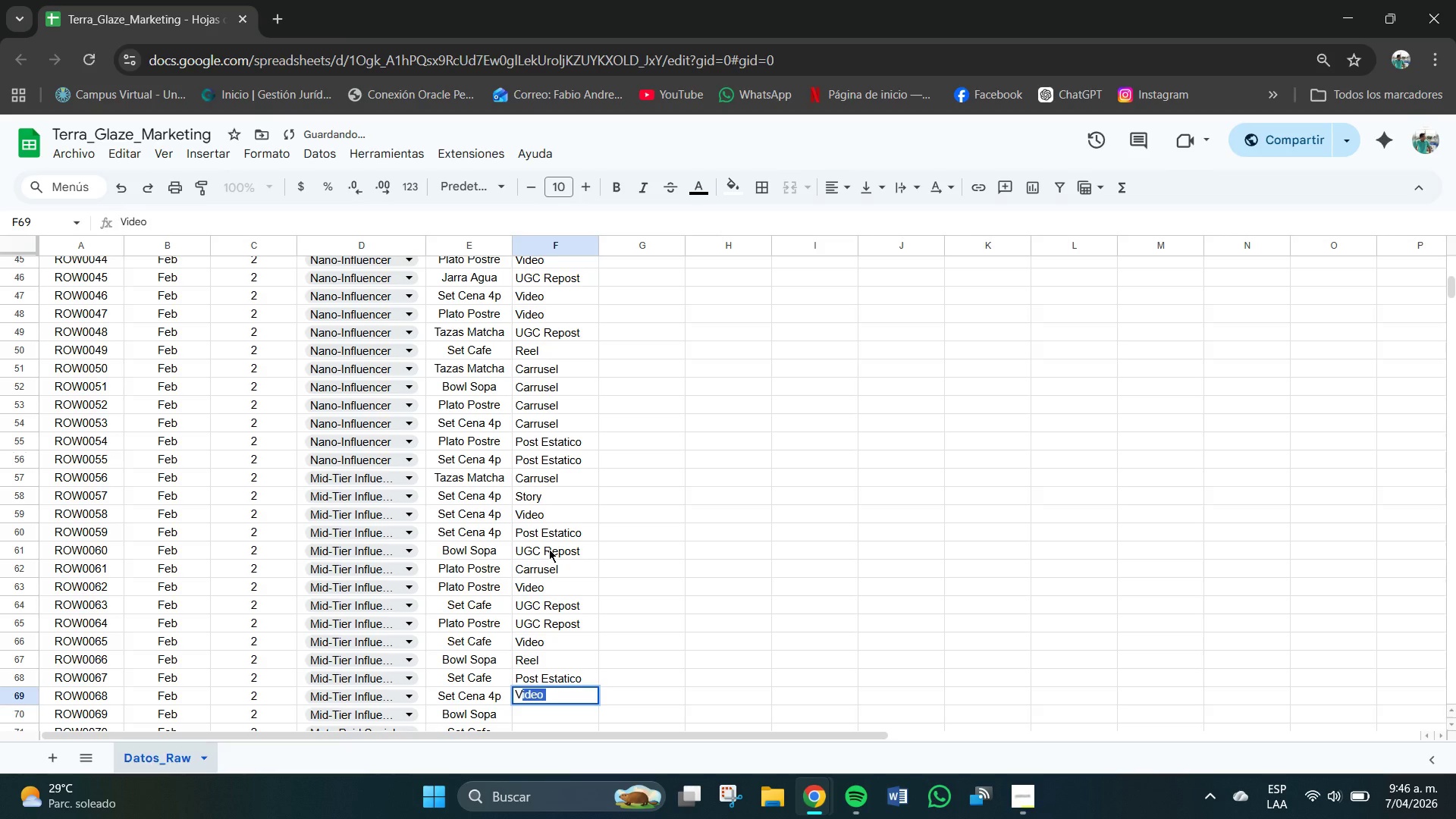 
key(Enter)
 